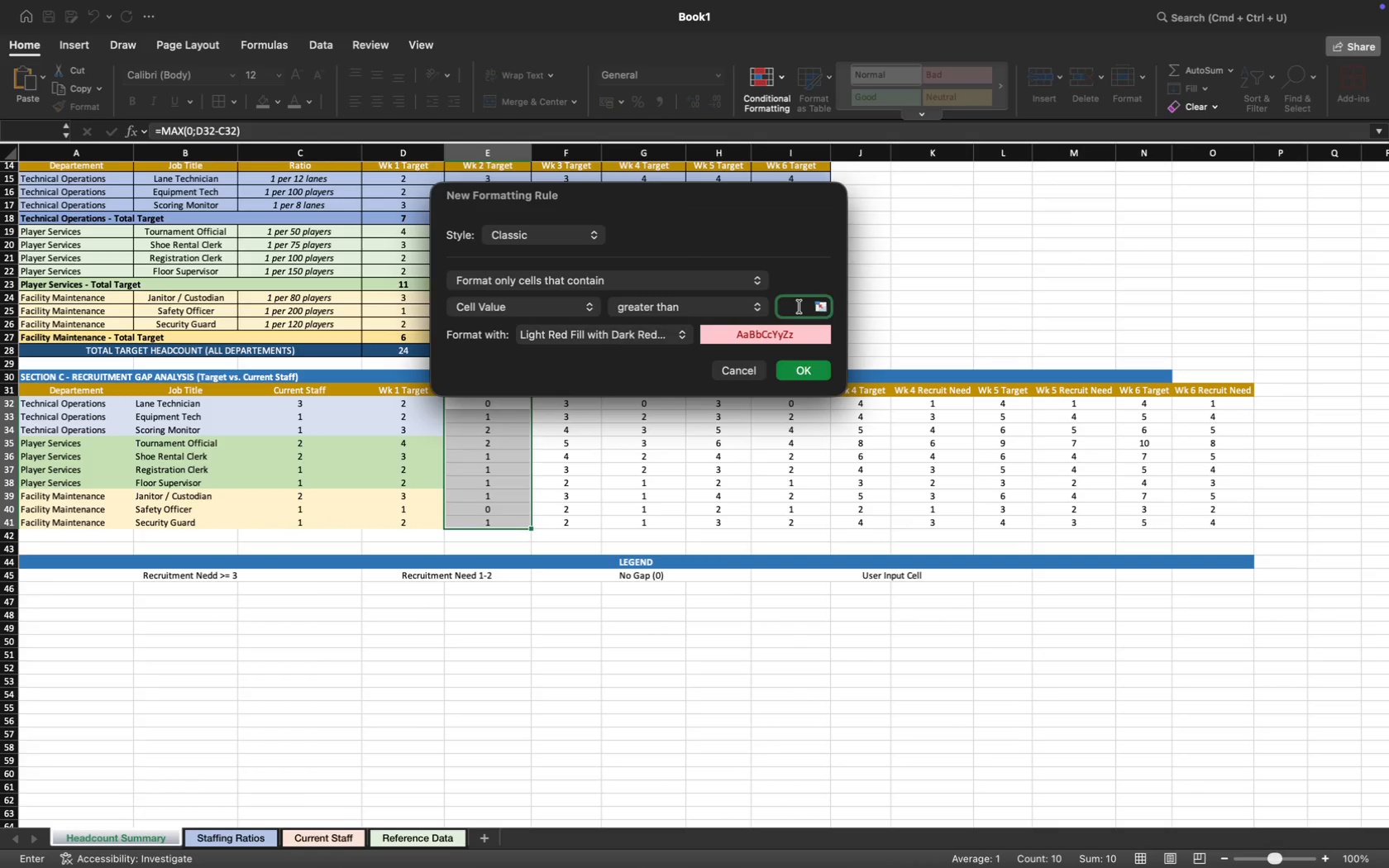 
key(3)
 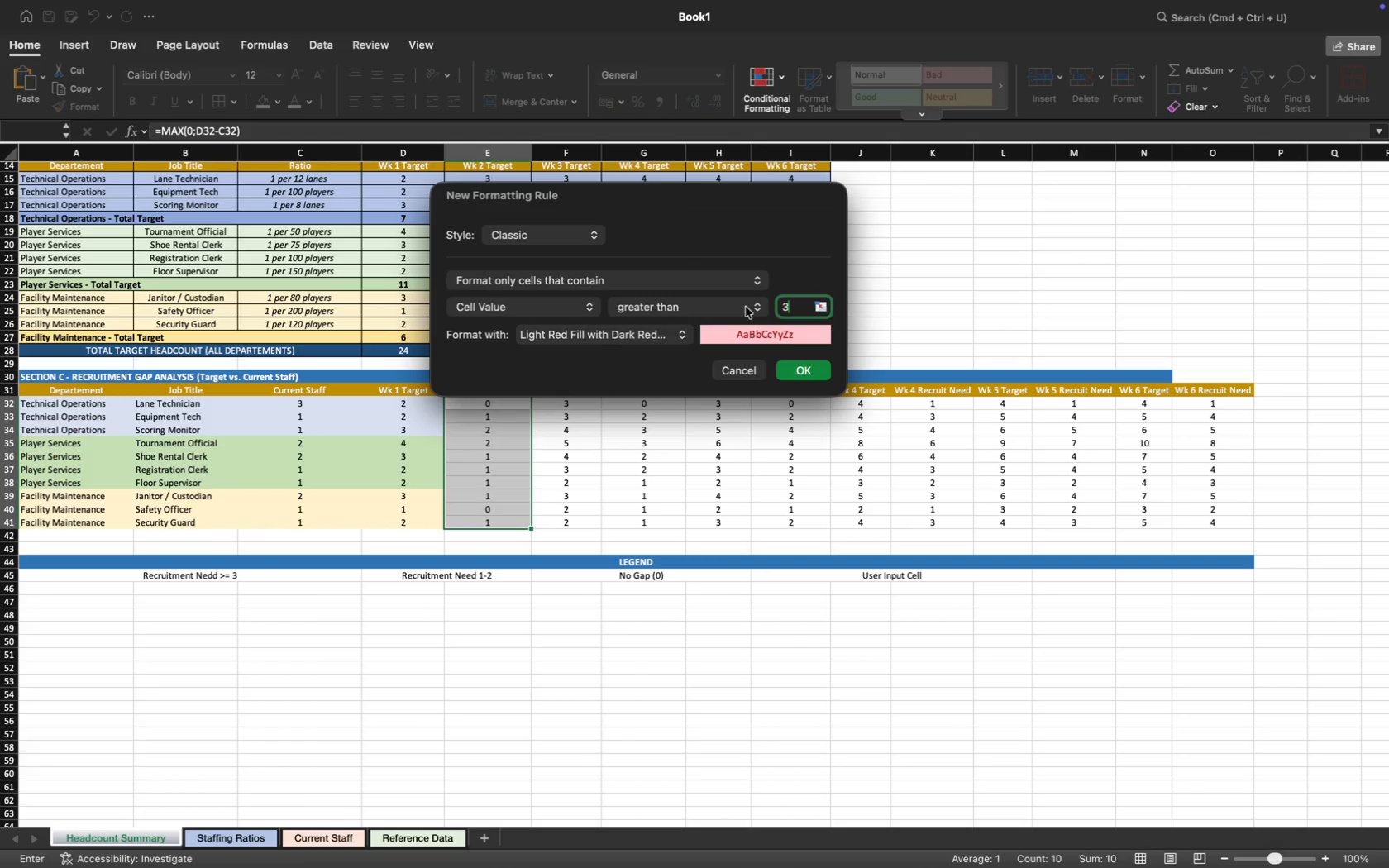 
left_click([816, 372])
 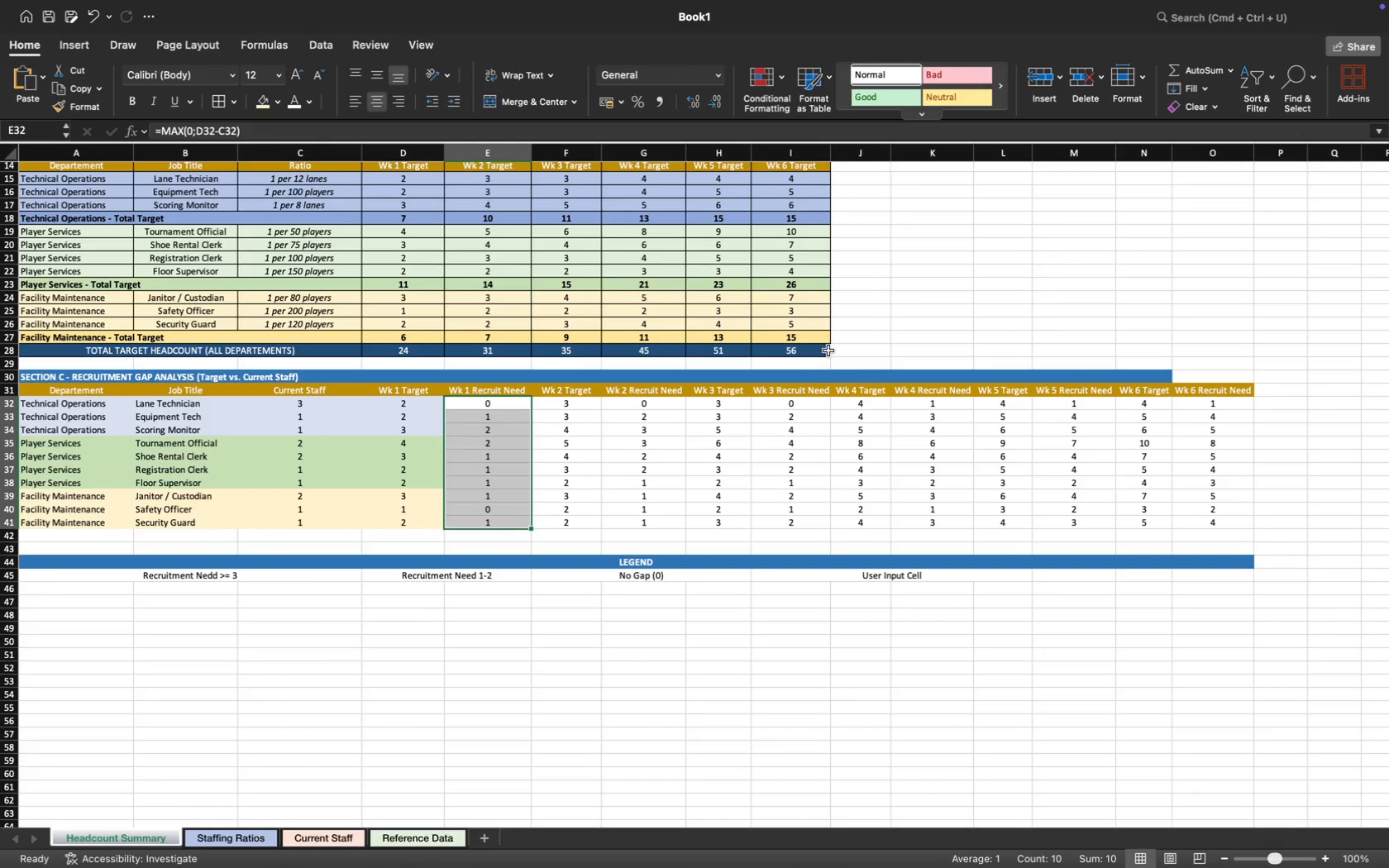 
left_click([922, 250])
 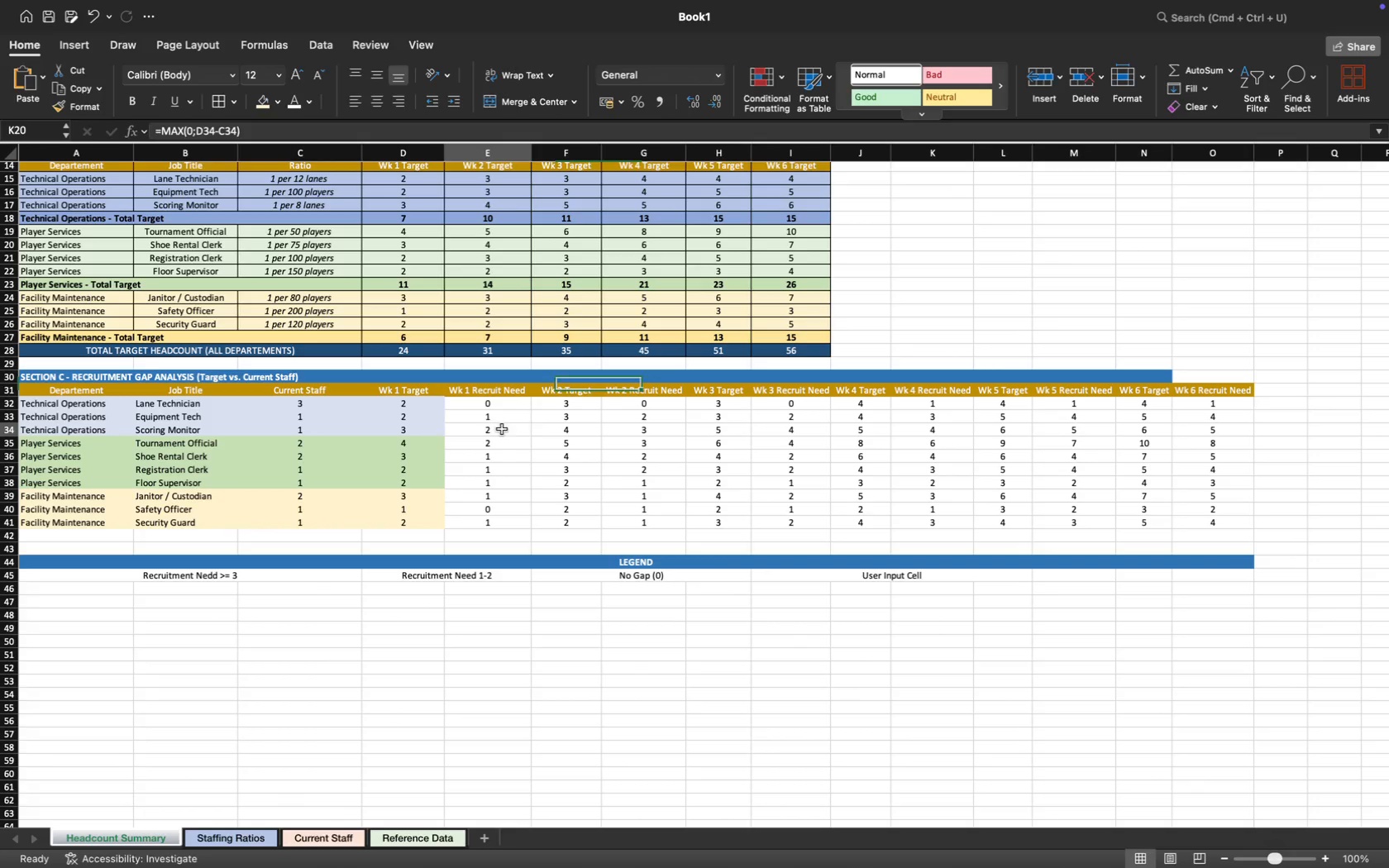 
left_click([508, 468])
 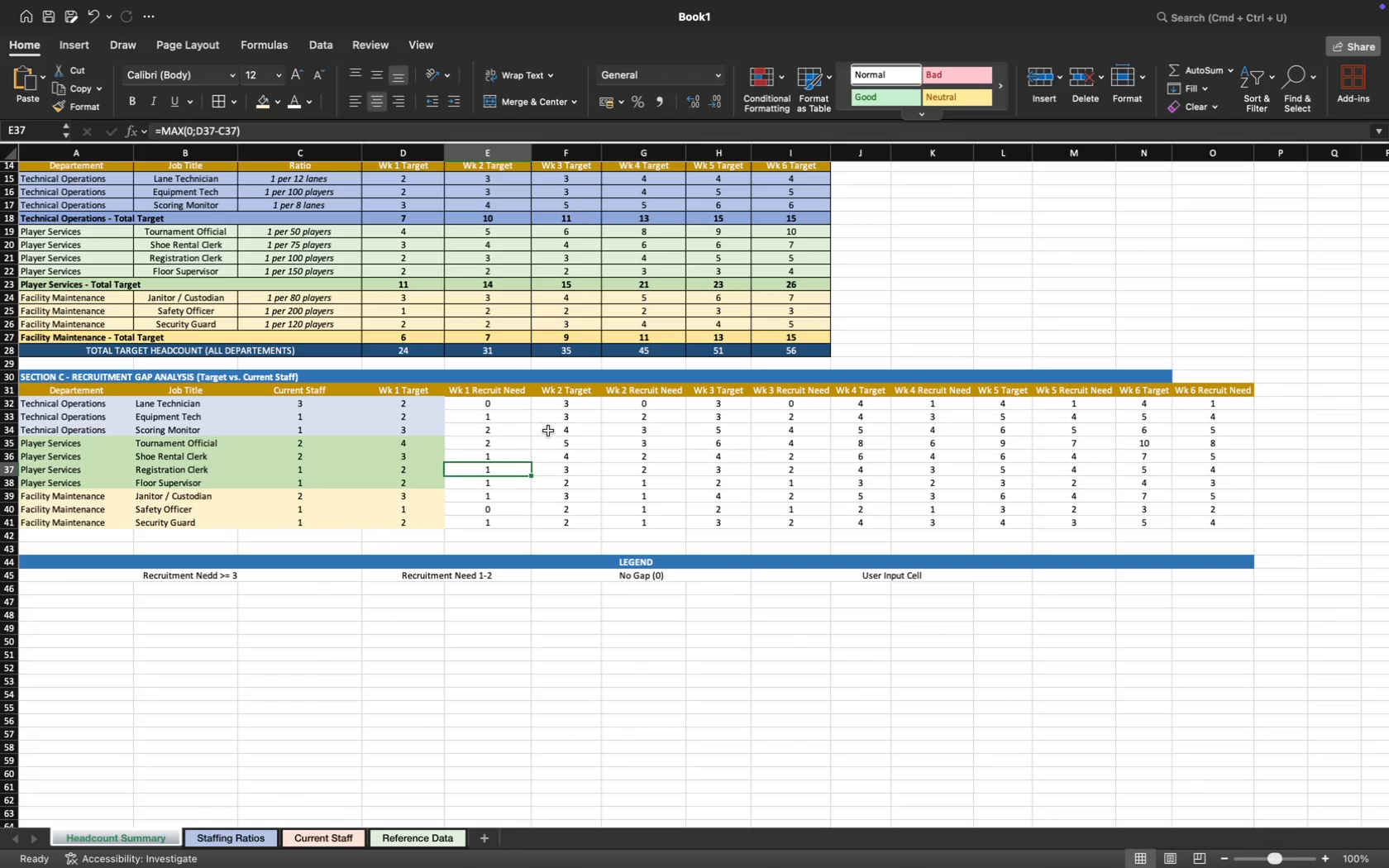 
left_click([548, 433])
 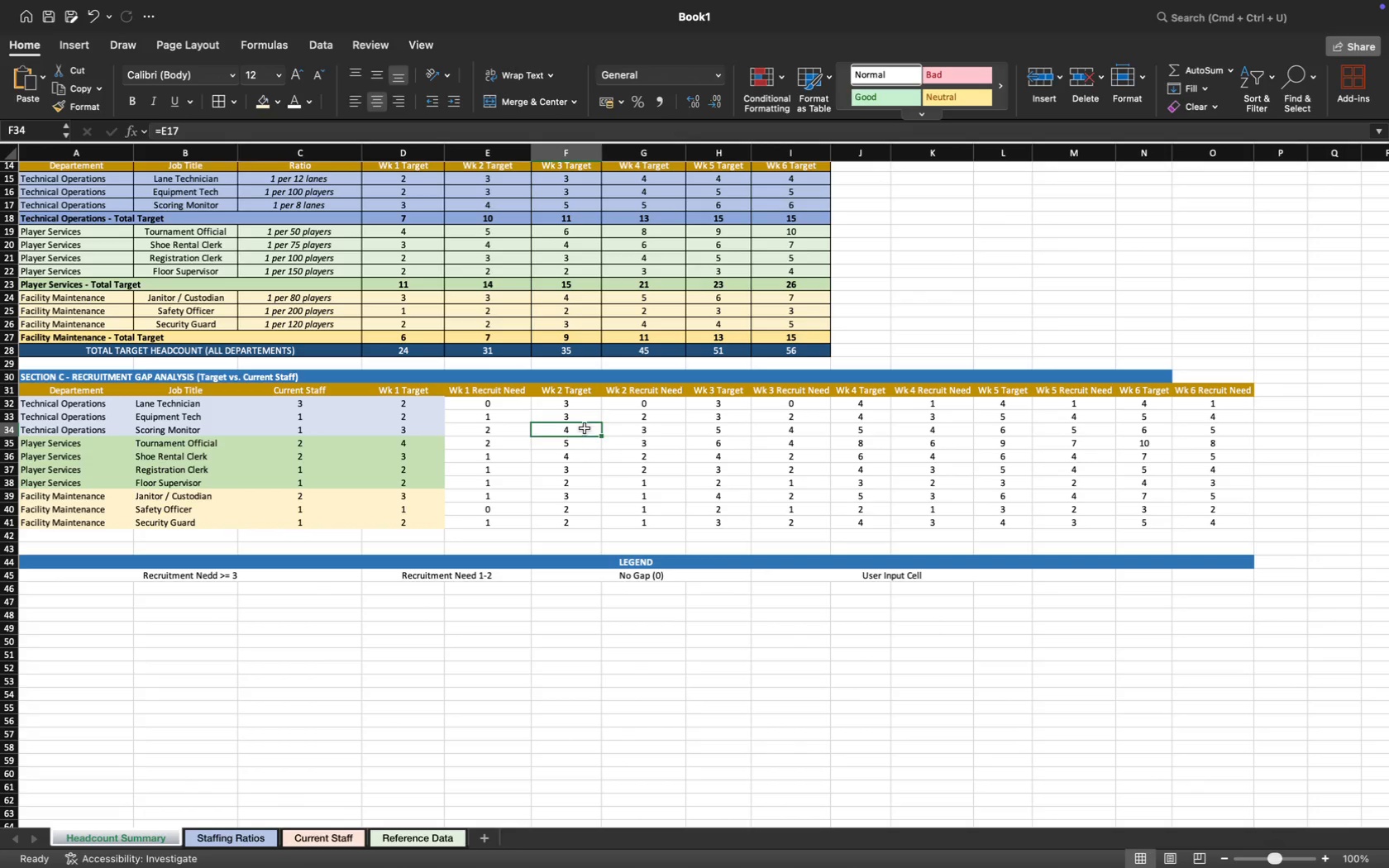 
left_click([593, 421])
 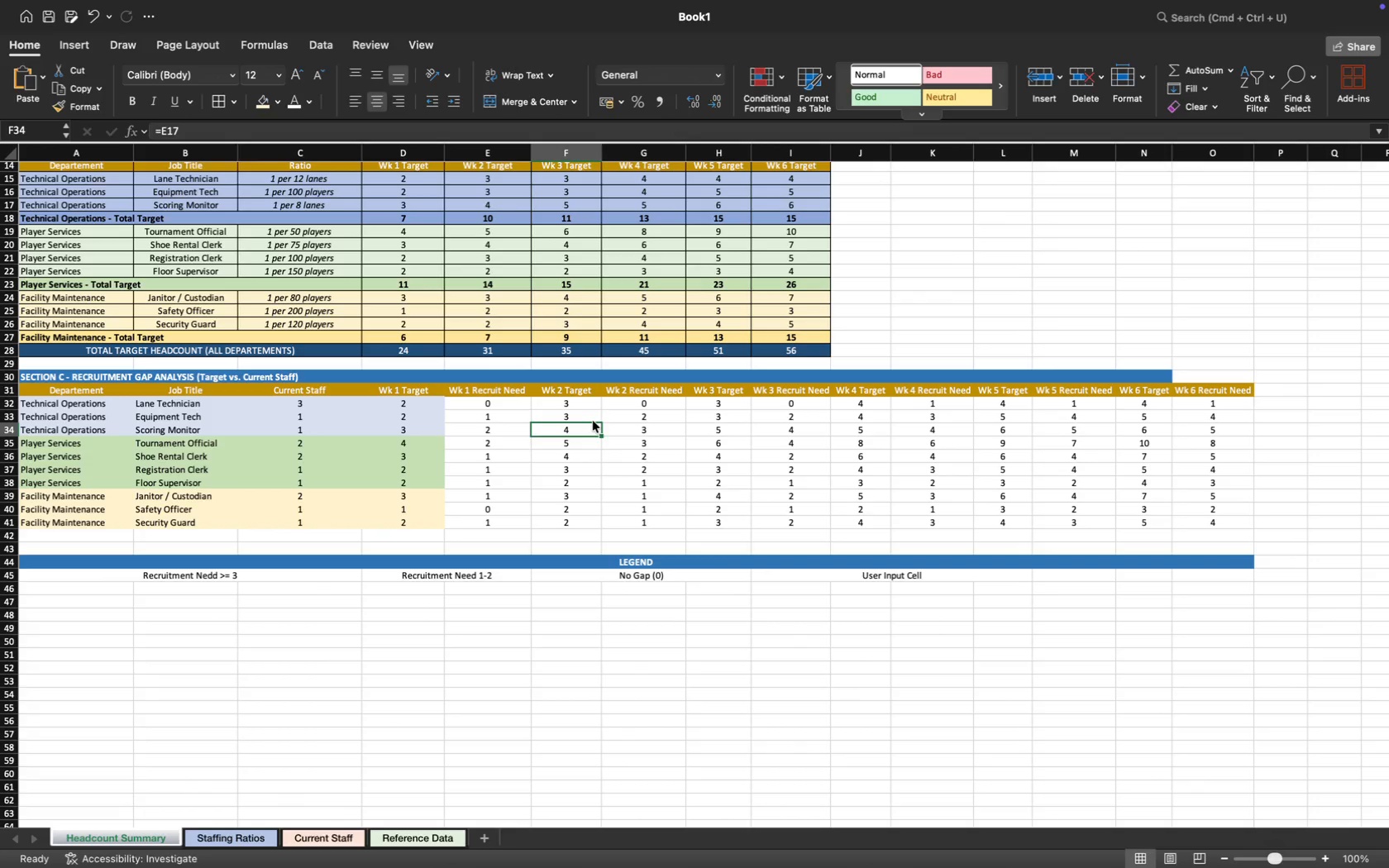 
wait(8.95)
 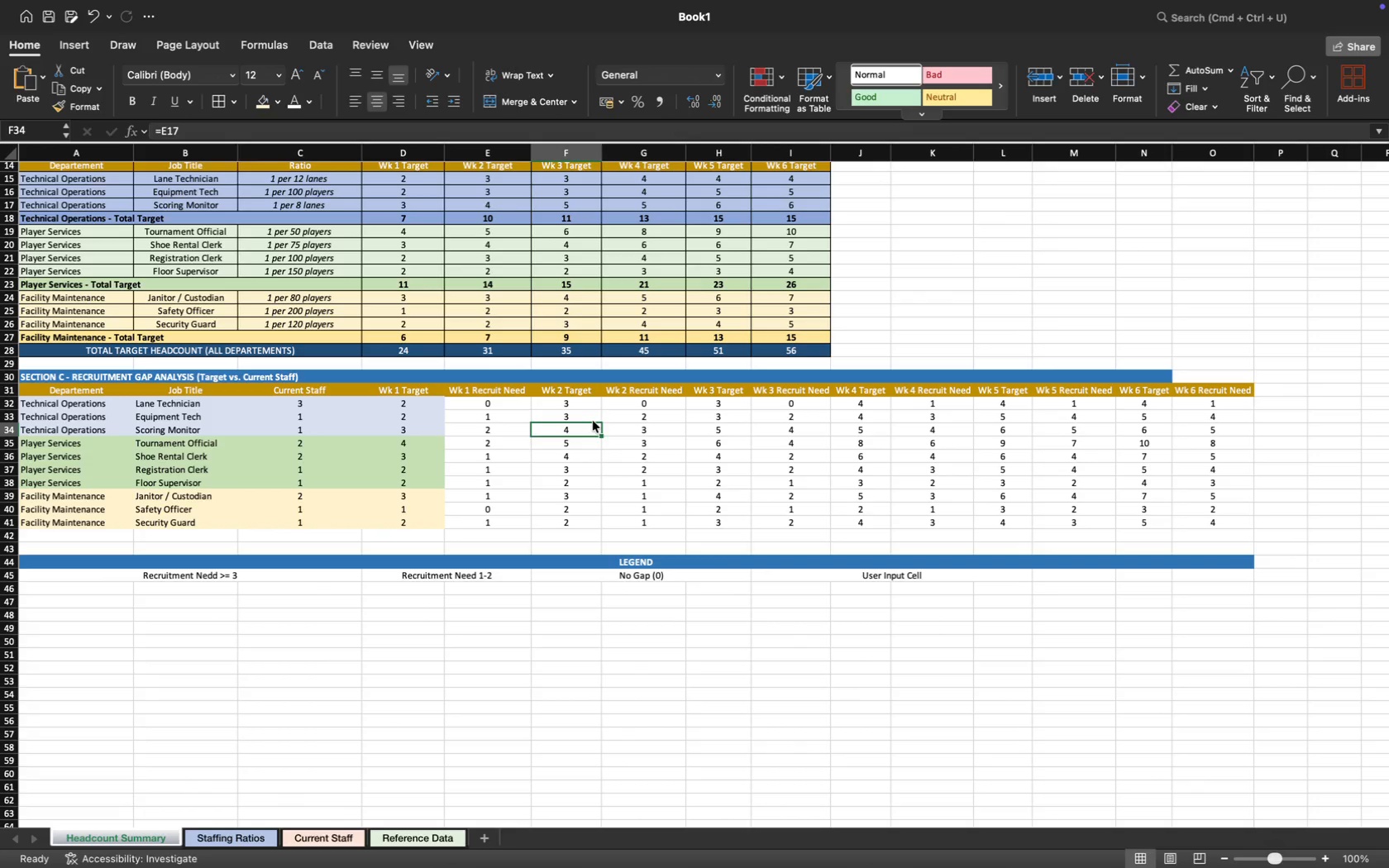 
left_click([489, 403])
 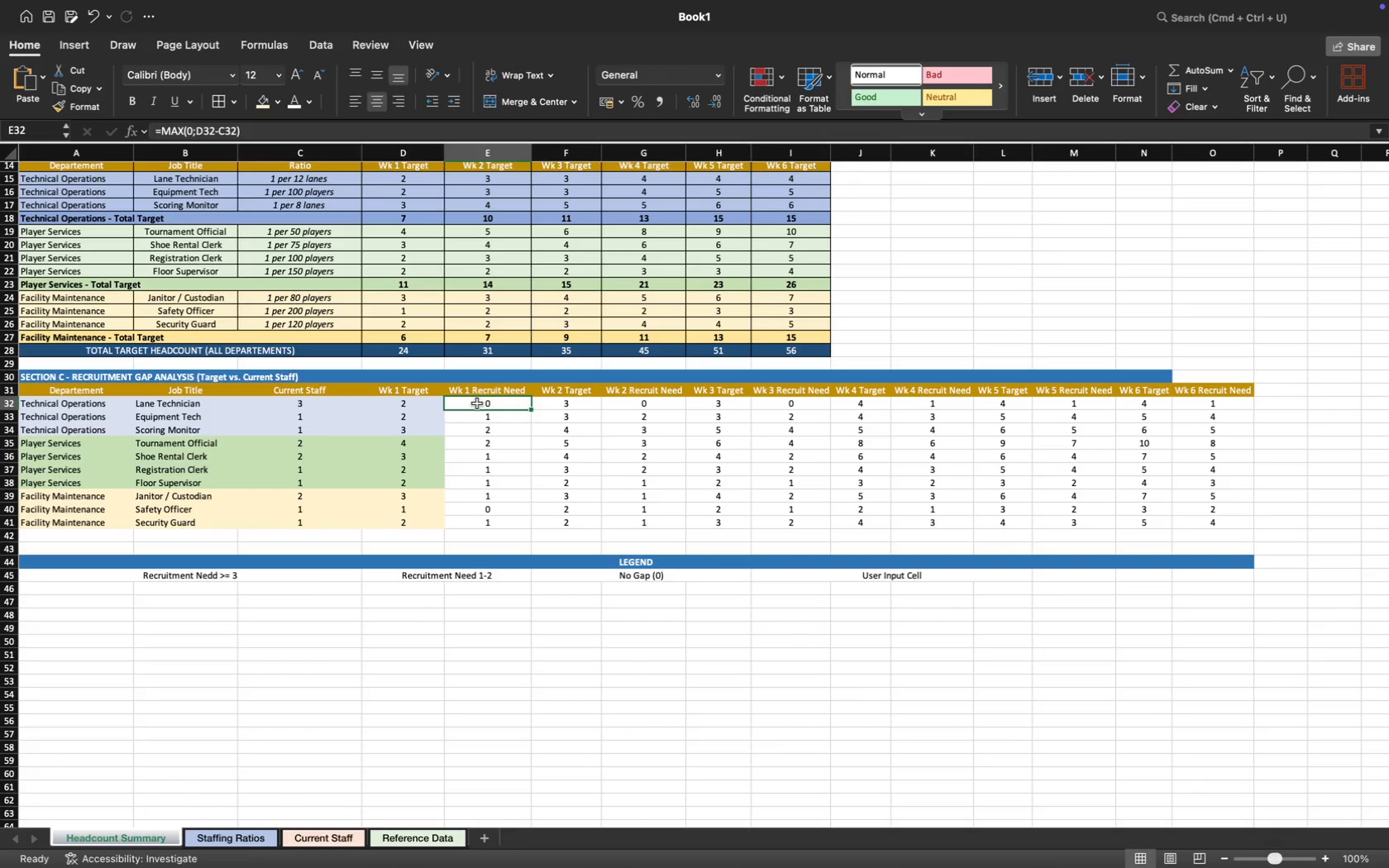 
left_click_drag(start_coordinate=[477, 403], to_coordinate=[489, 523])
 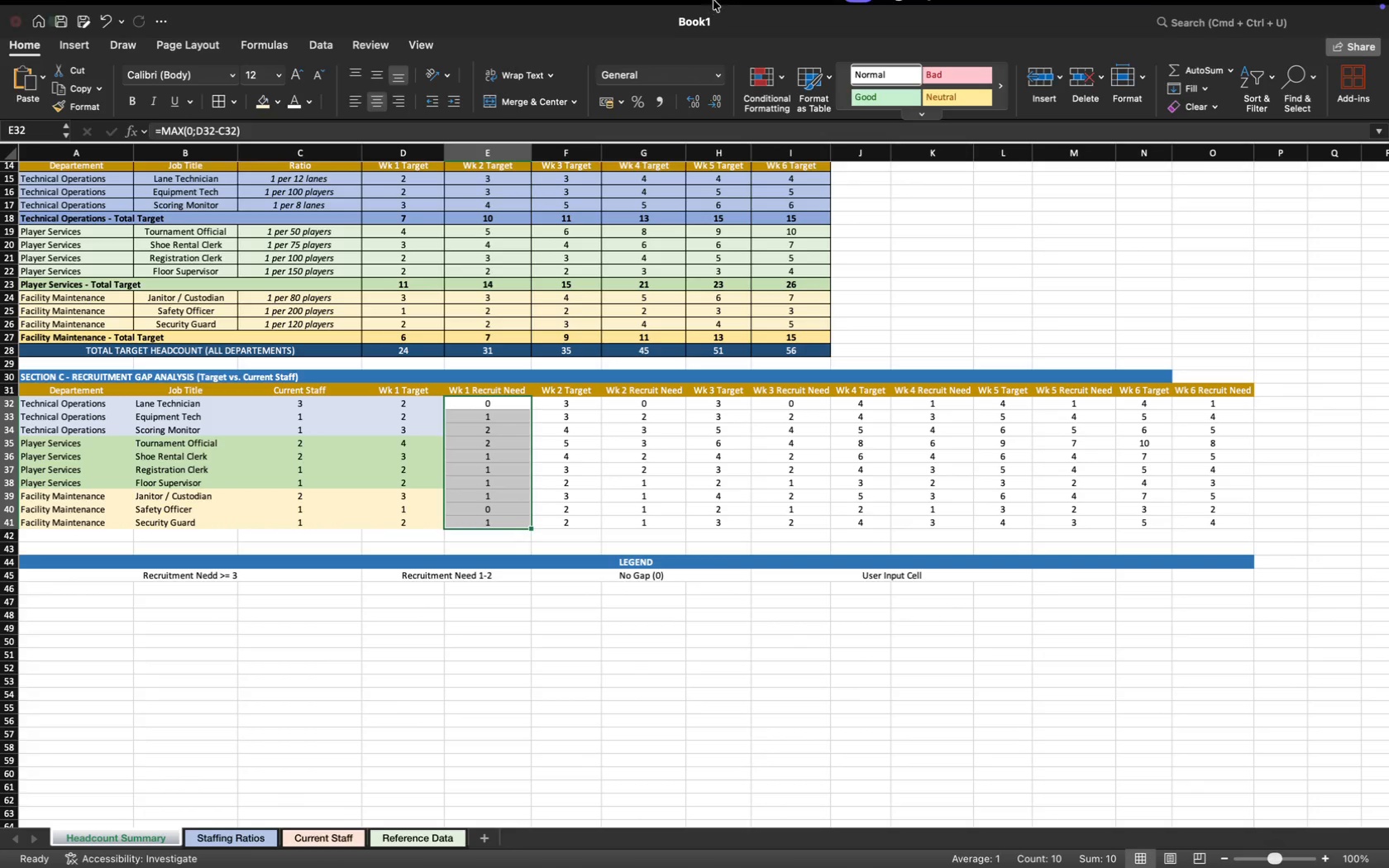 
mouse_move([747, 93])
 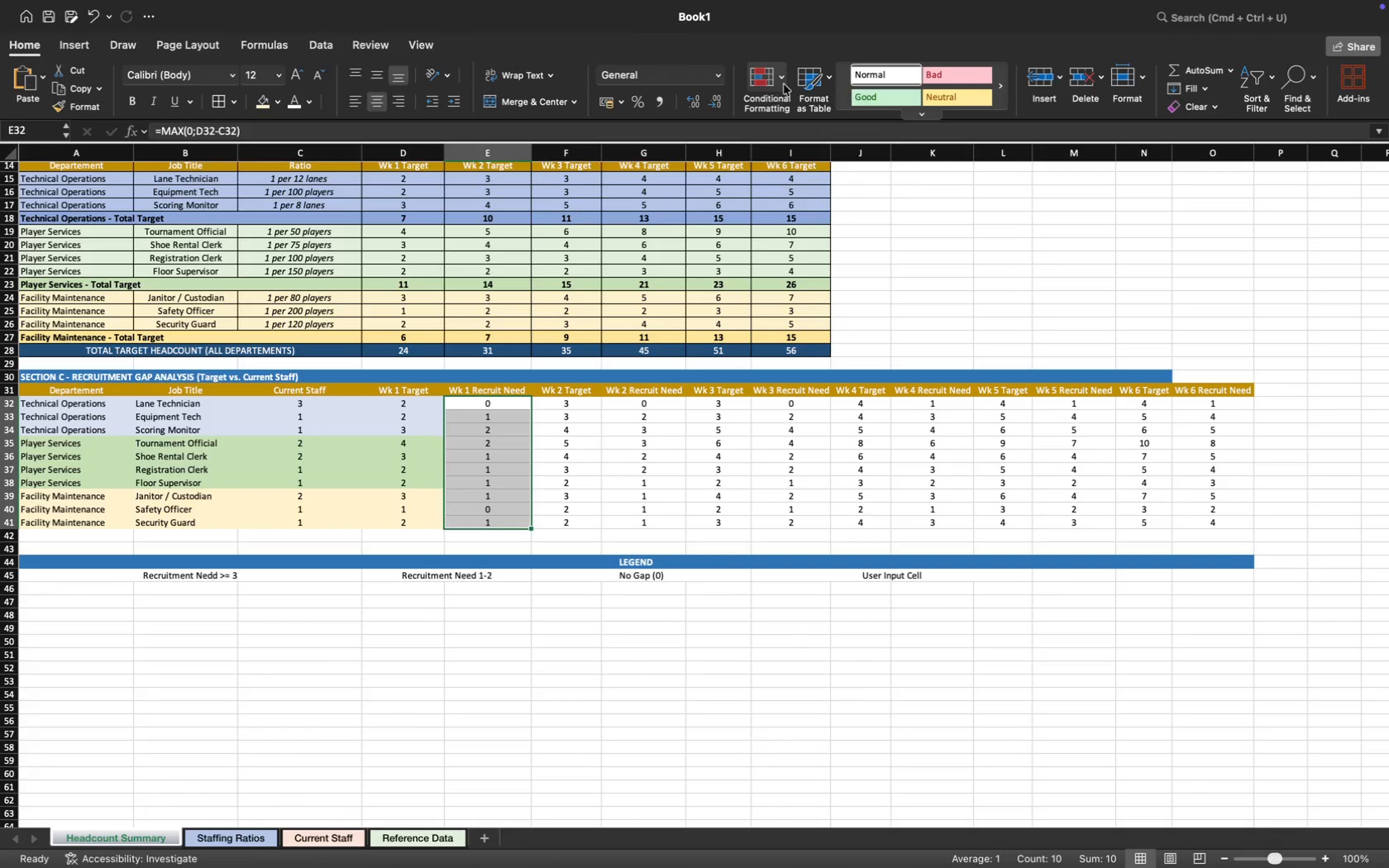 
left_click([785, 83])
 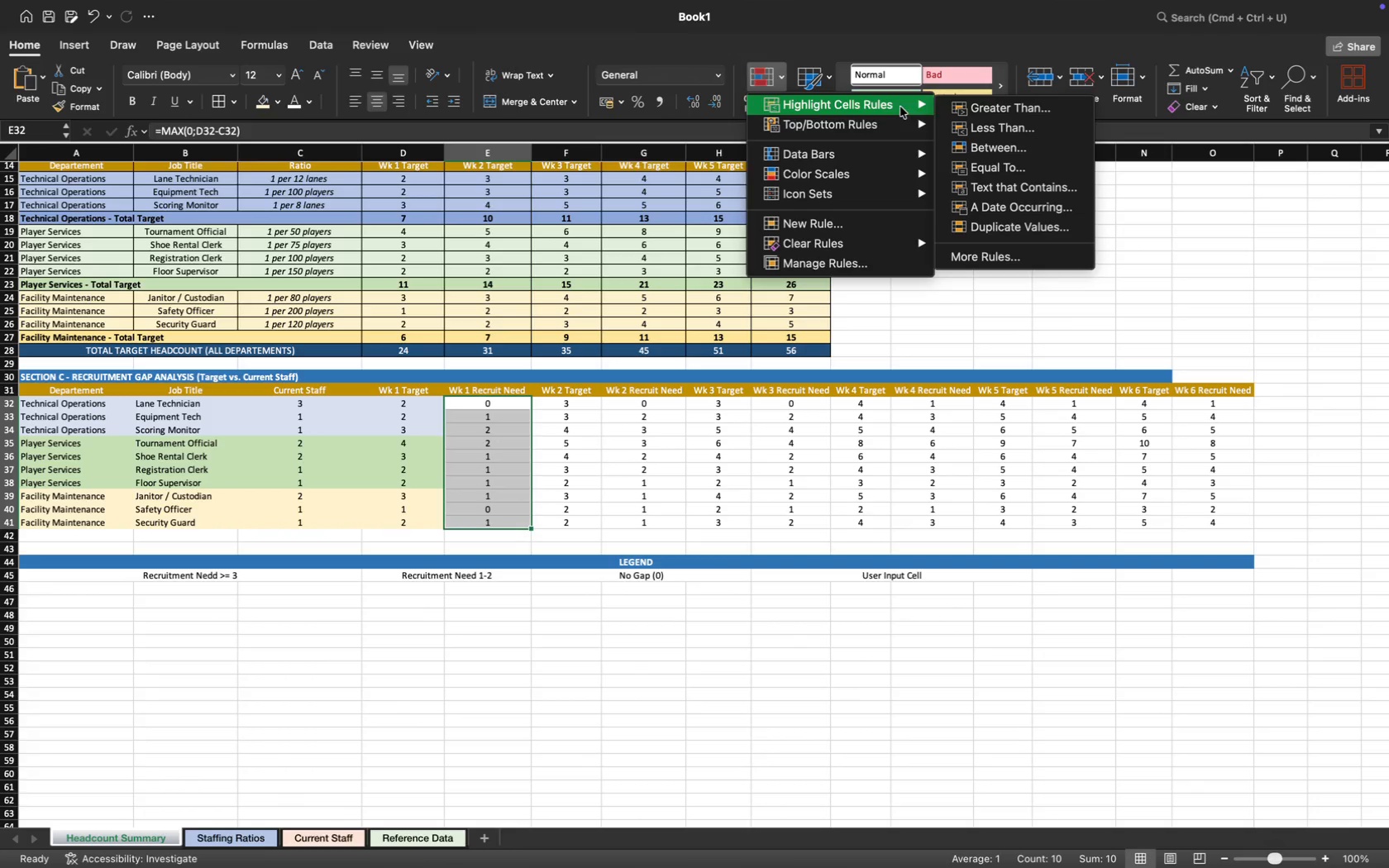 
left_click([983, 102])
 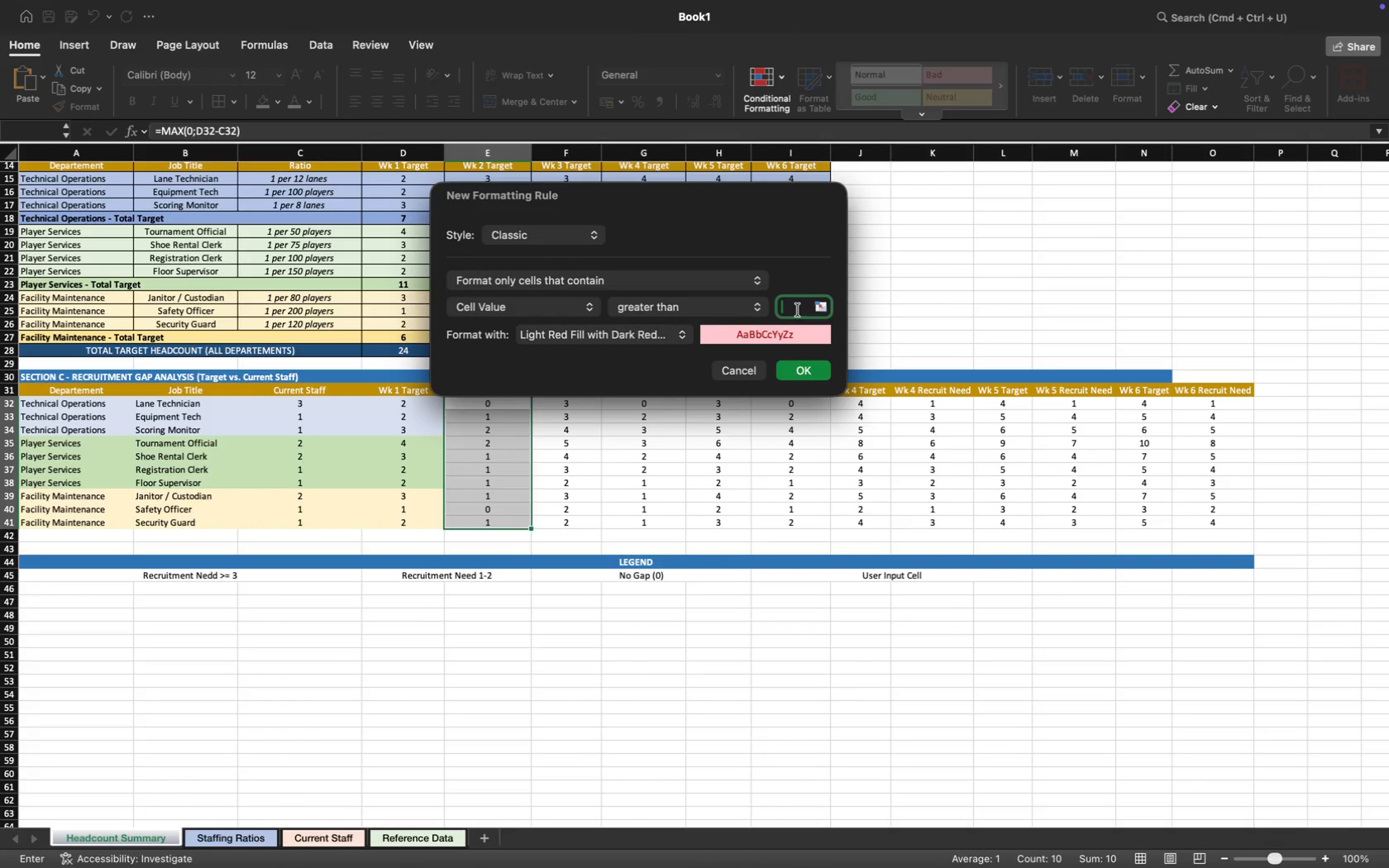 
key(3)
 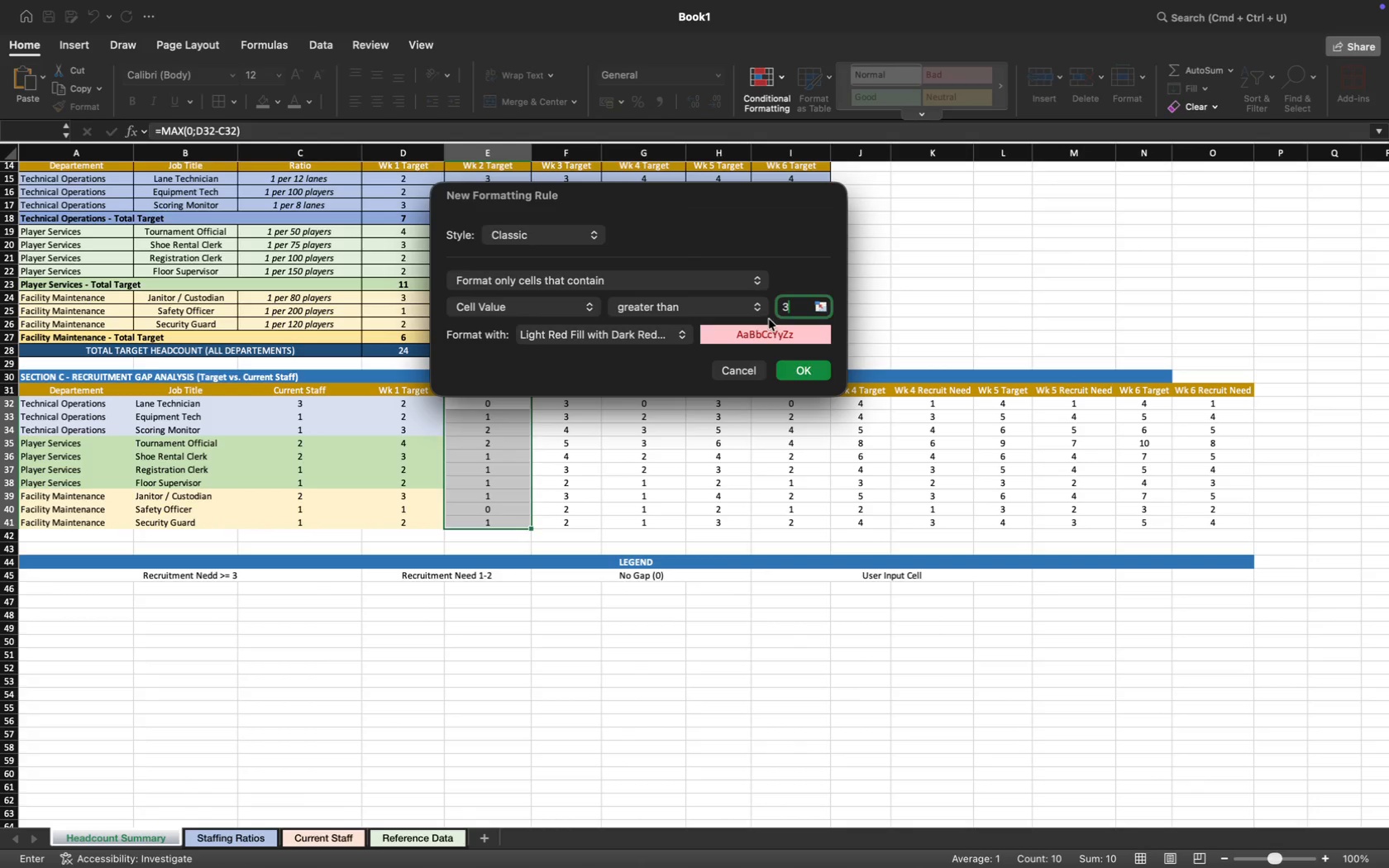 
left_click([757, 312])
 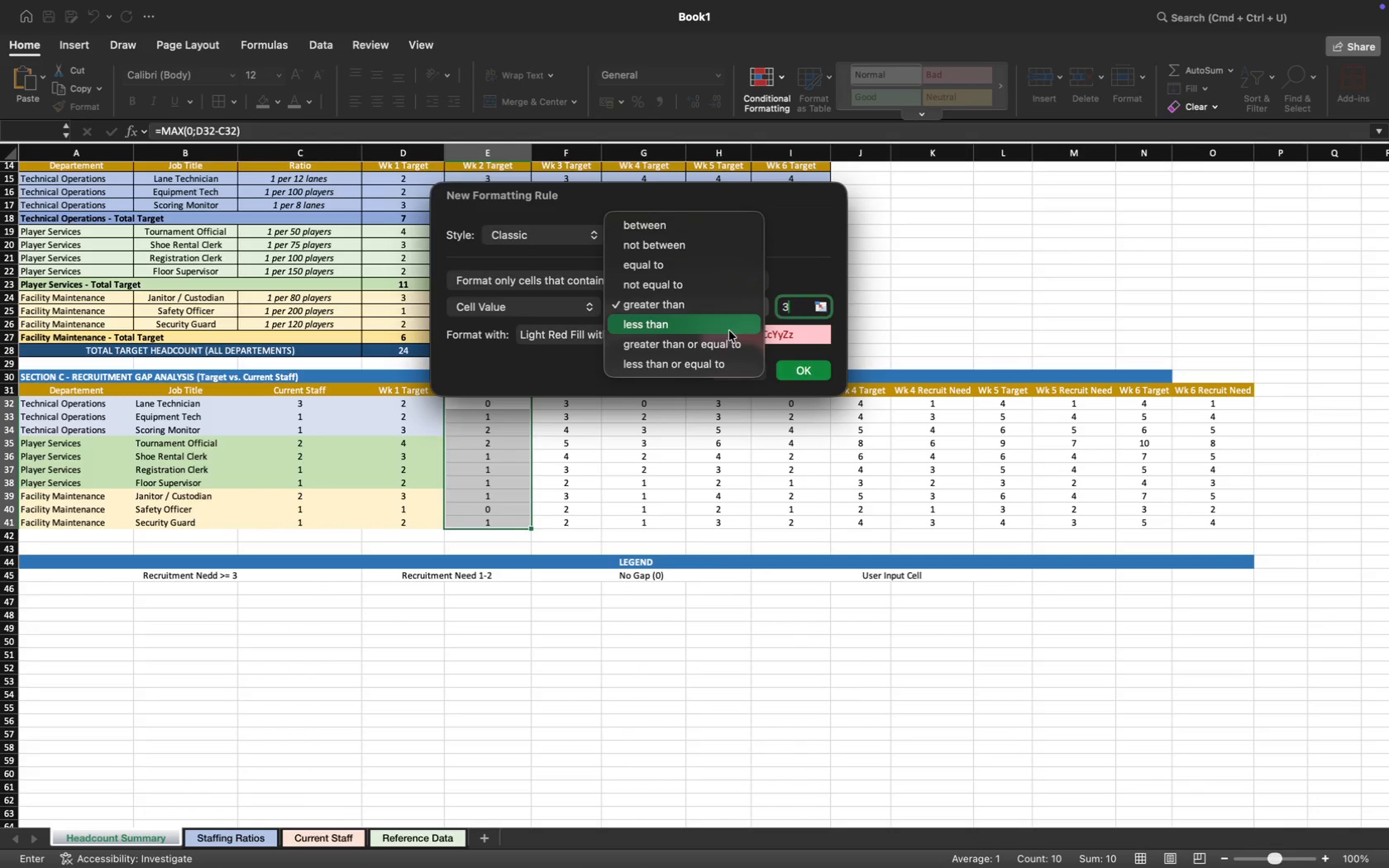 
left_click([730, 346])
 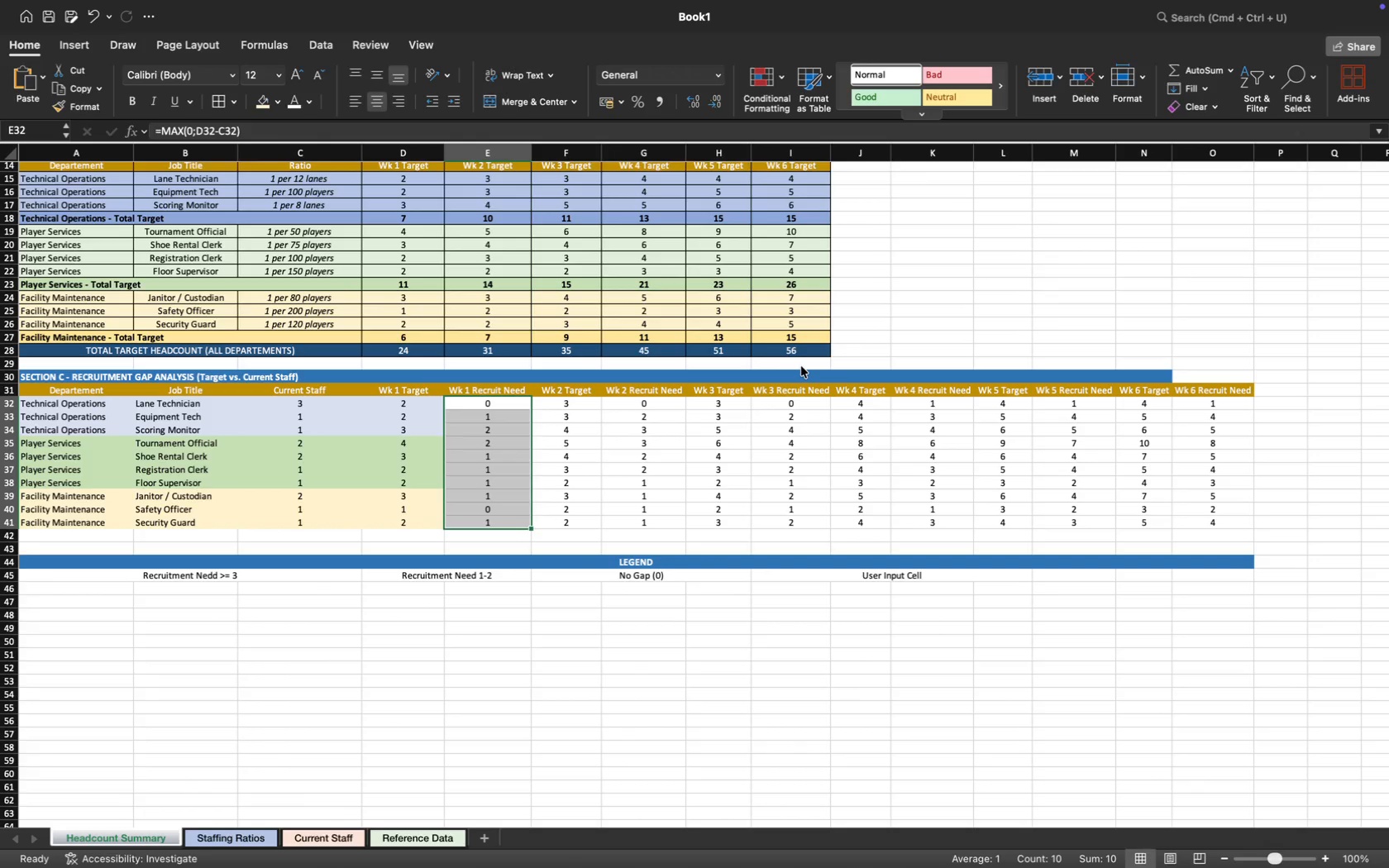 
wait(10.27)
 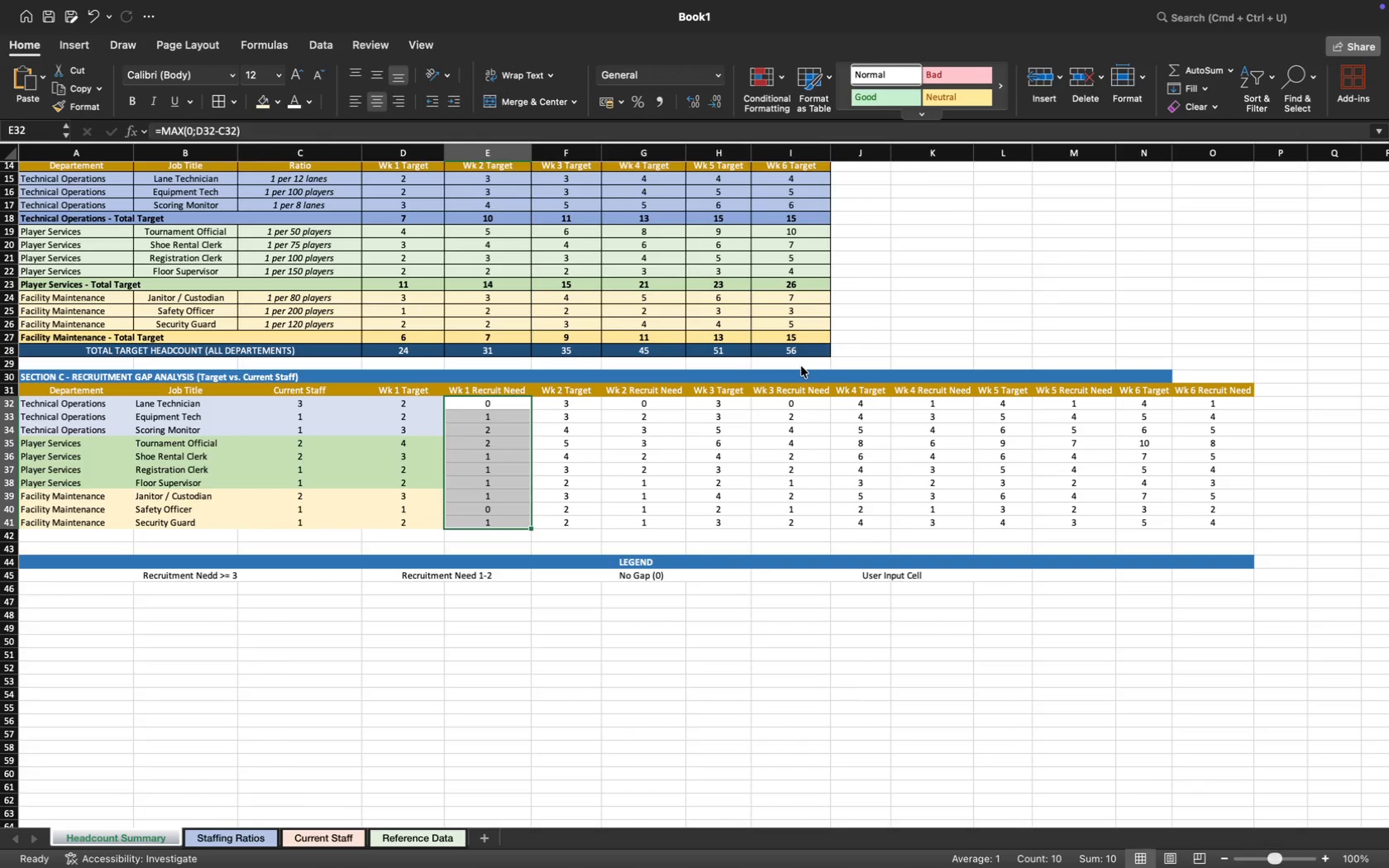 
left_click([785, 77])
 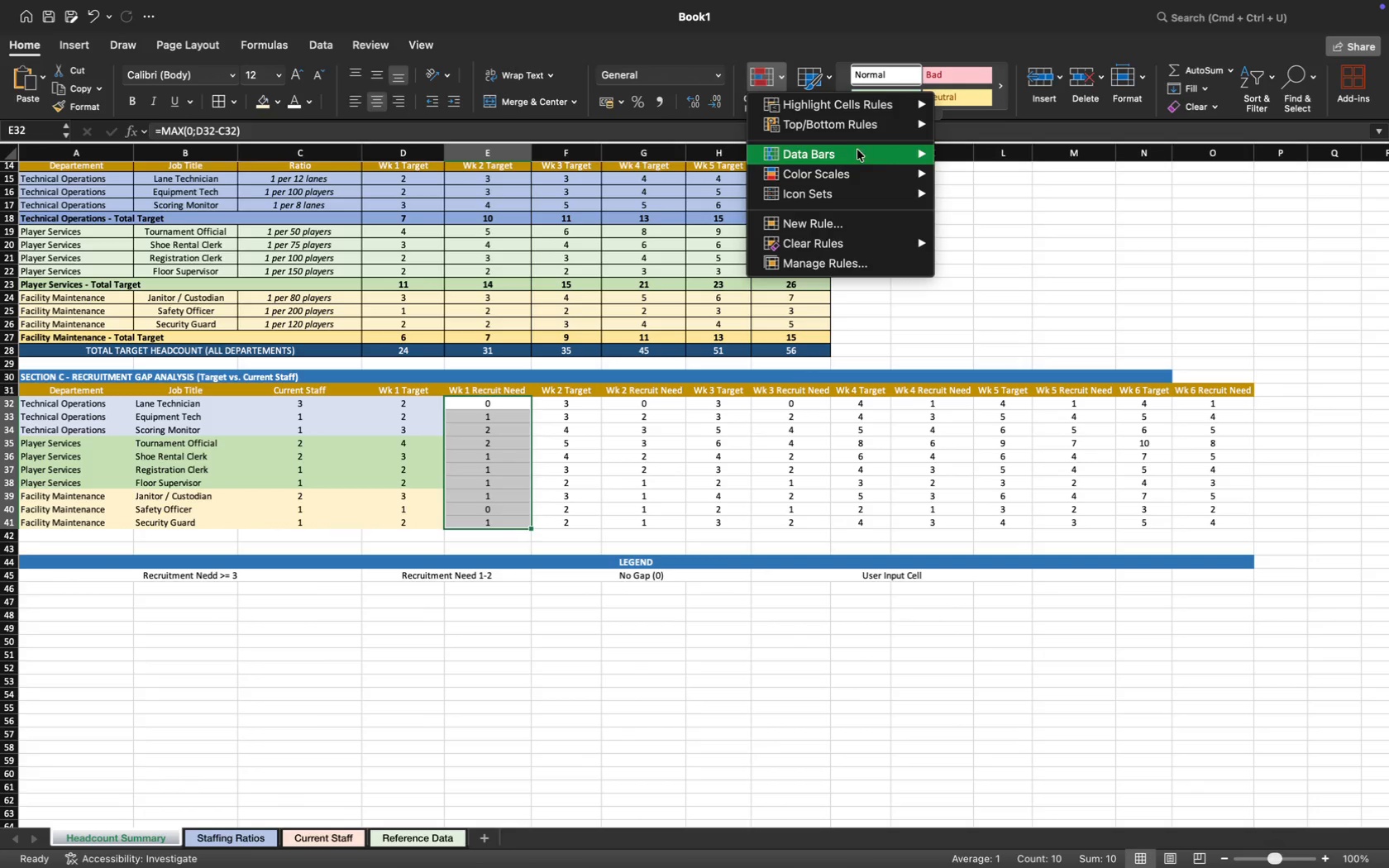 
mouse_move([910, 171])
 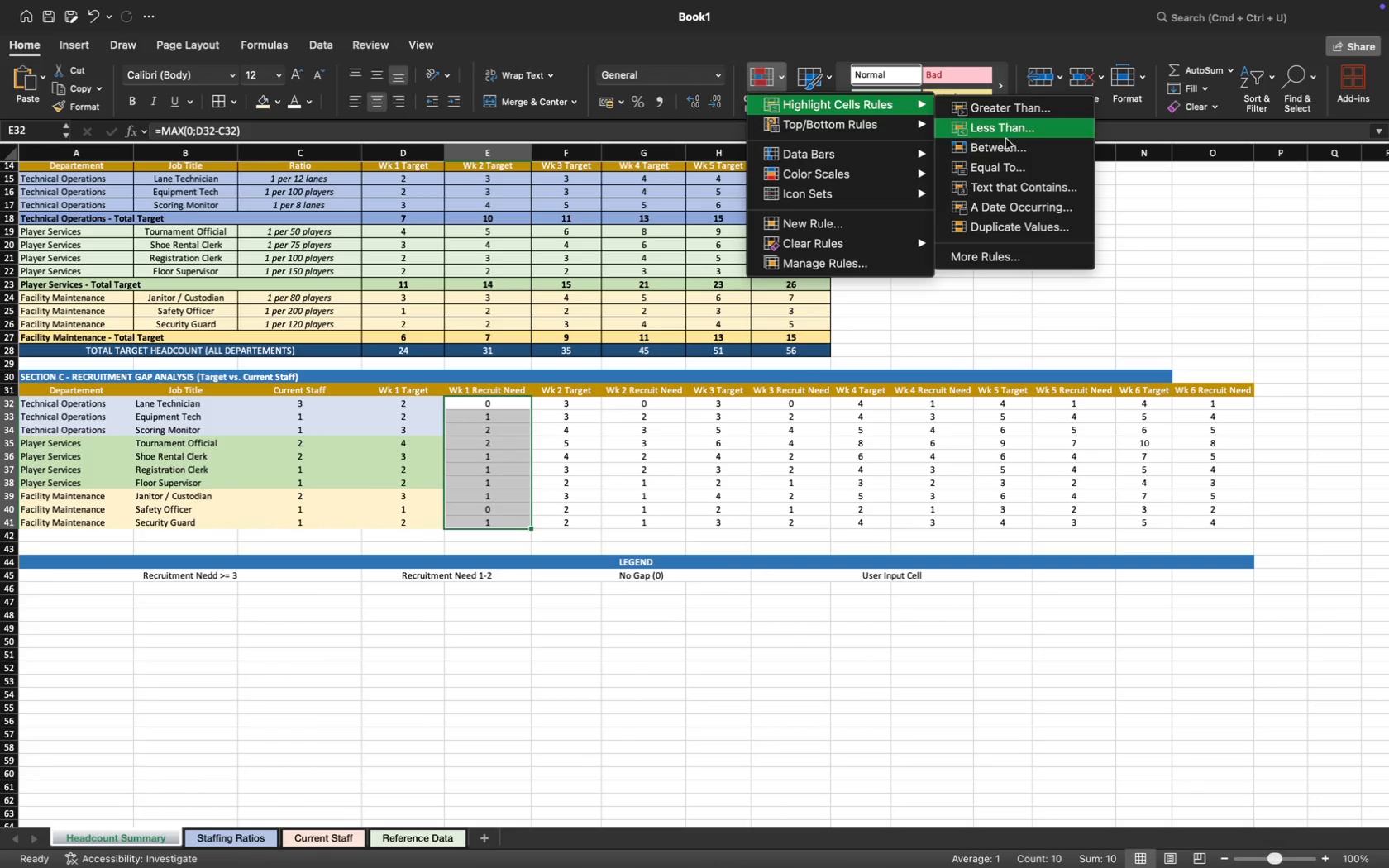 
left_click([1033, 148])
 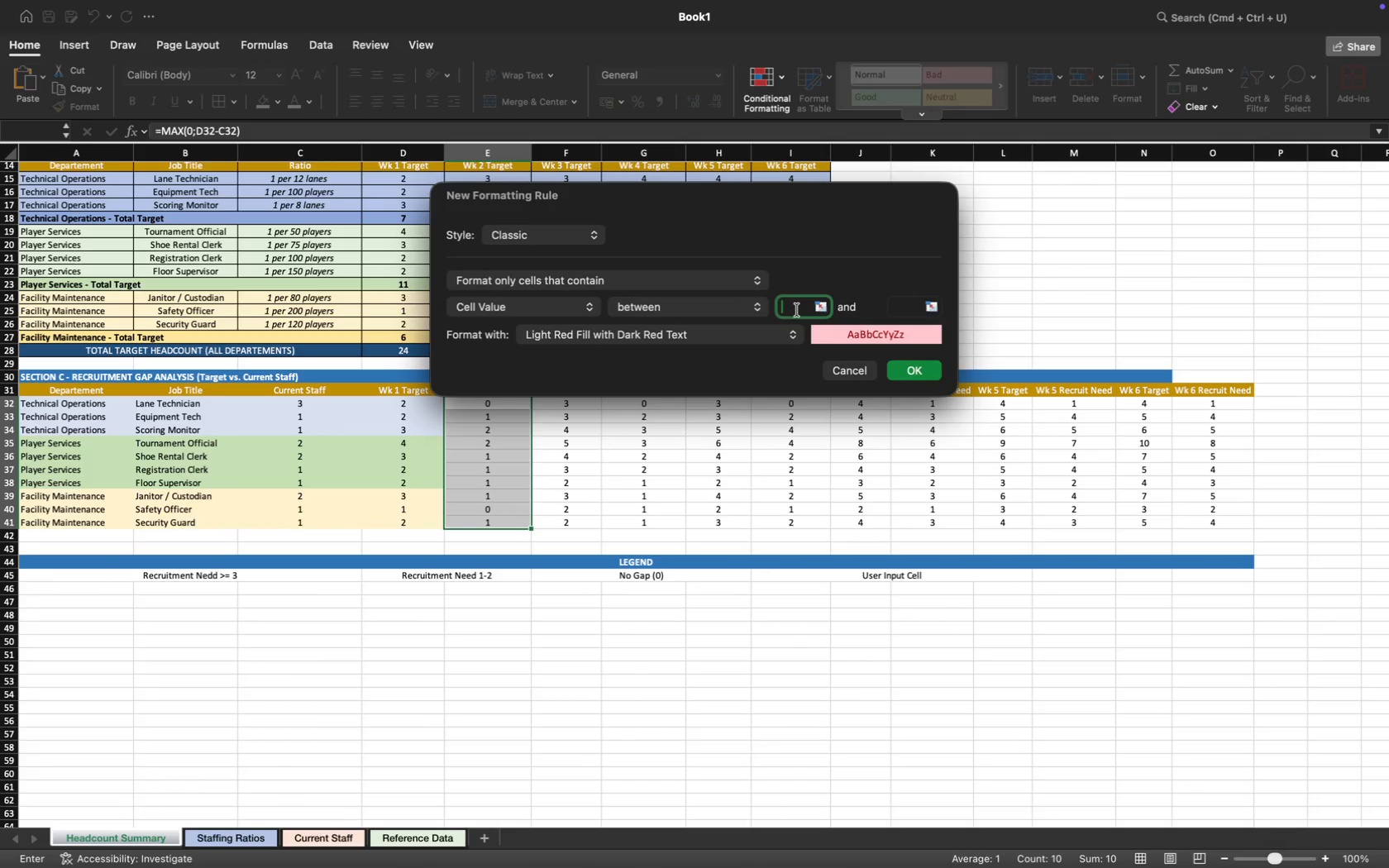 
key(1)
 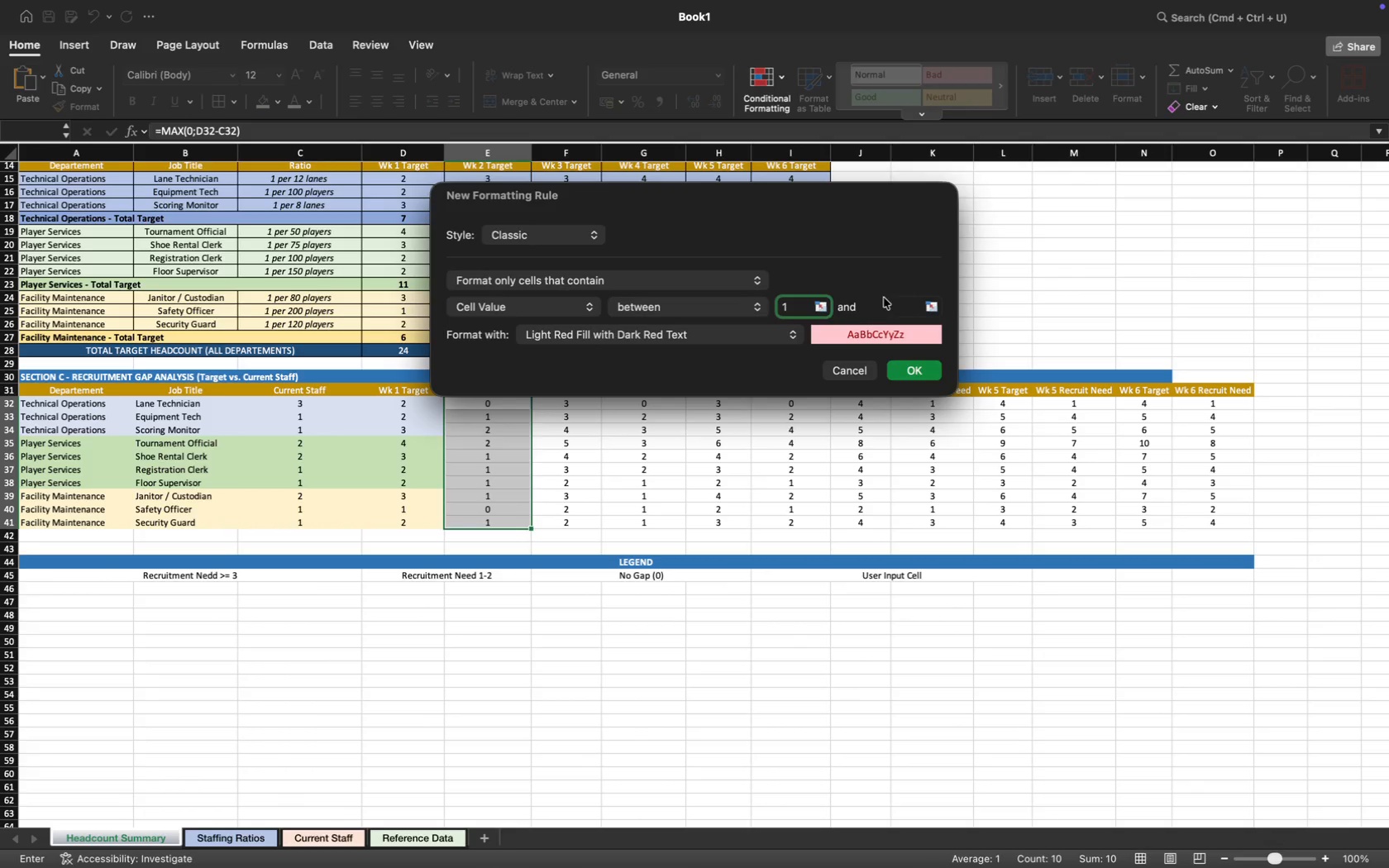 
left_click([883, 307])
 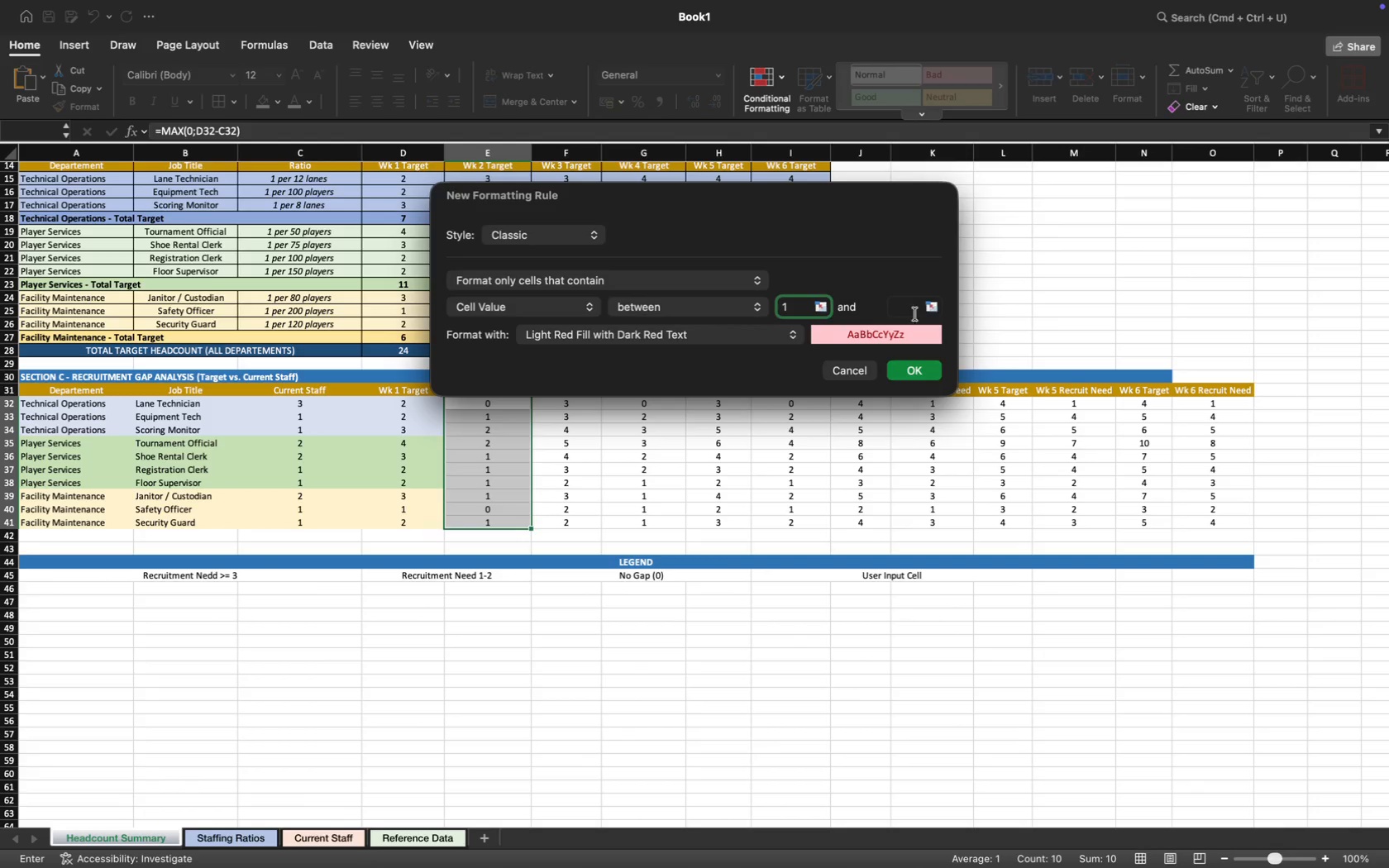 
left_click([938, 316])
 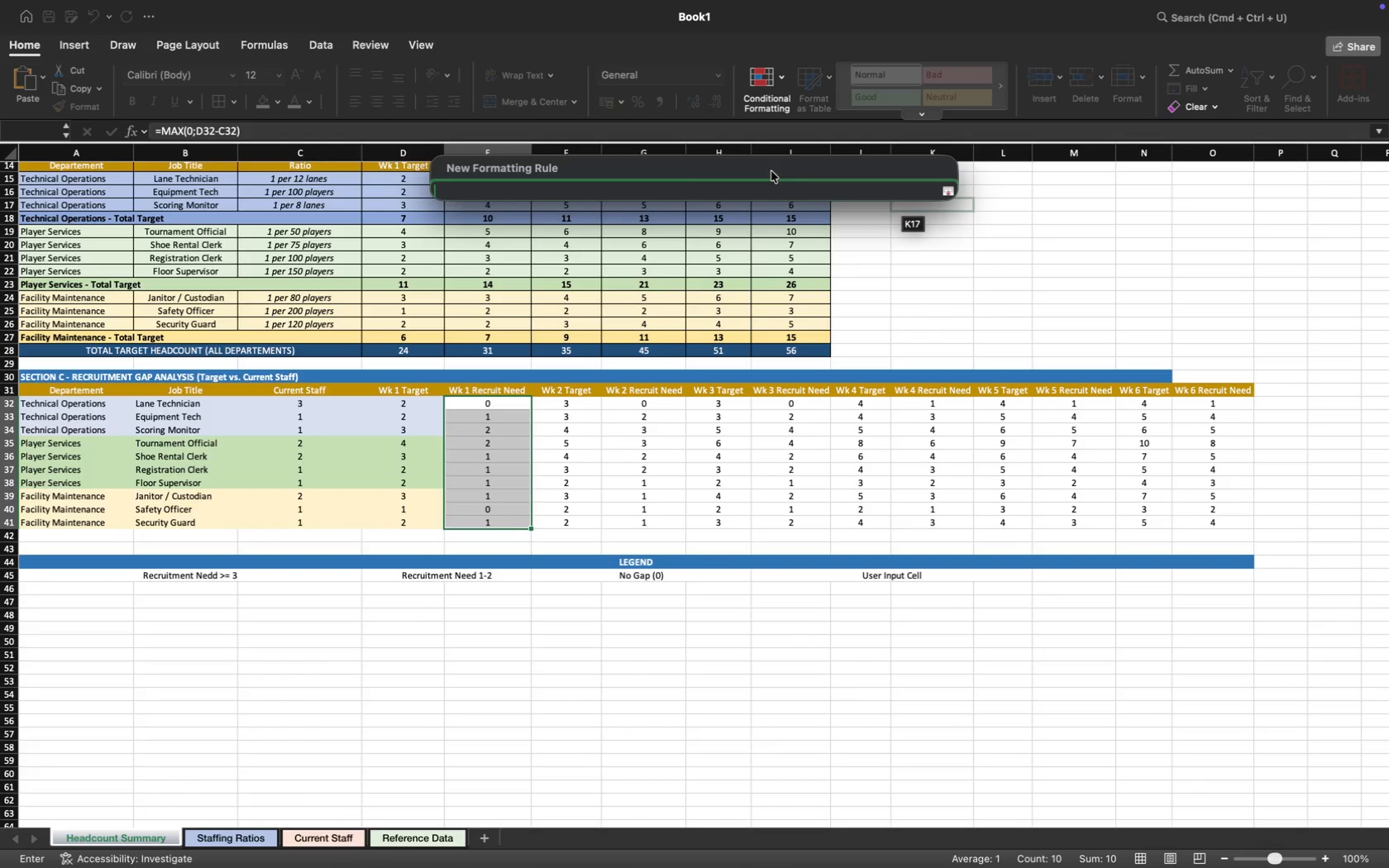 
key(Enter)
 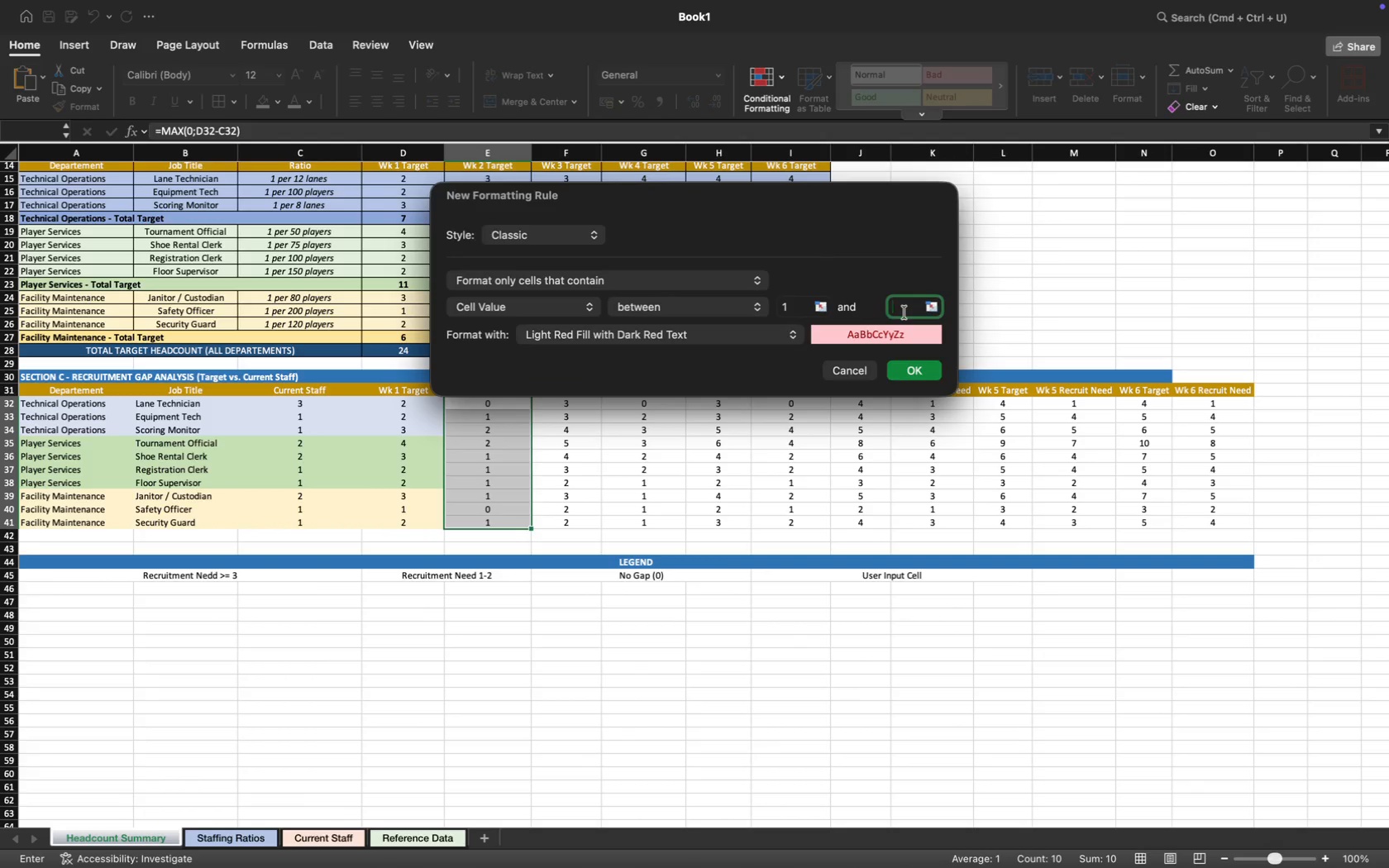 
key(2)
 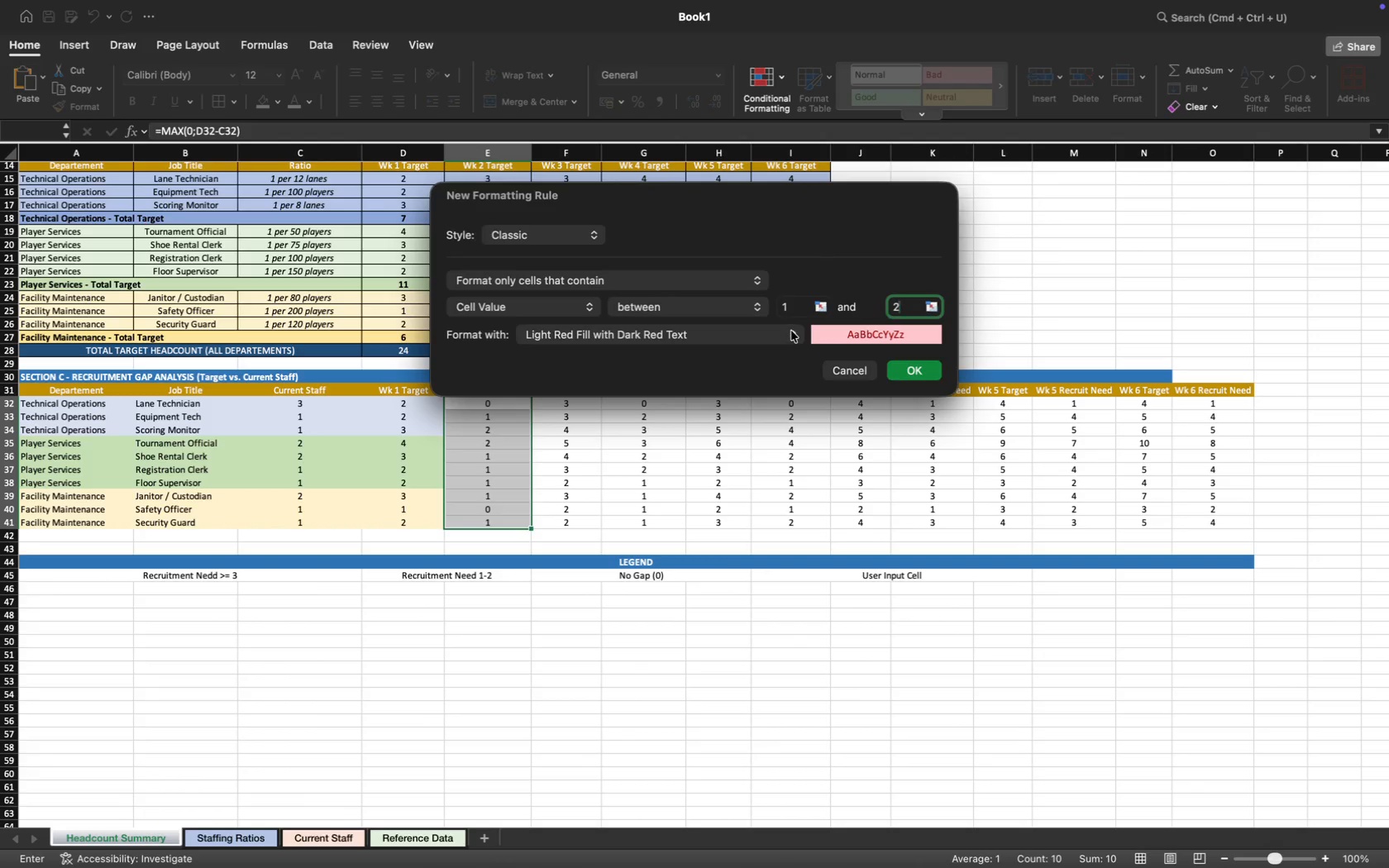 
left_click([793, 332])
 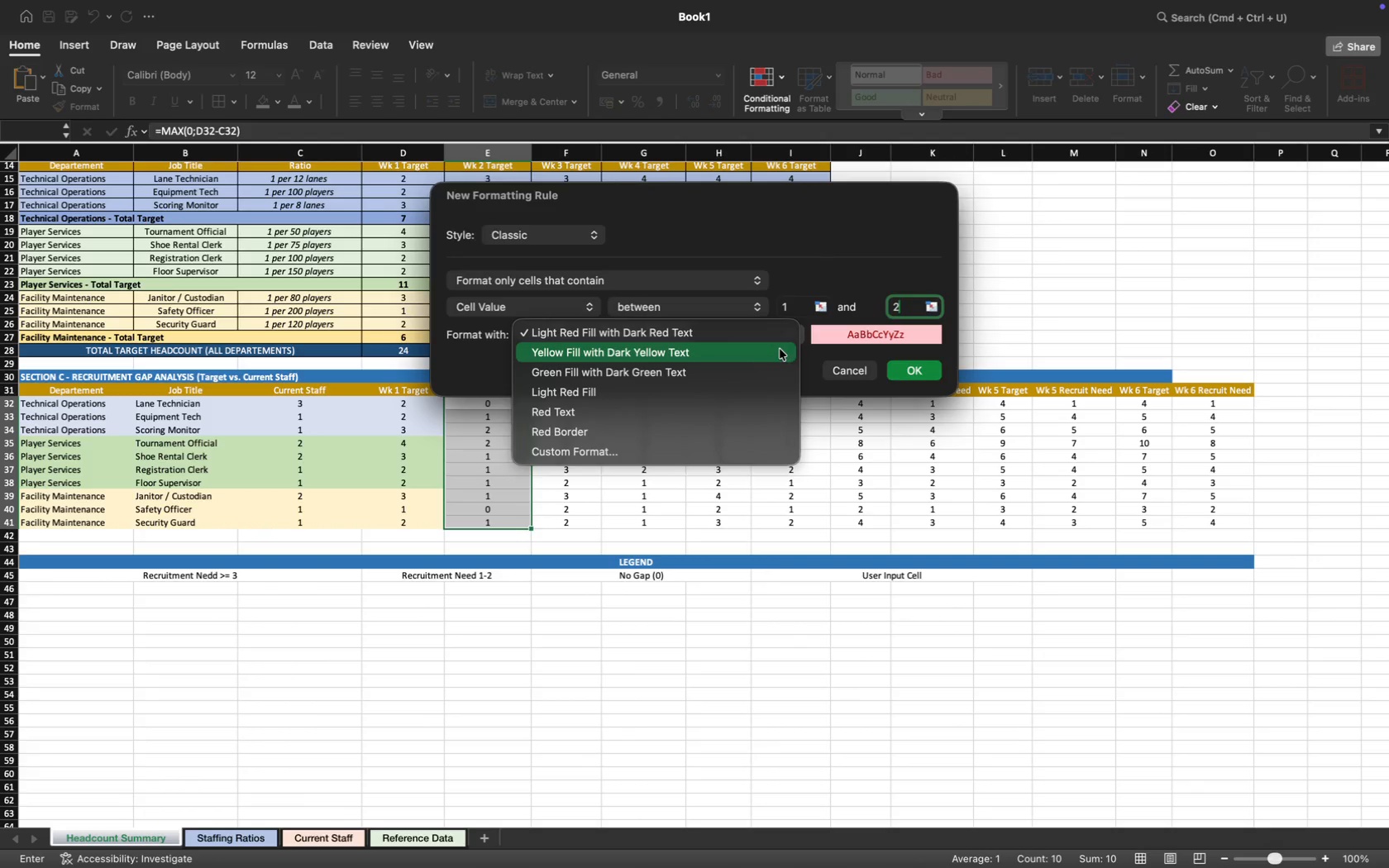 
left_click([780, 349])
 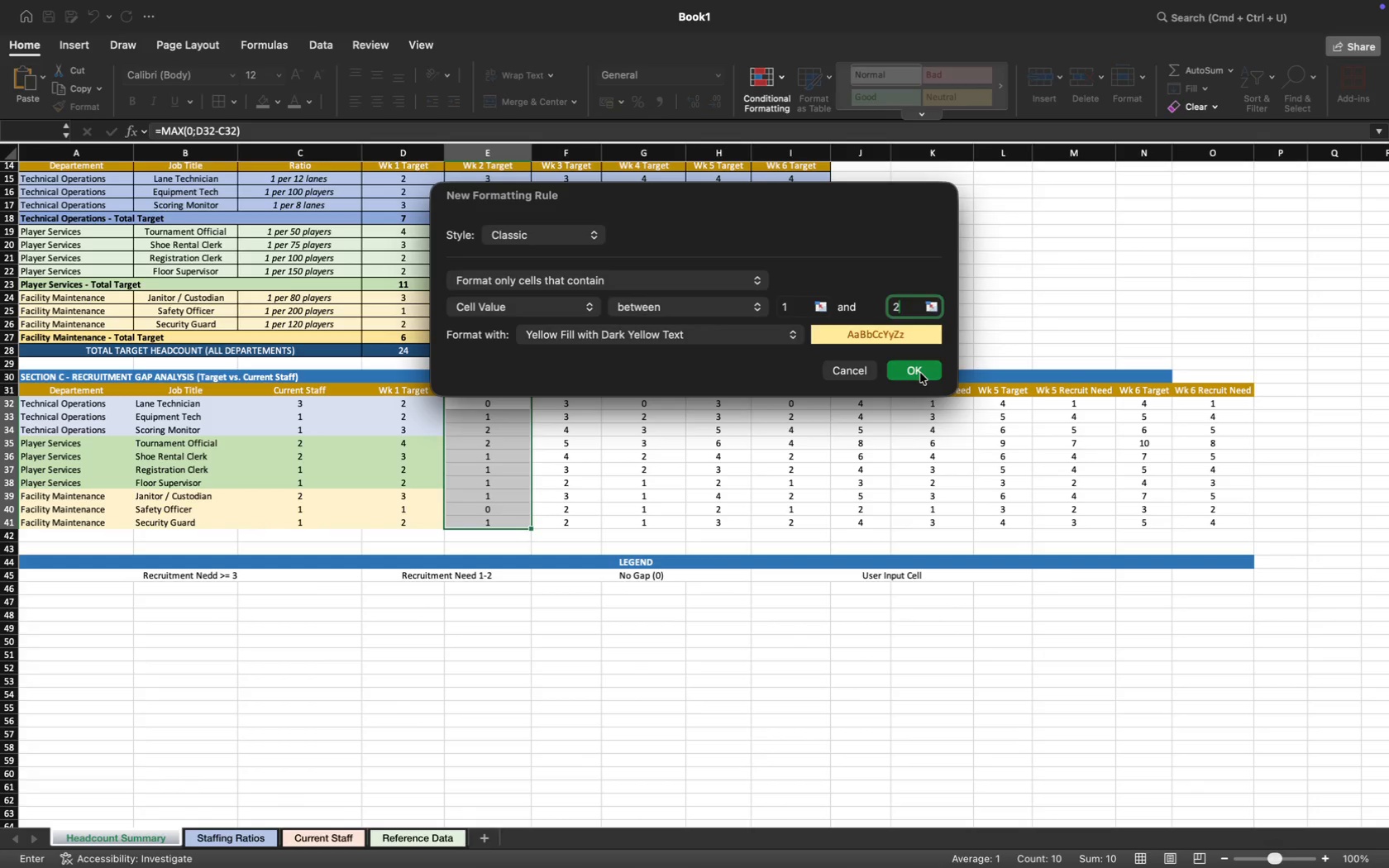 
left_click([919, 370])
 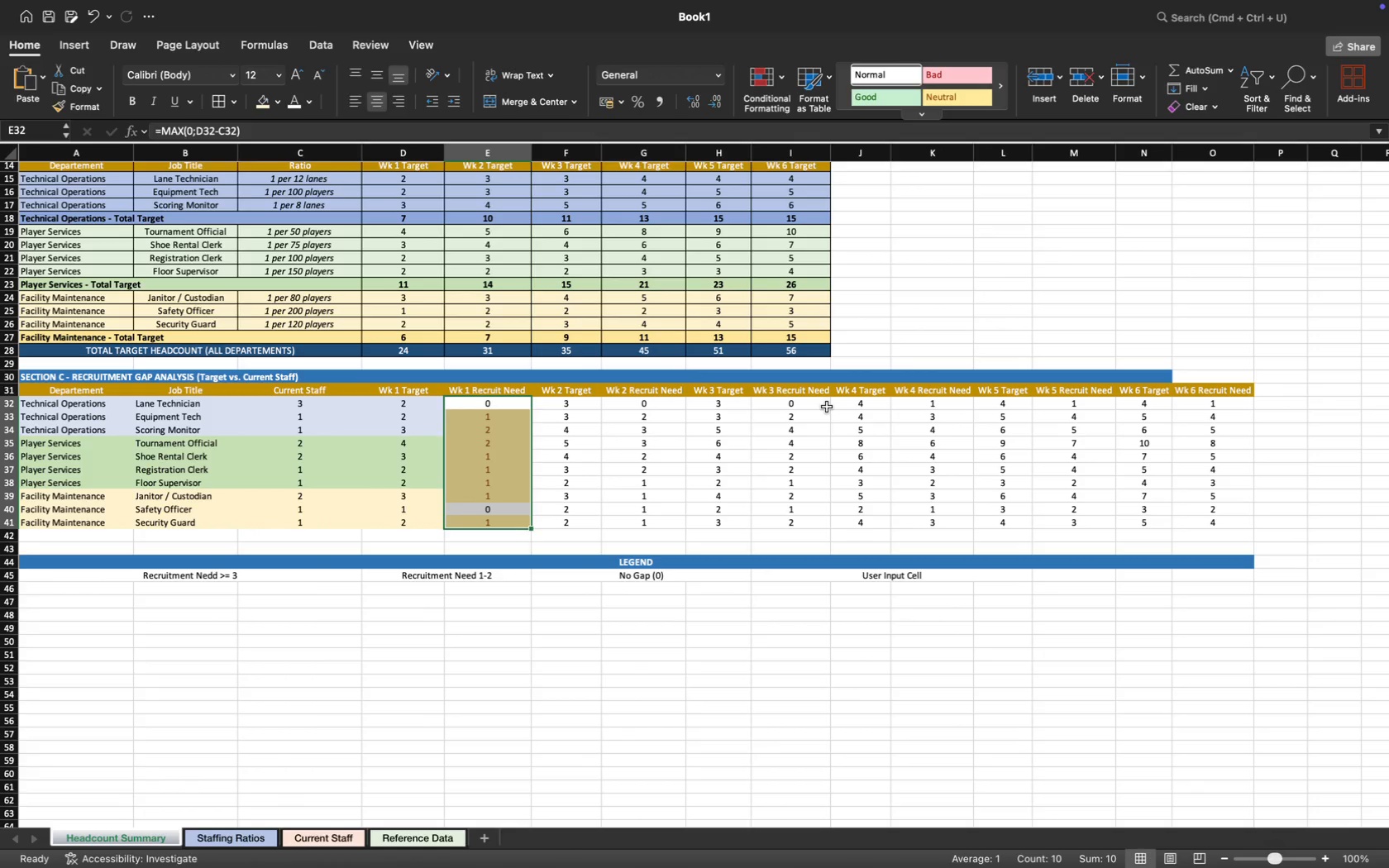 
wait(9.17)
 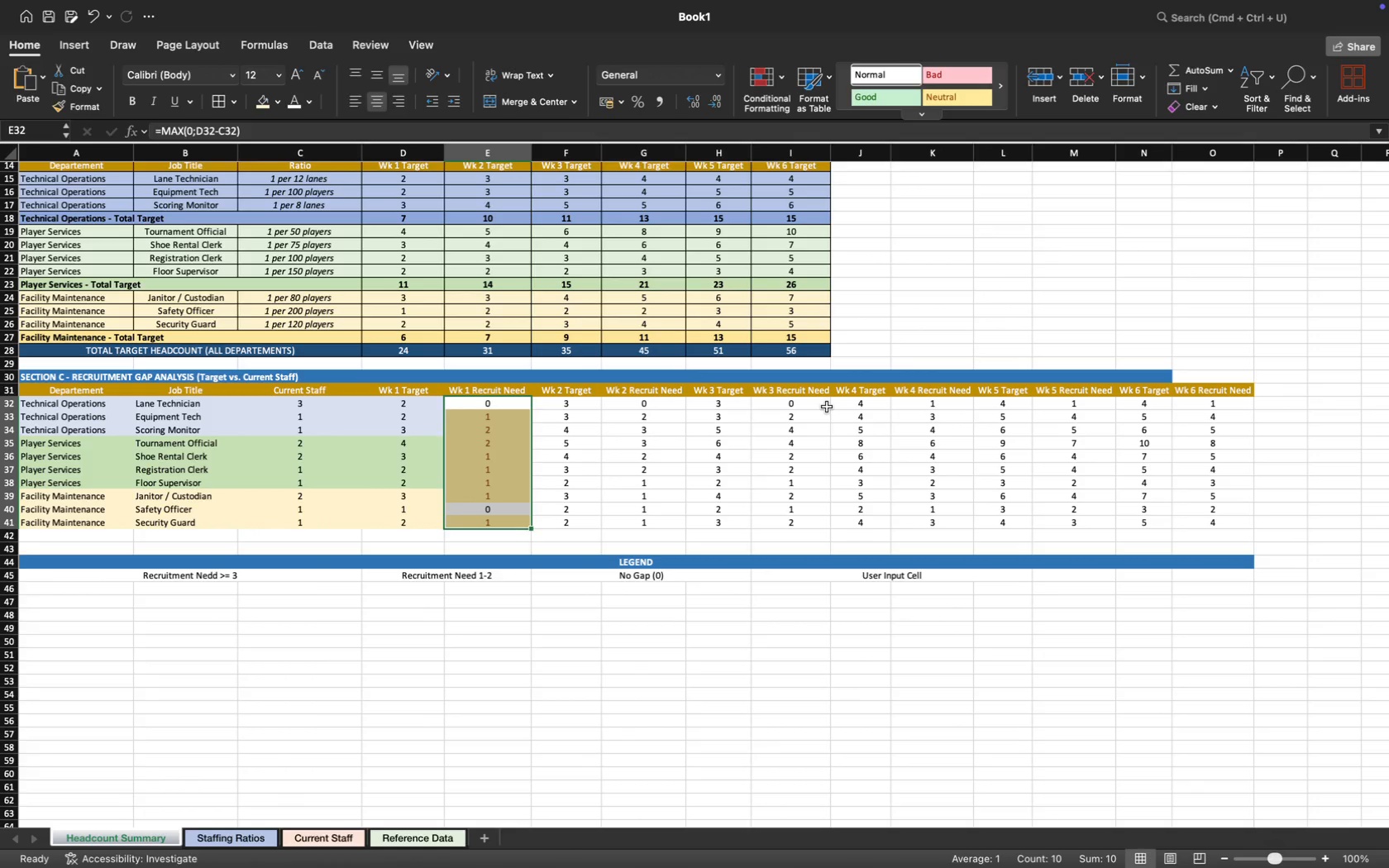 
left_click([578, 409])
 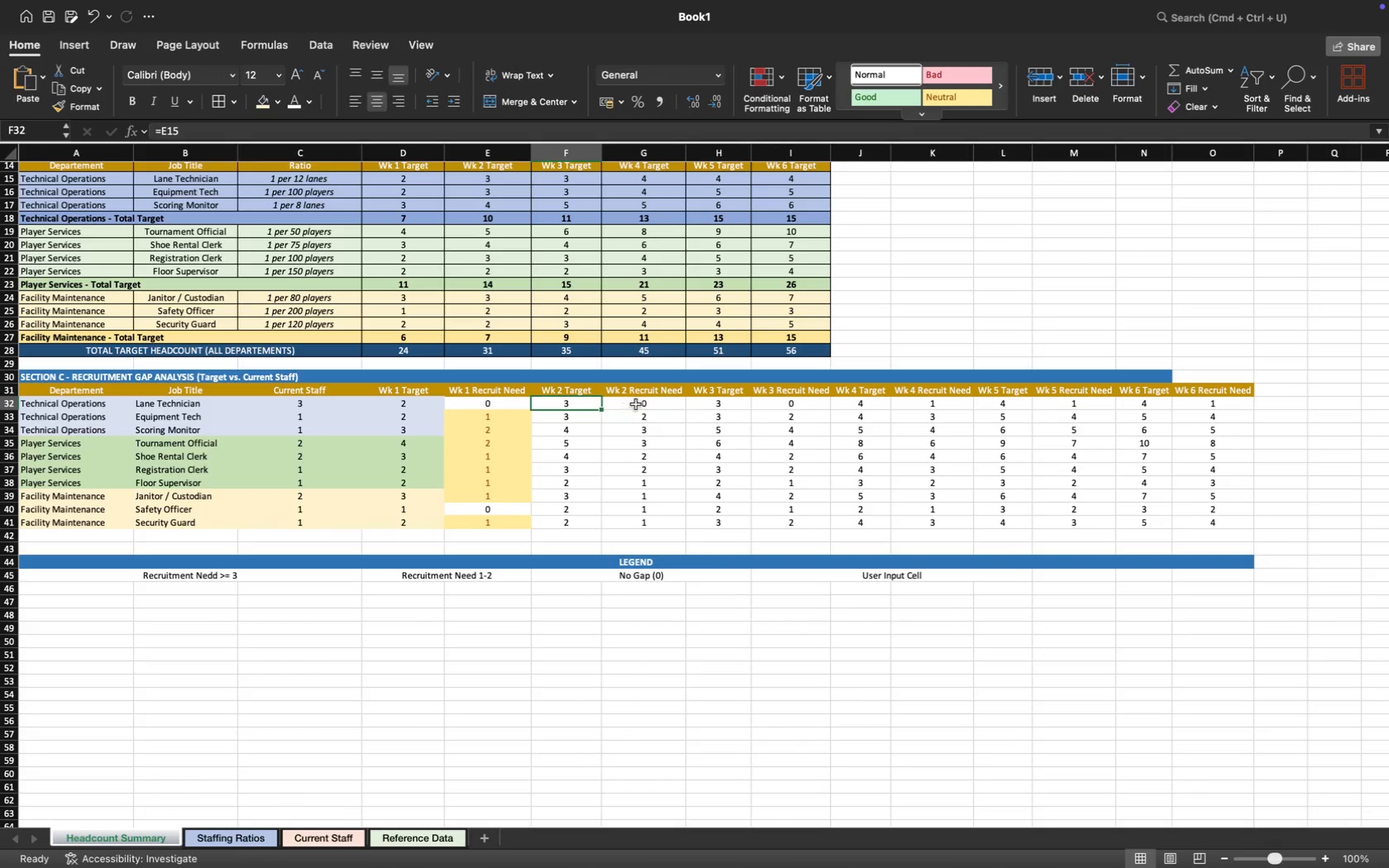 
left_click([641, 403])
 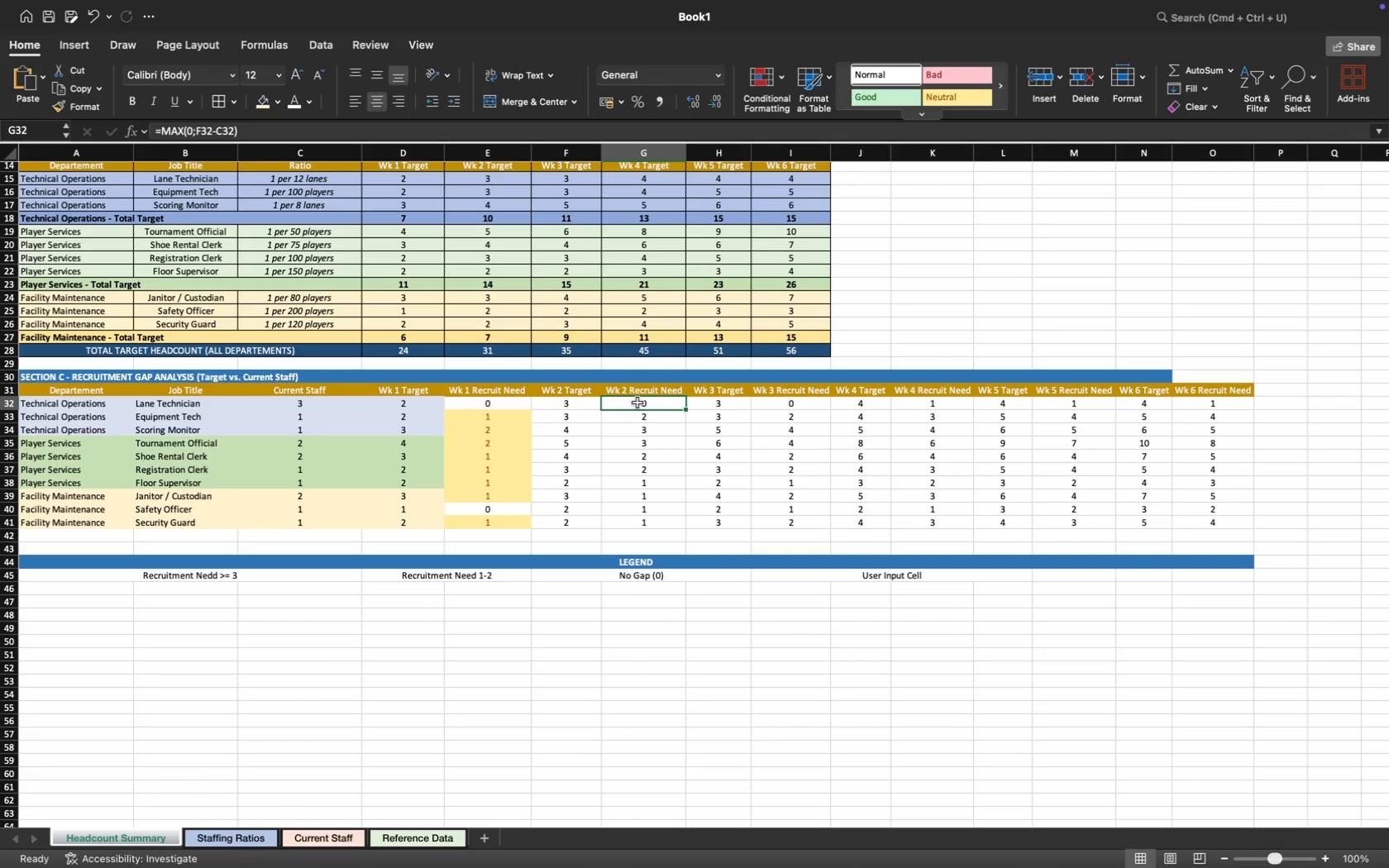 
left_click_drag(start_coordinate=[637, 403], to_coordinate=[664, 518])
 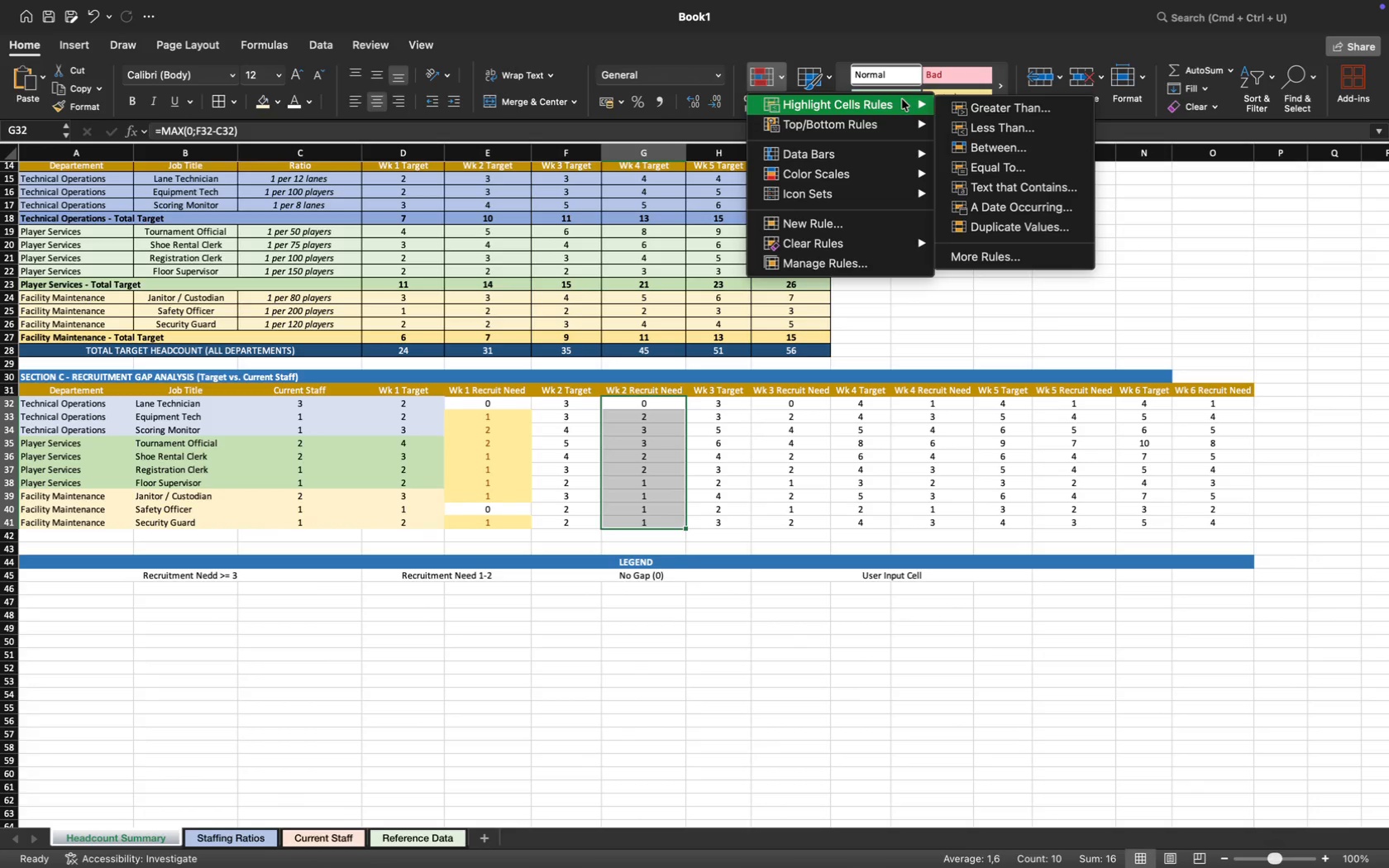 
left_click([998, 108])
 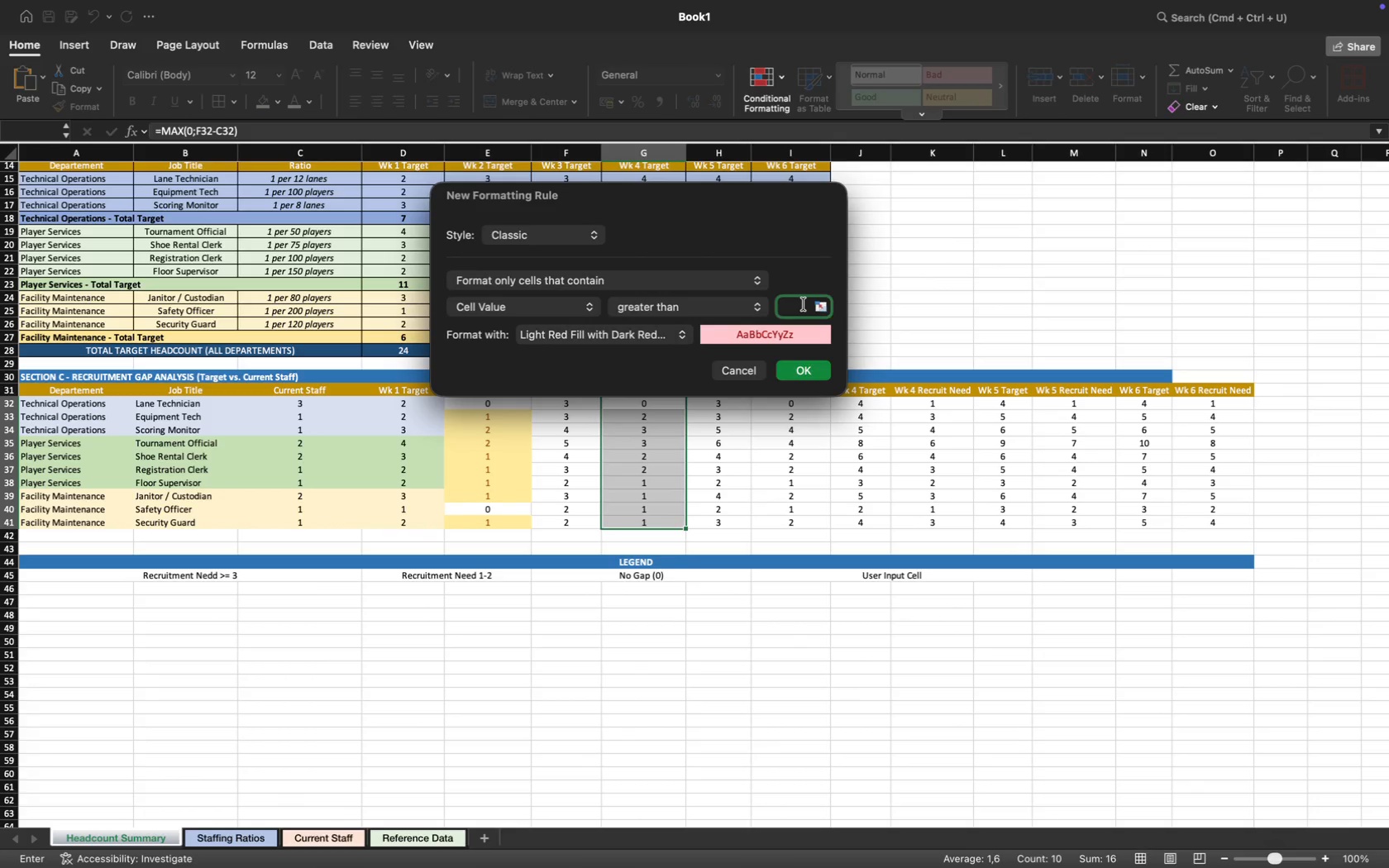 
key(3)
 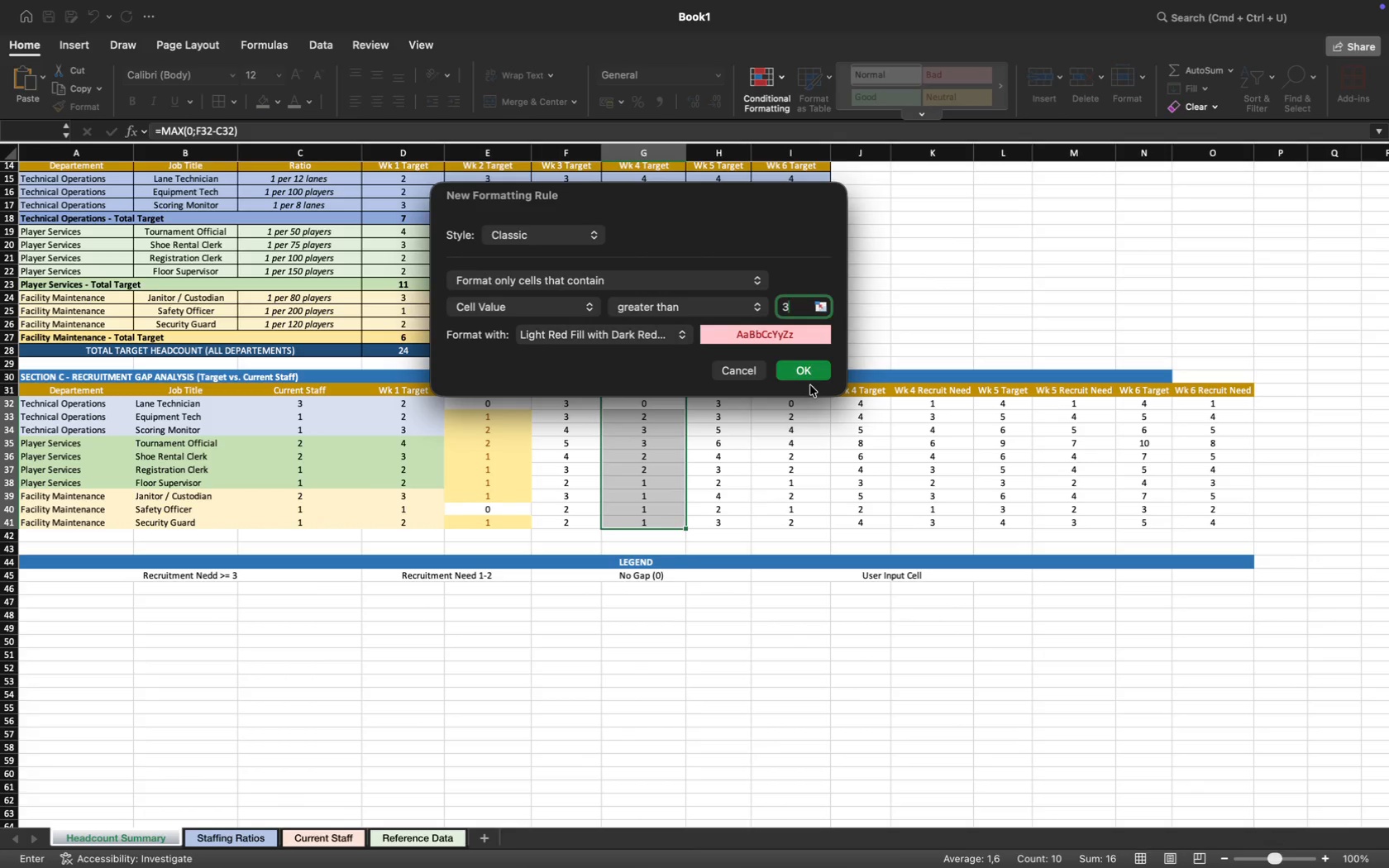 
left_click([810, 367])
 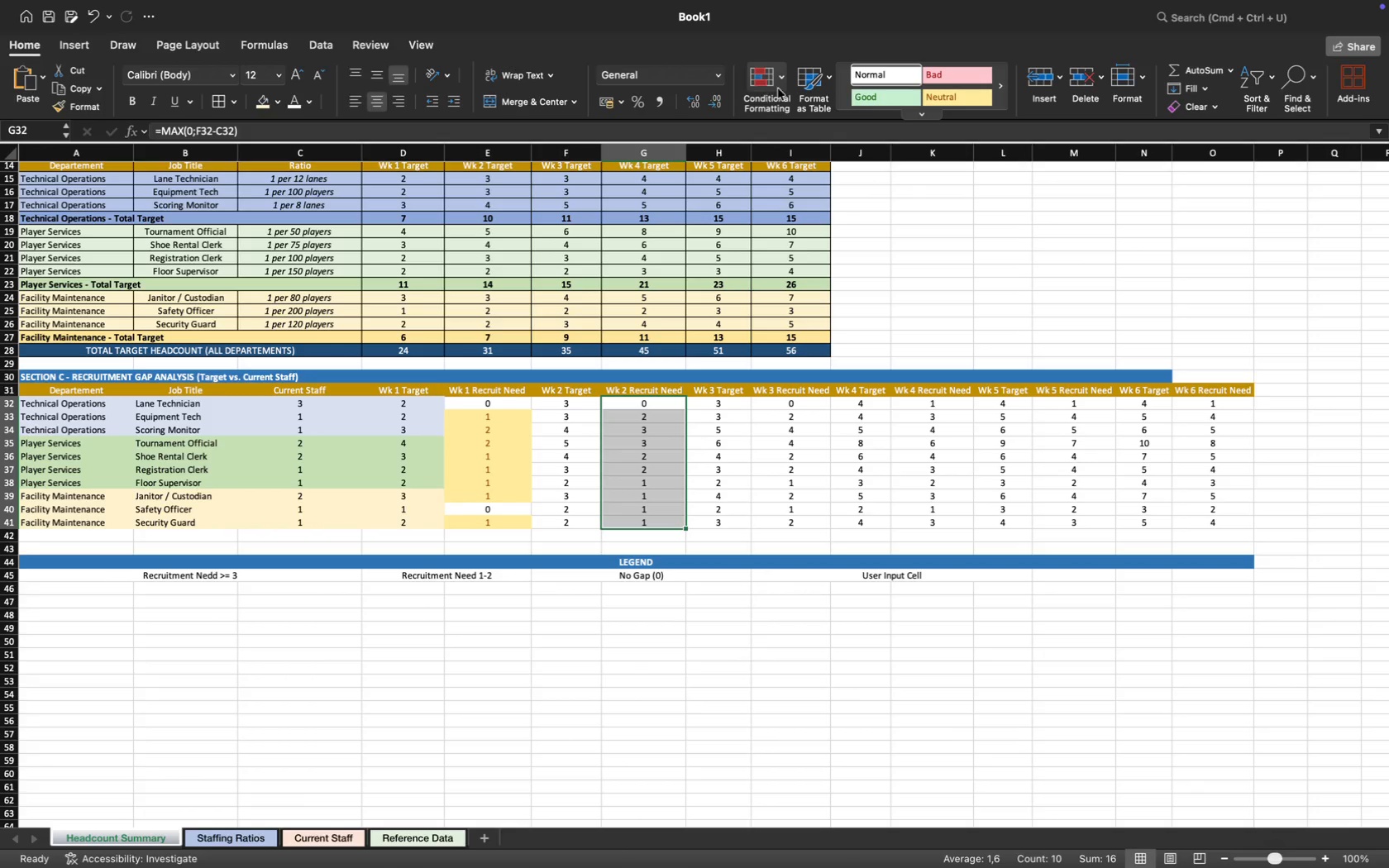 
left_click([782, 80])
 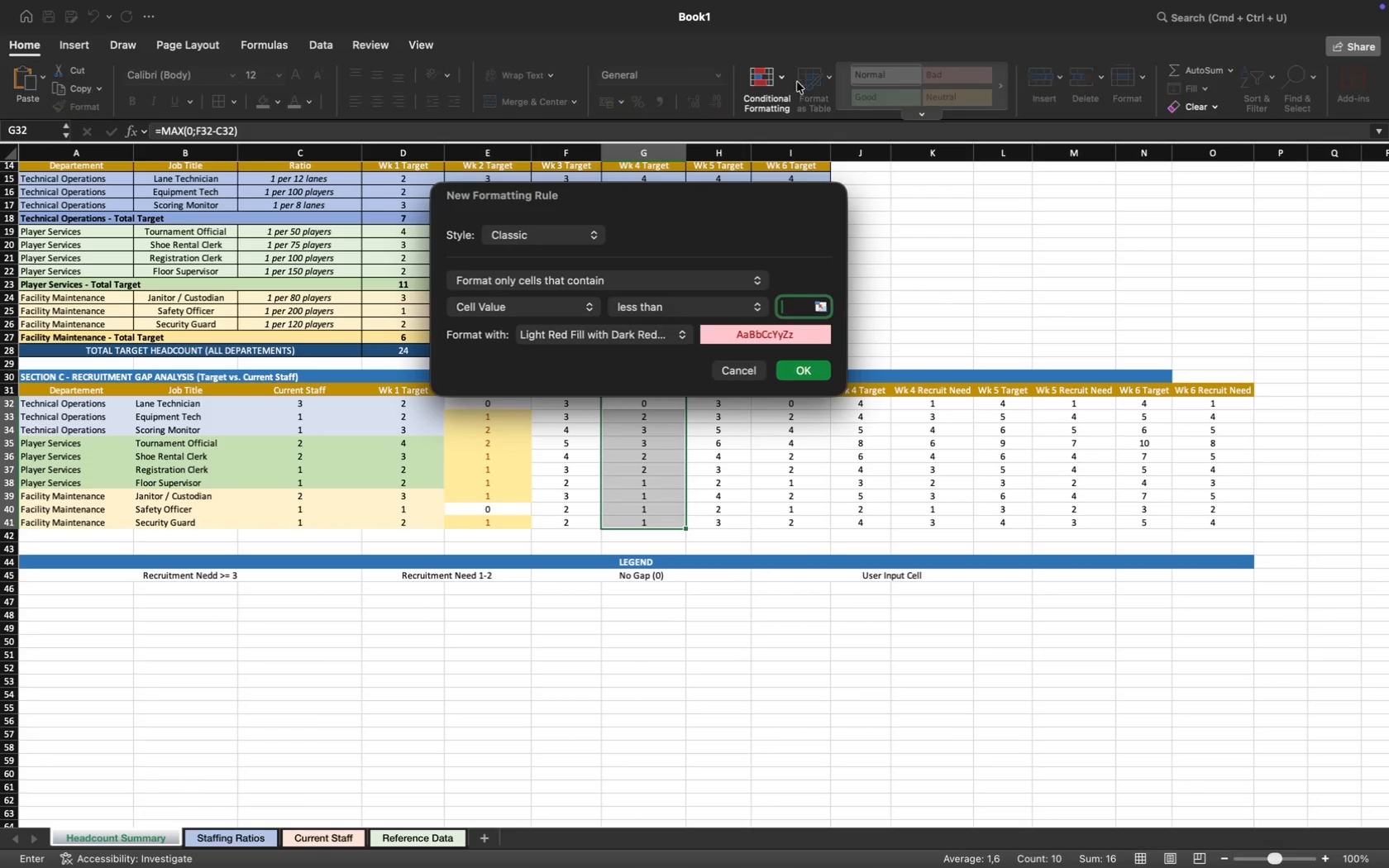 
left_click([748, 372])
 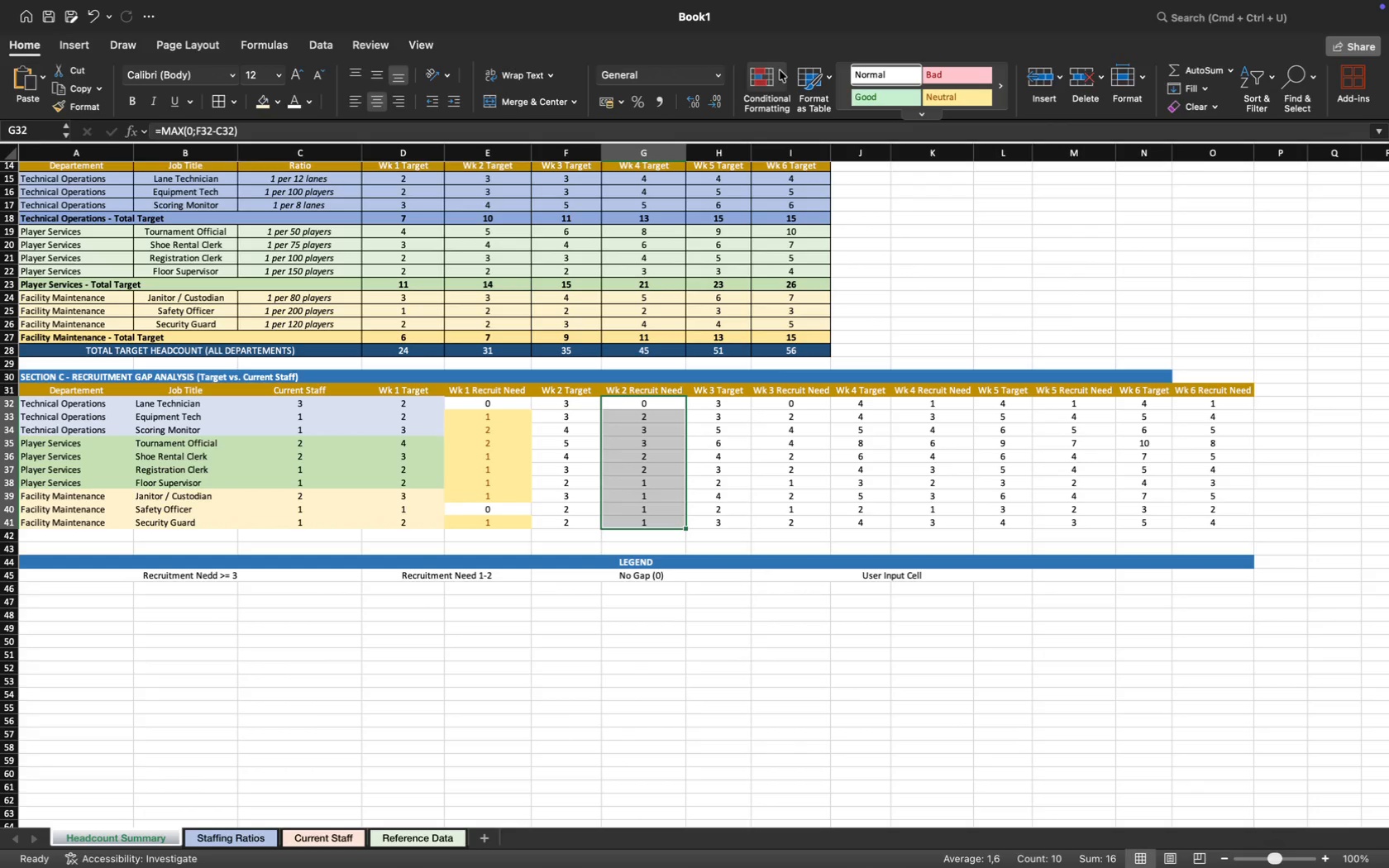 
left_click([782, 75])
 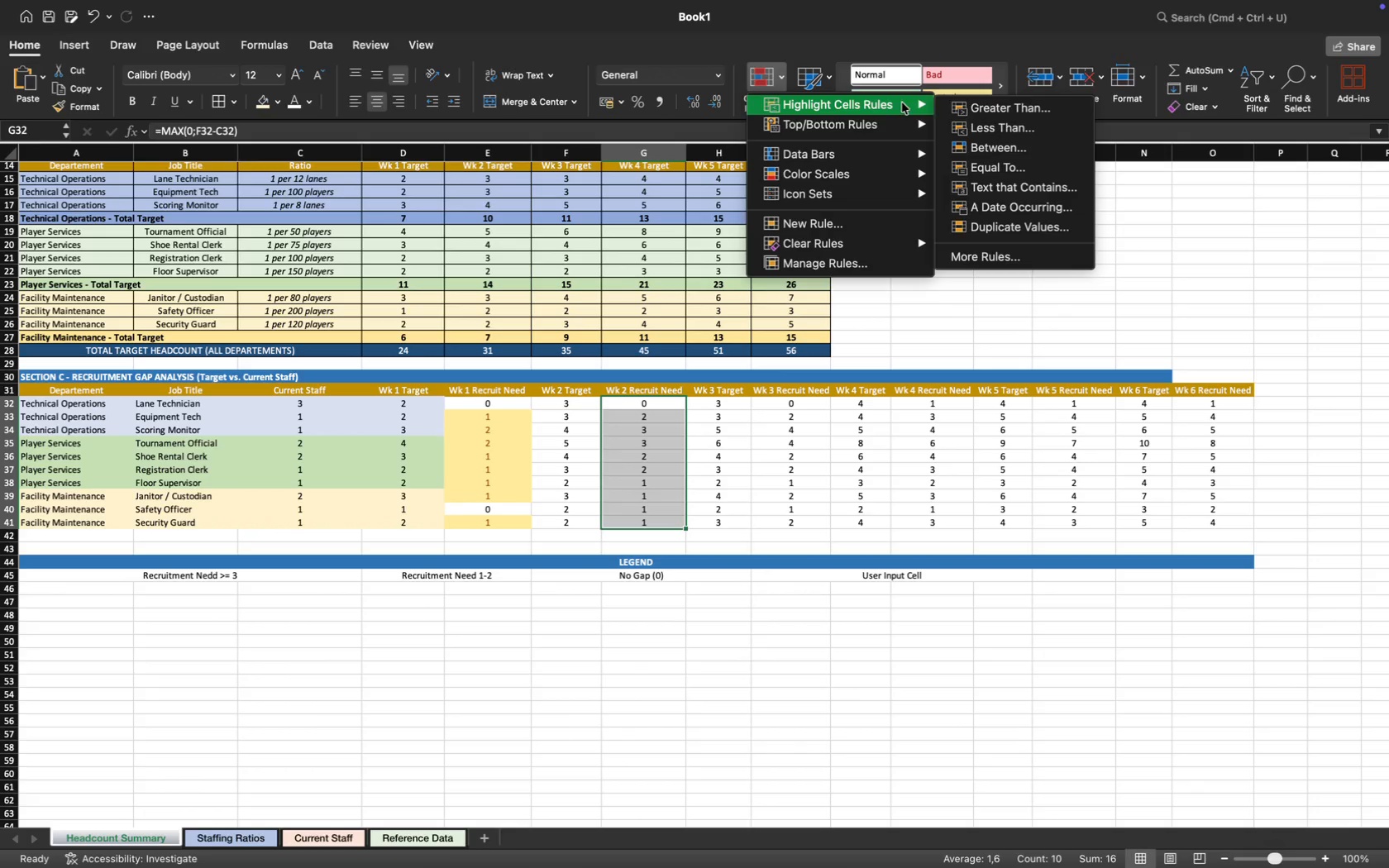 
left_click([985, 114])
 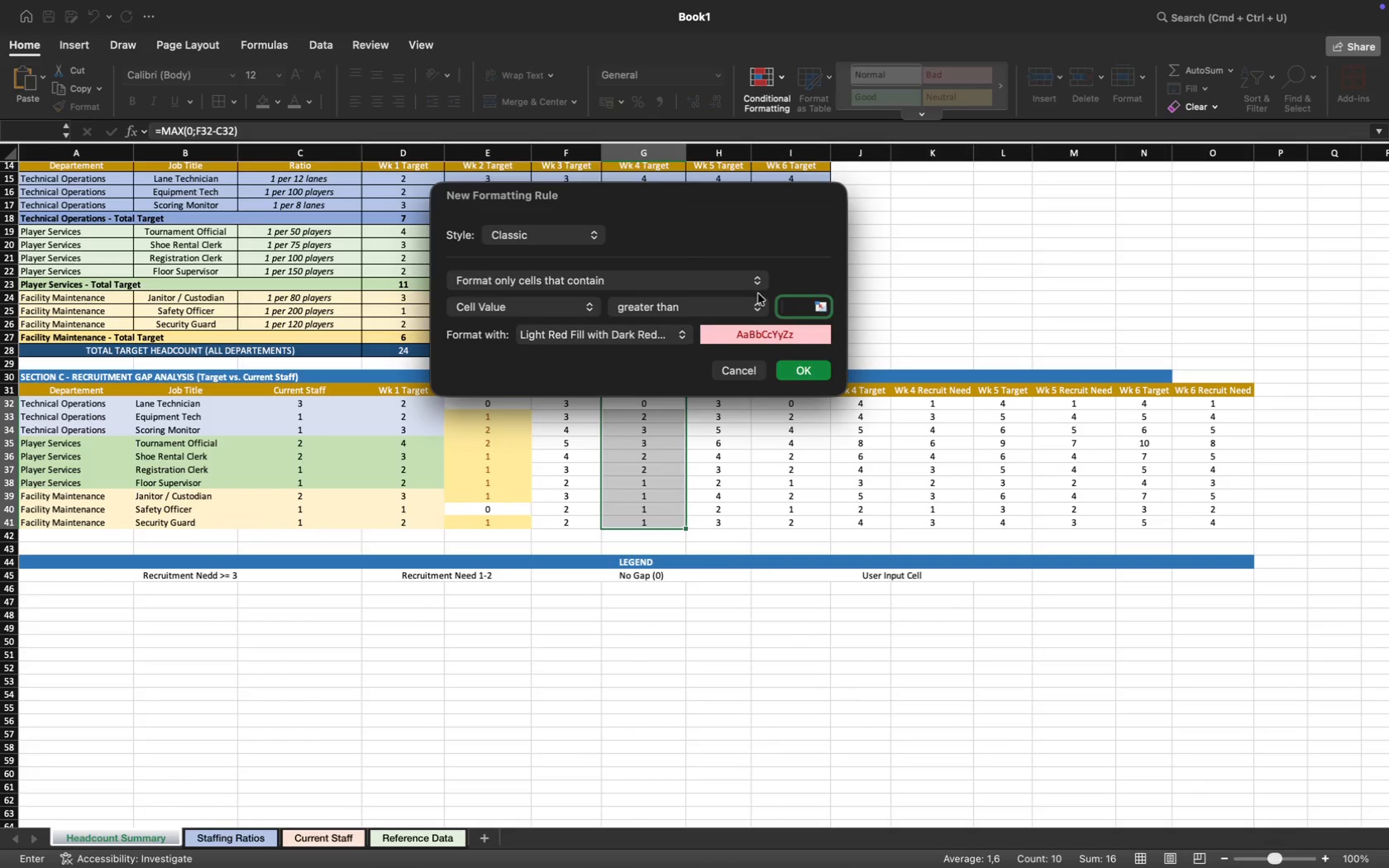 
left_click([751, 304])
 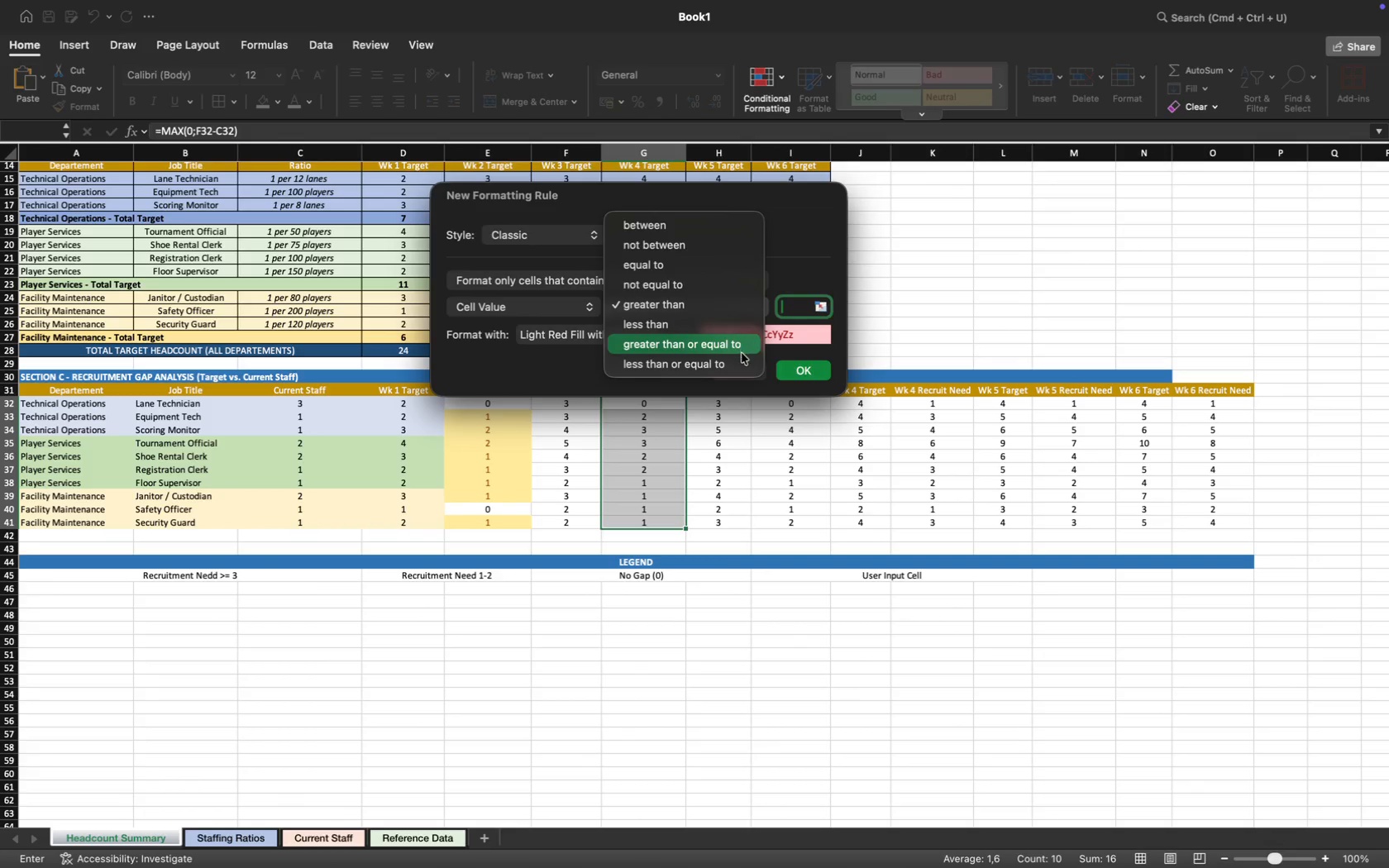 
left_click([742, 351])
 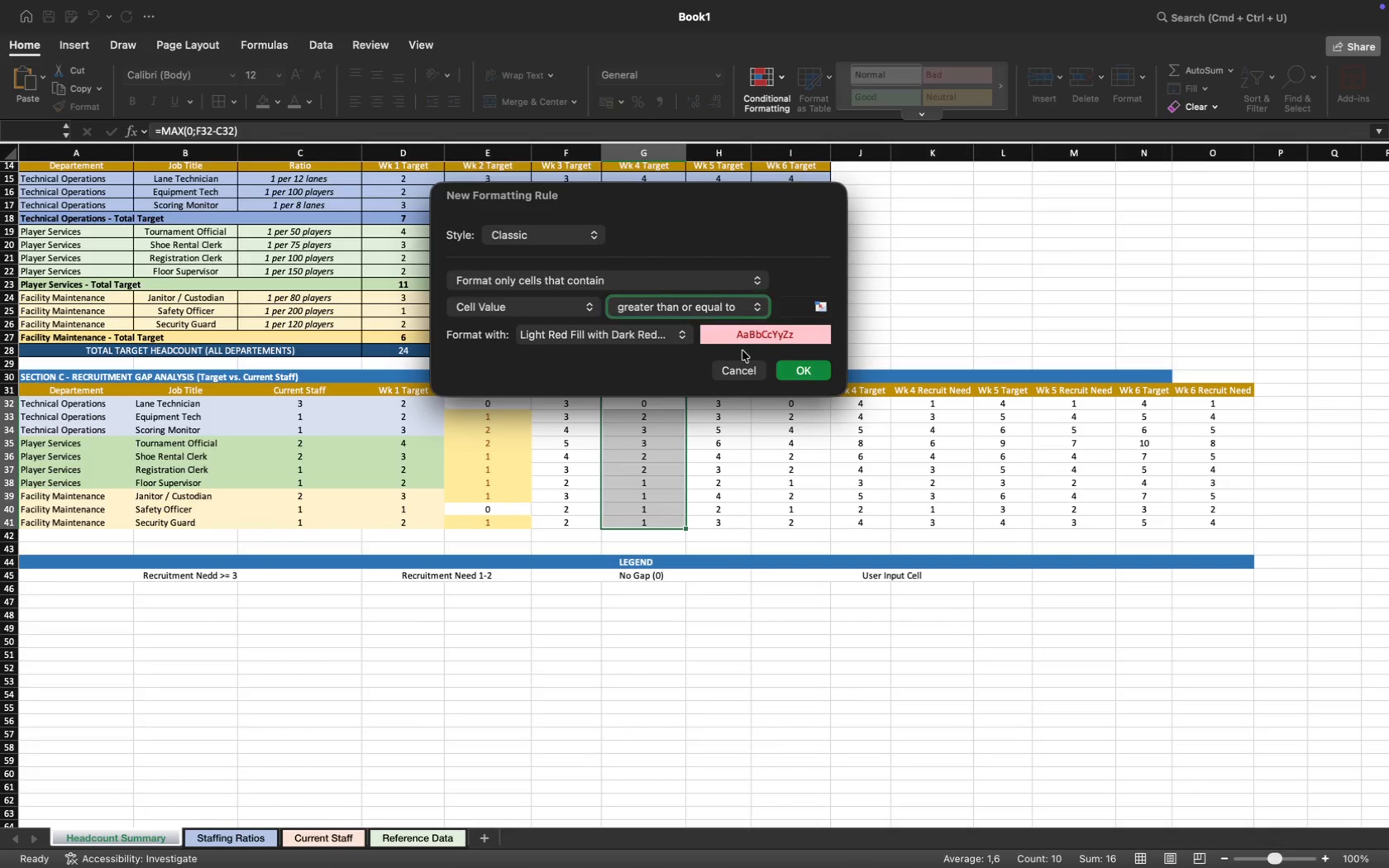 
key(3)
 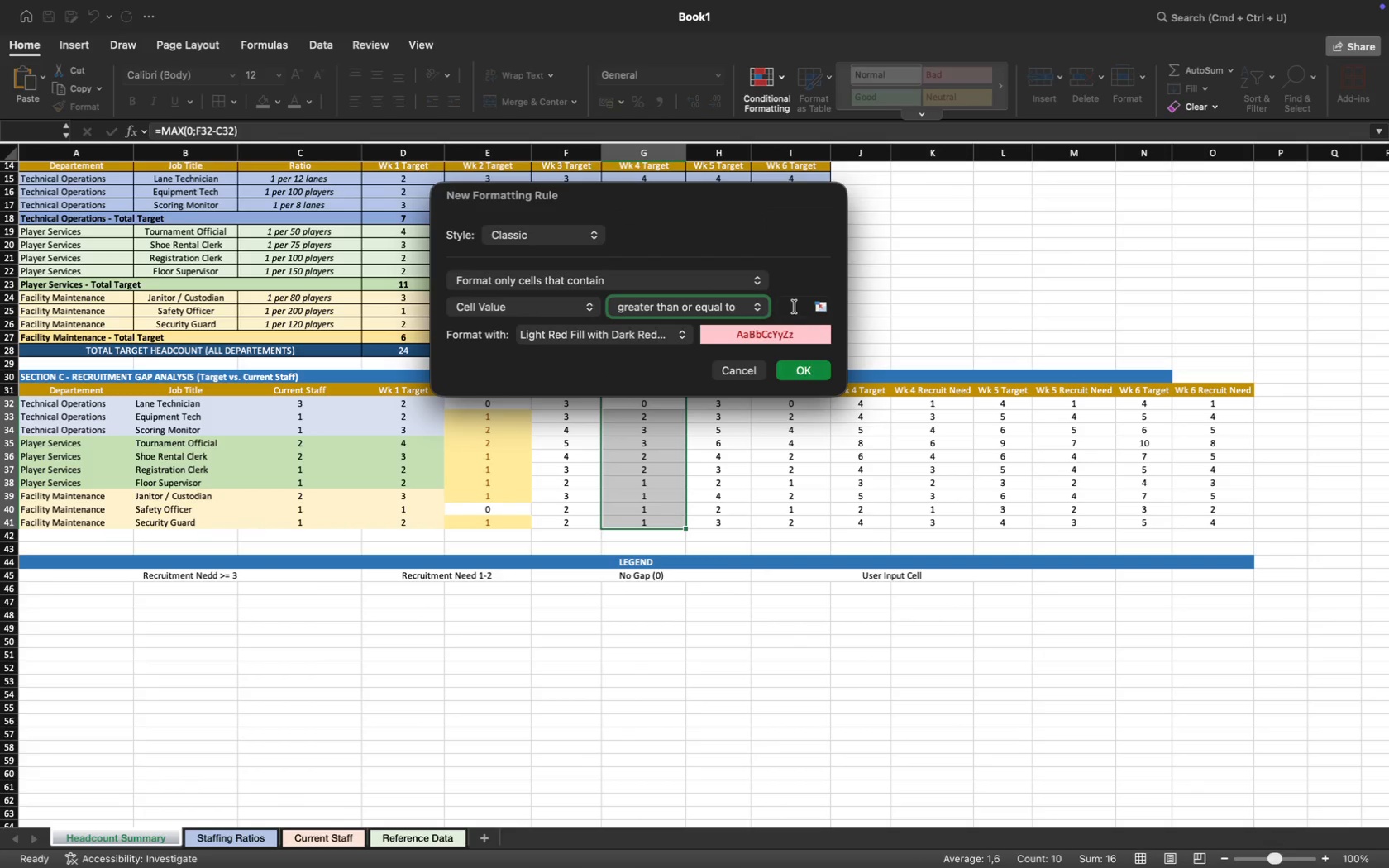 
left_click([795, 304])
 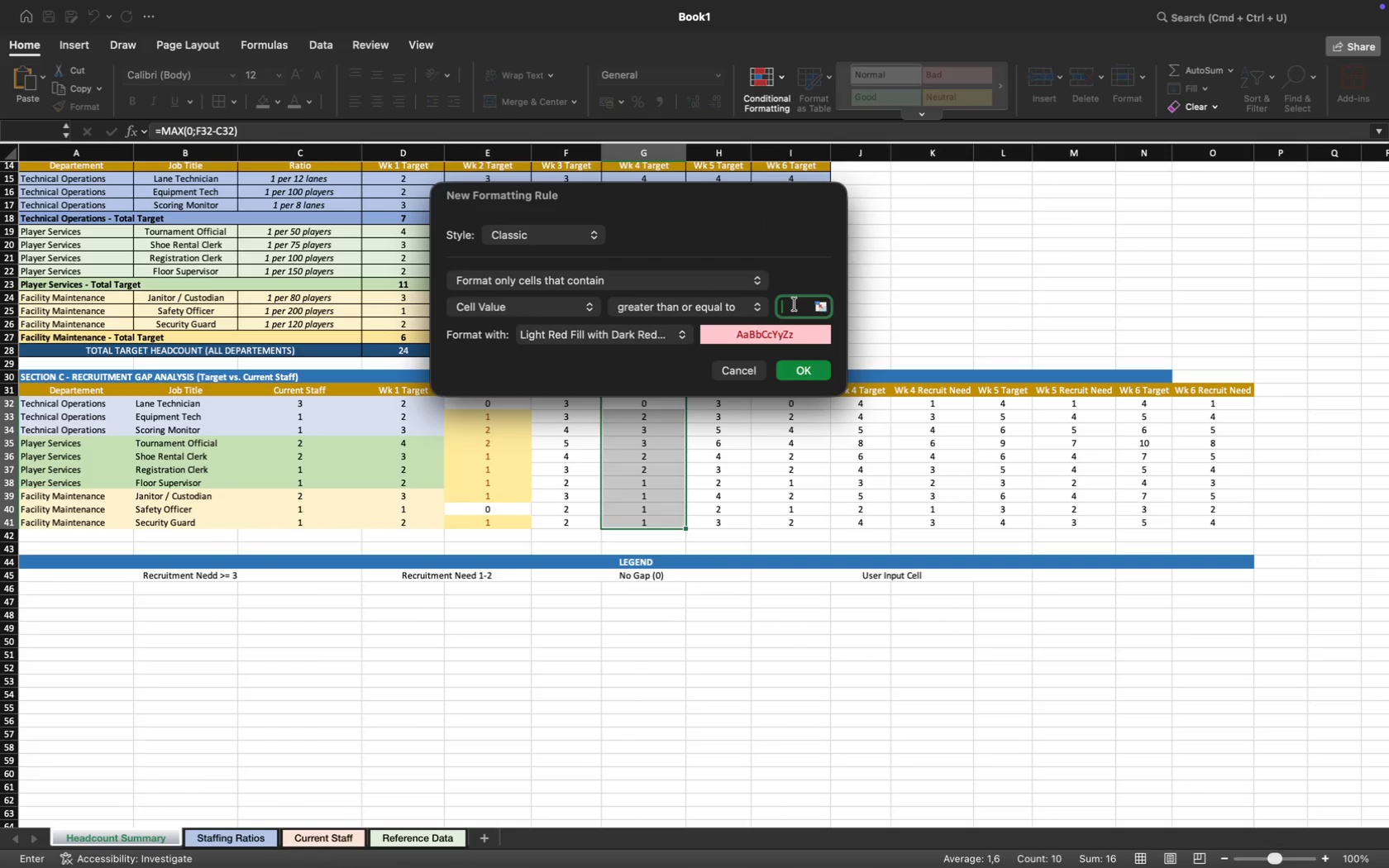 
key(3)
 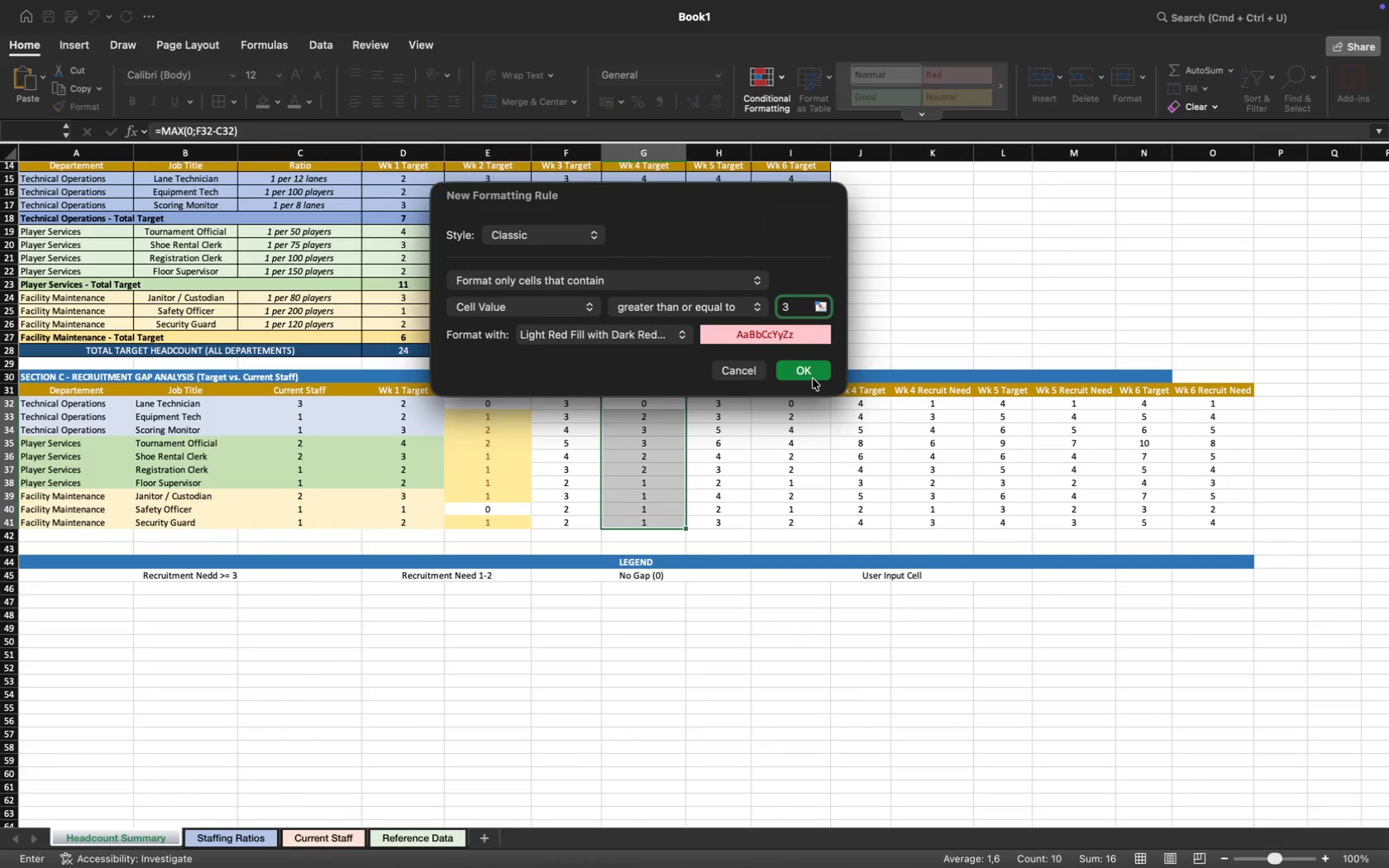 
left_click([814, 368])
 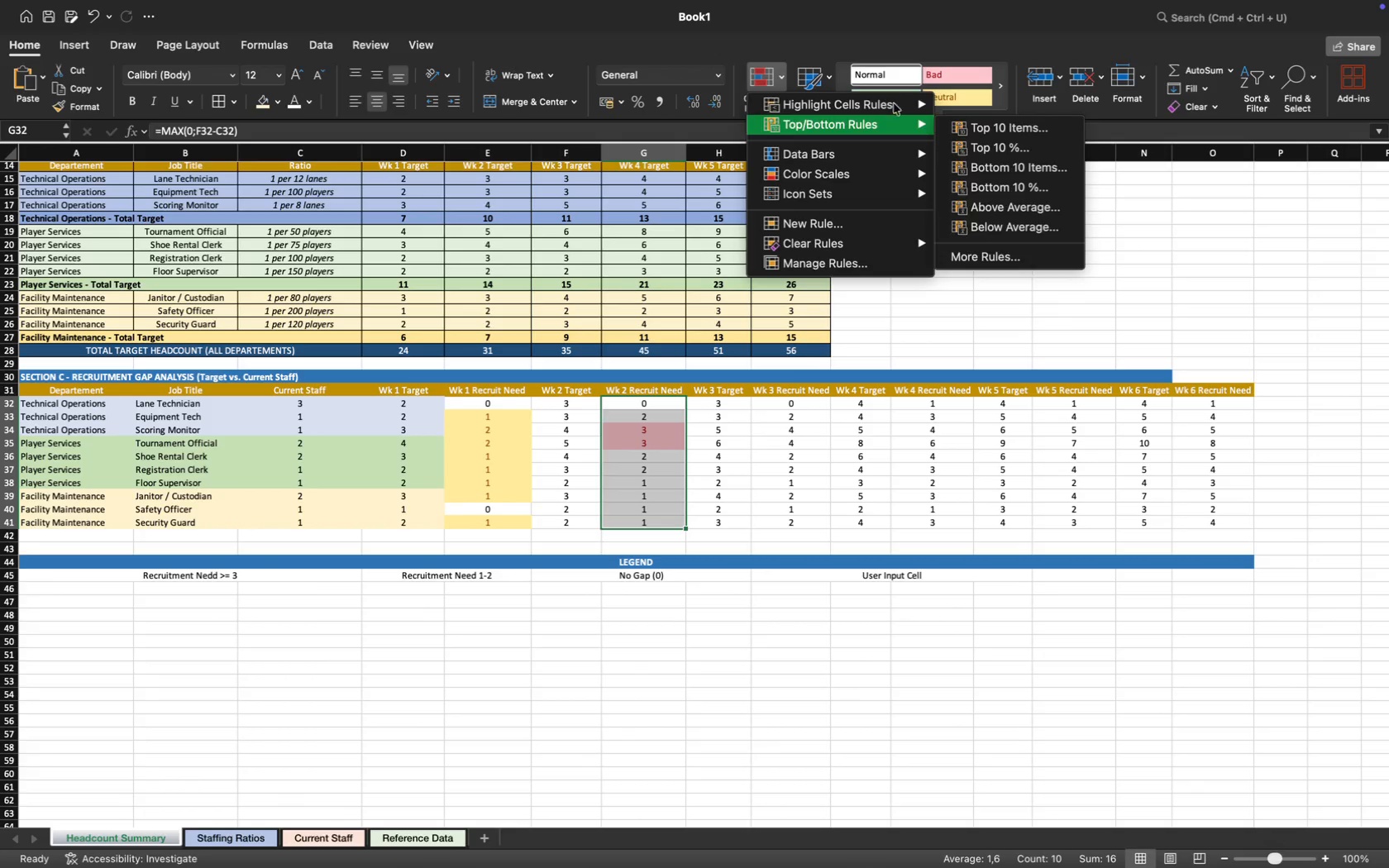 
left_click([982, 147])
 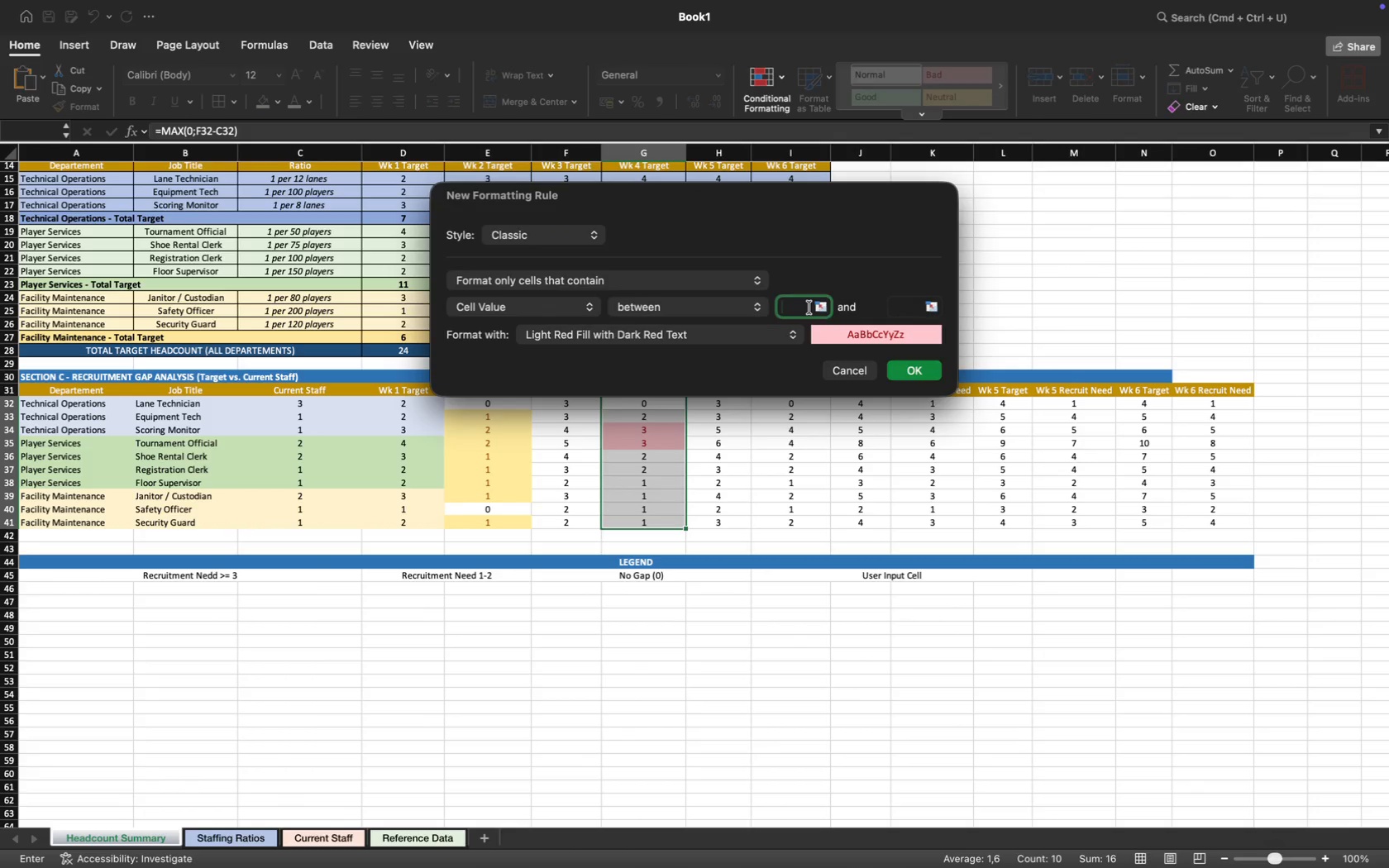 
key(1)
 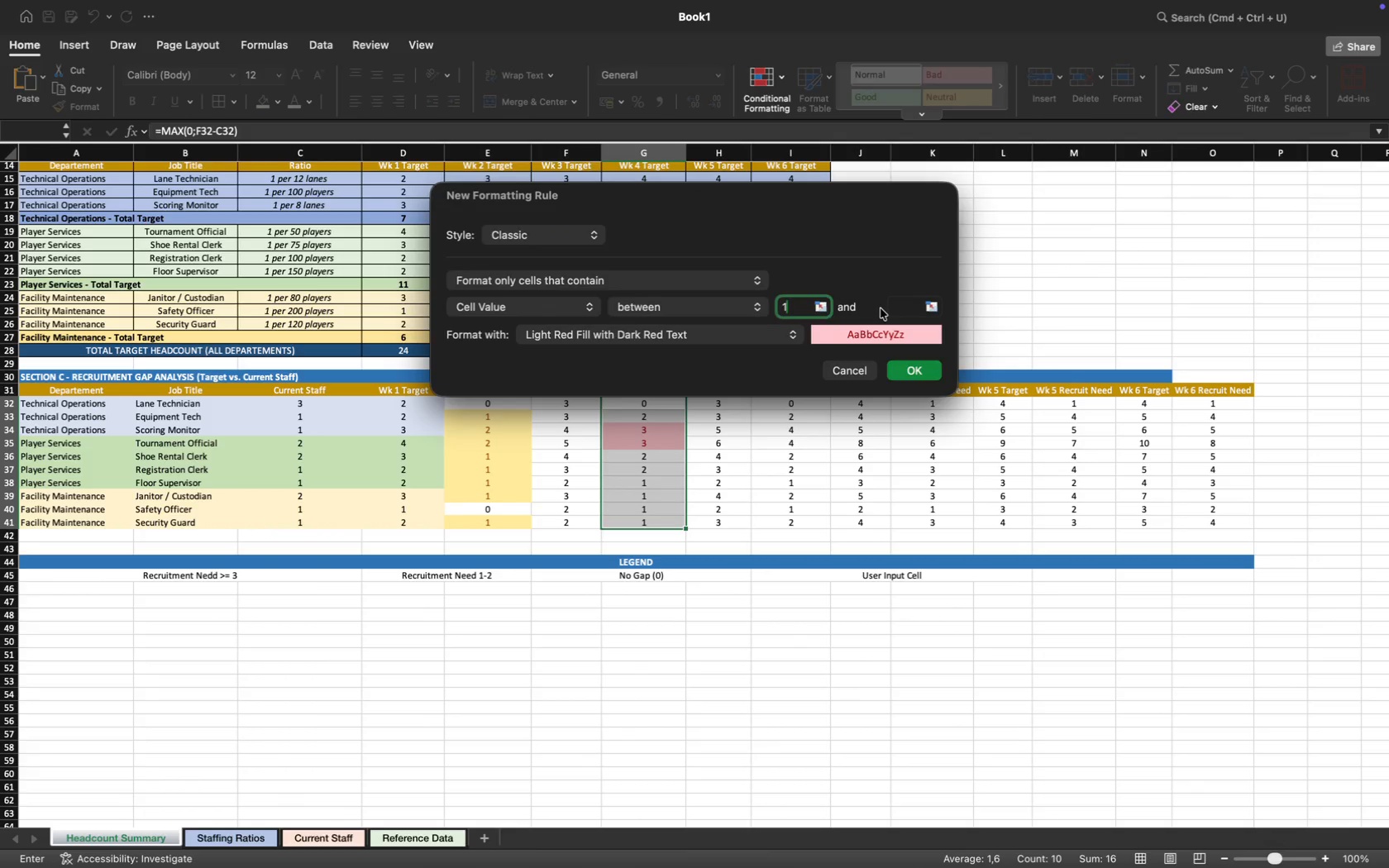 
left_click([895, 308])
 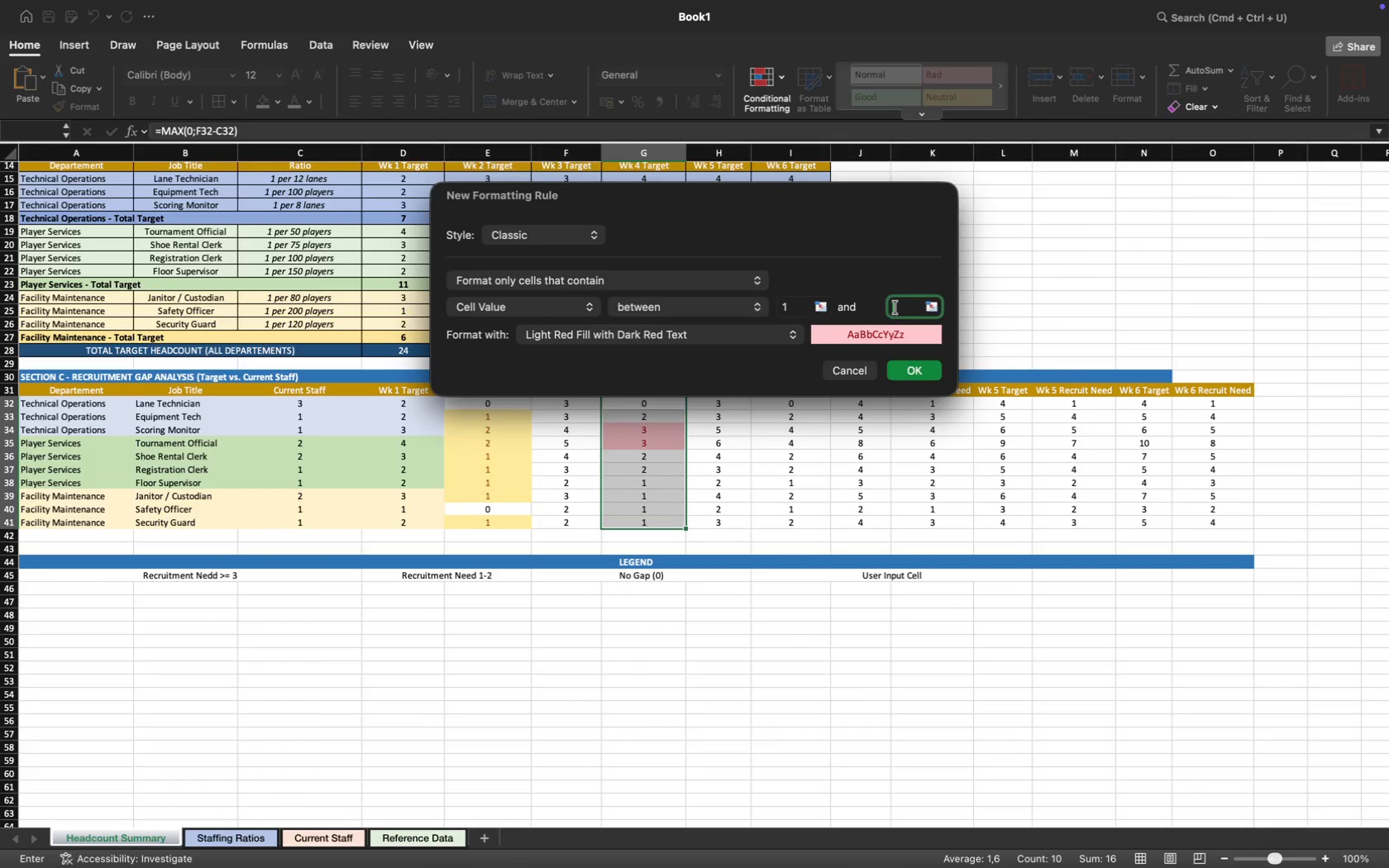 
key(2)
 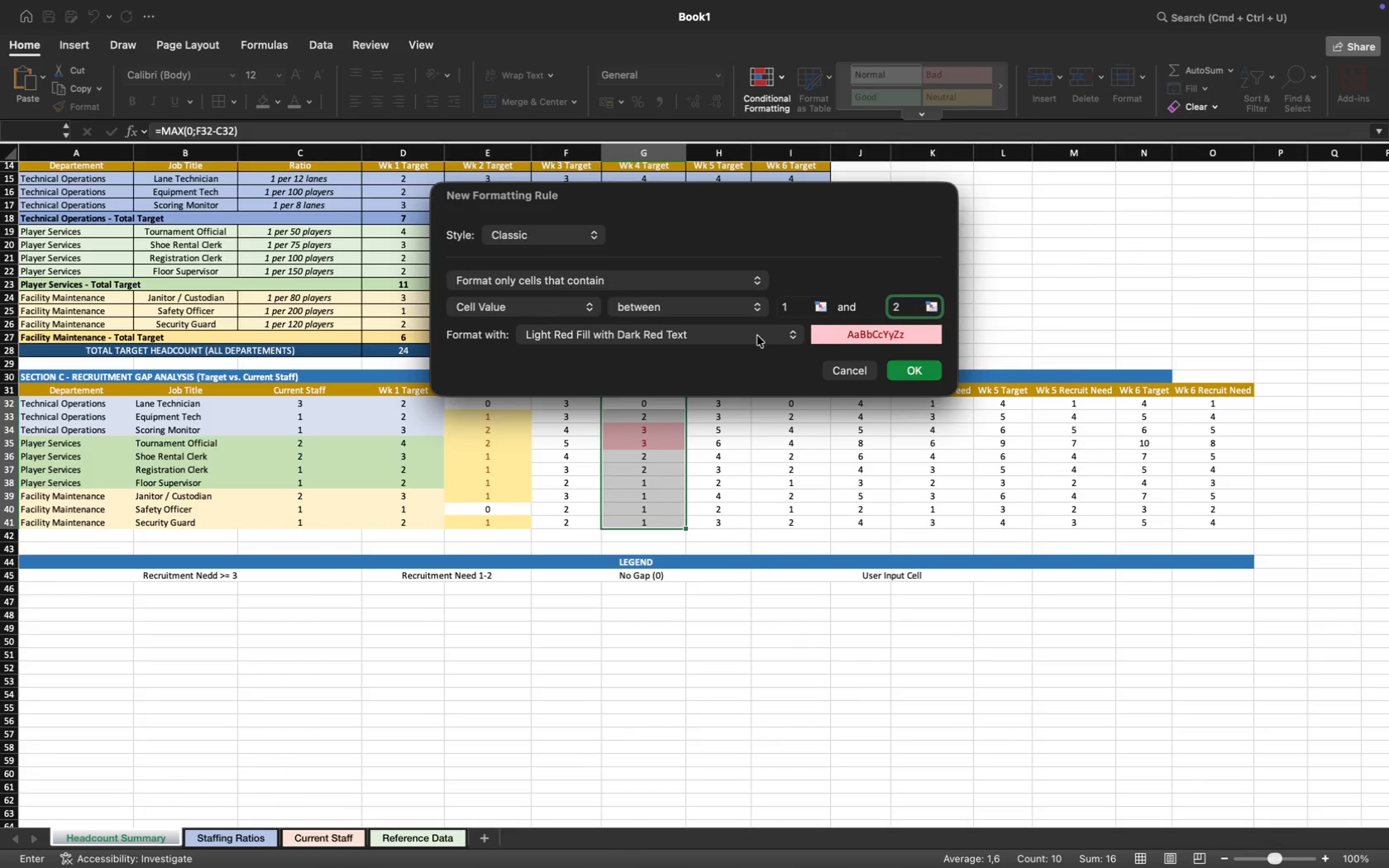 
left_click([764, 335])
 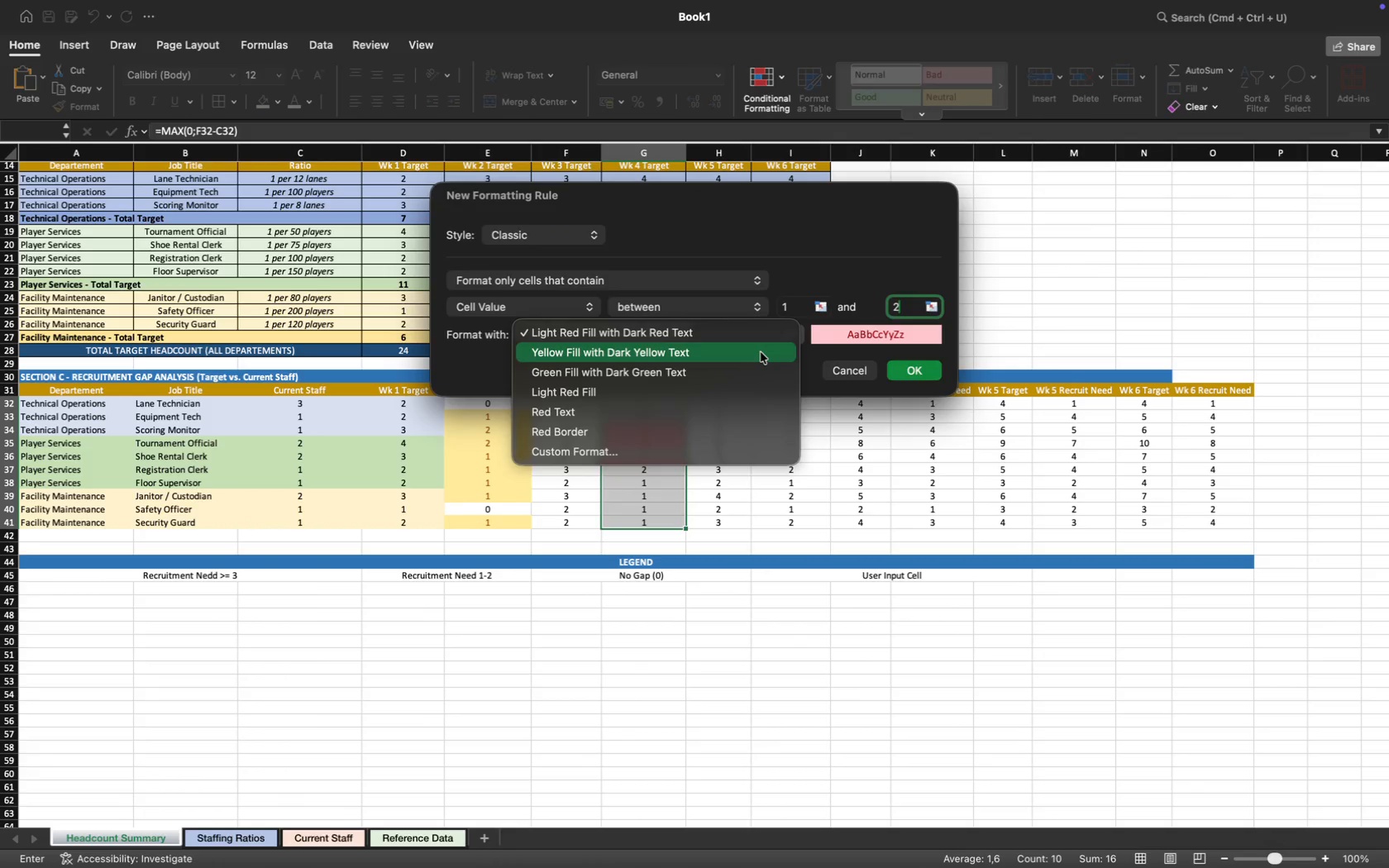 
left_click([761, 352])
 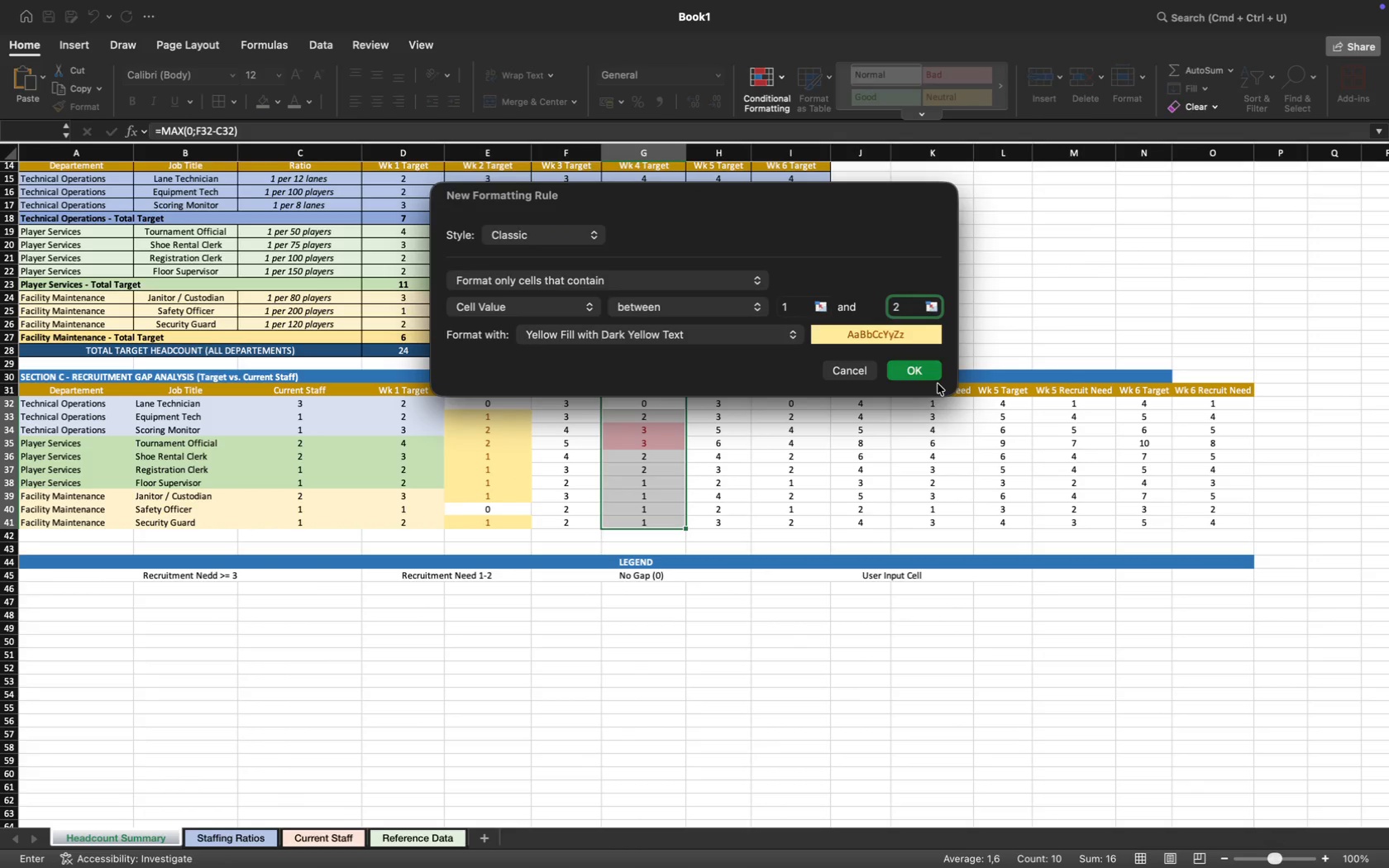 
left_click([923, 372])
 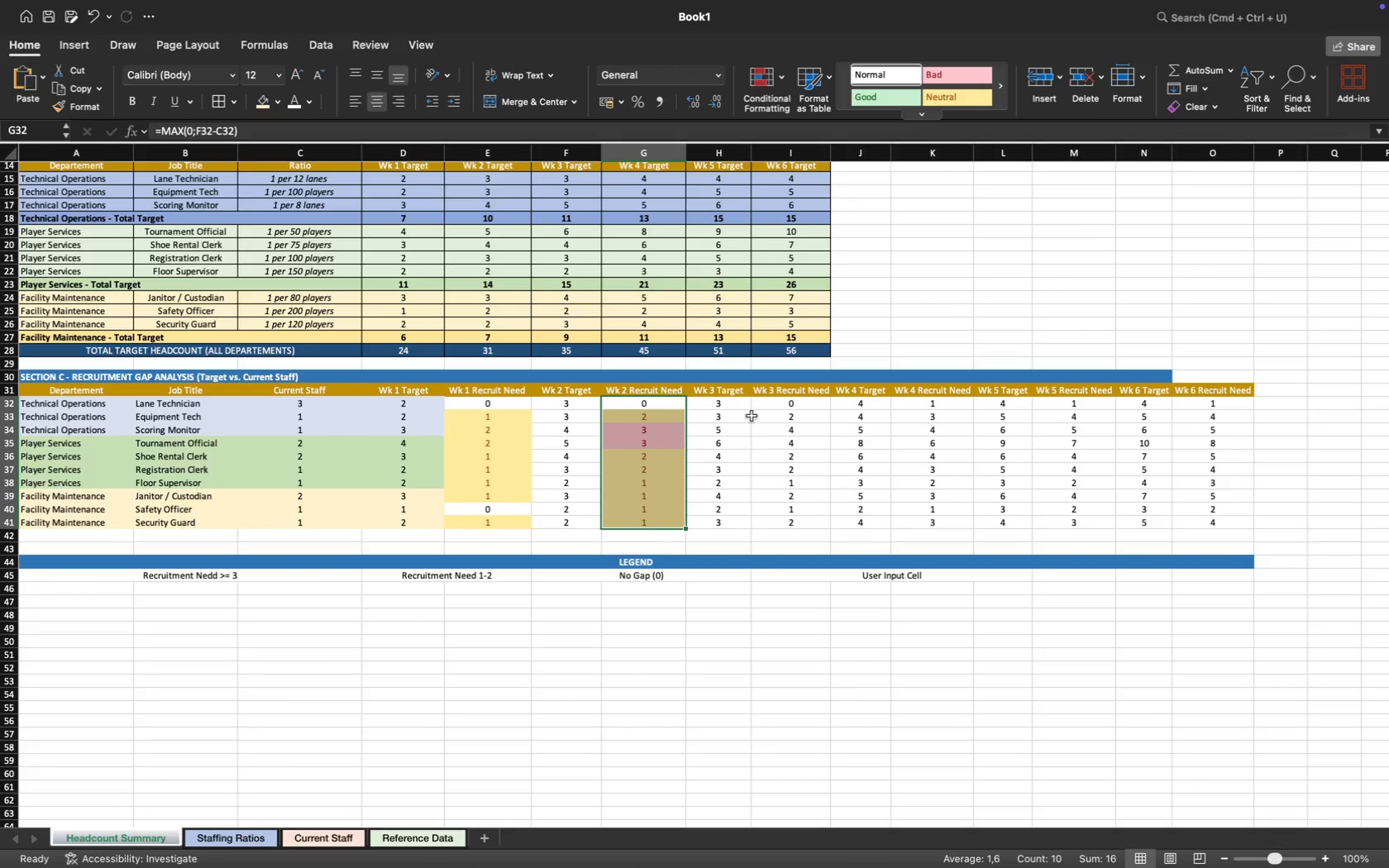 
left_click([781, 417])
 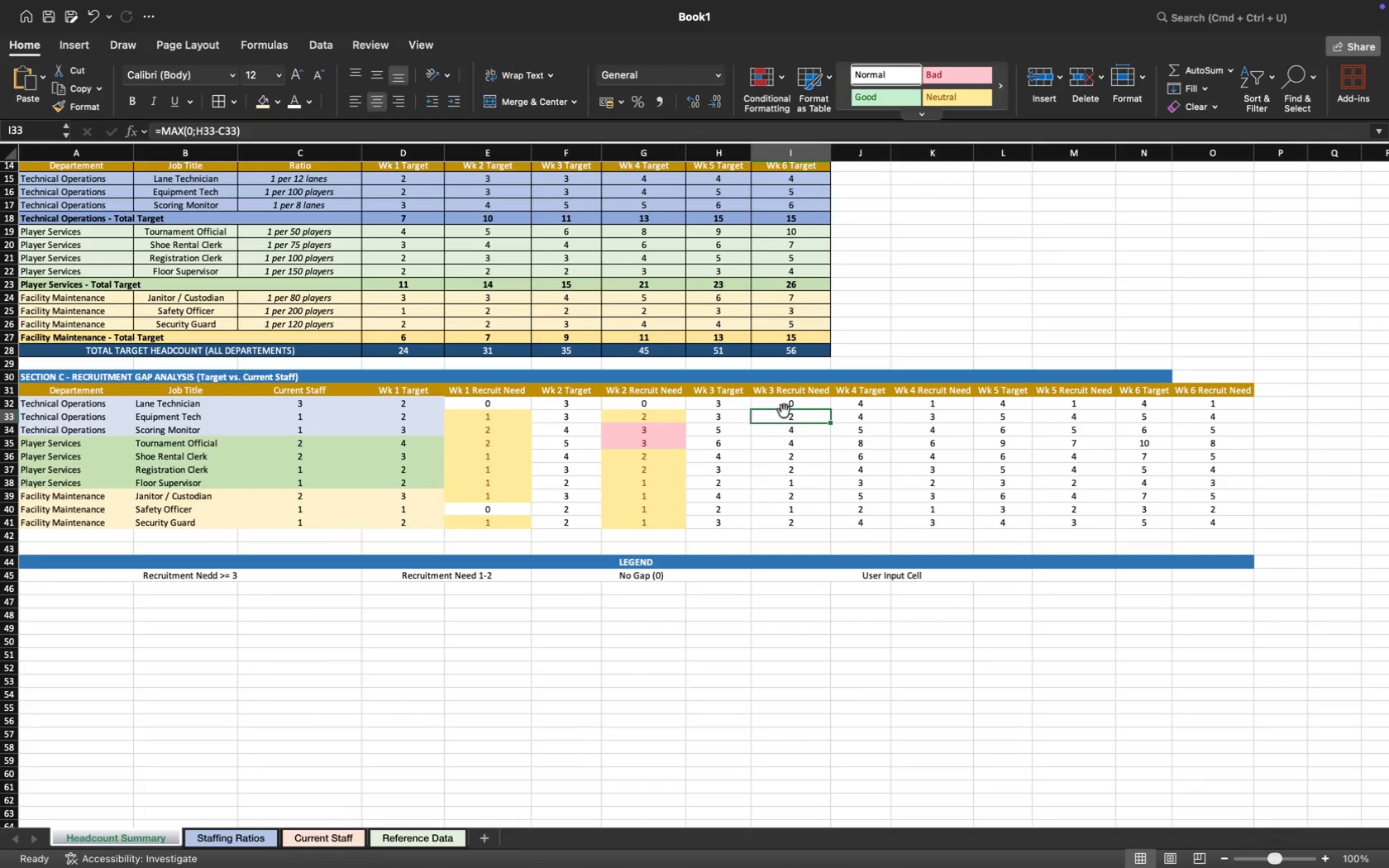 
left_click_drag(start_coordinate=[776, 405], to_coordinate=[818, 522])
 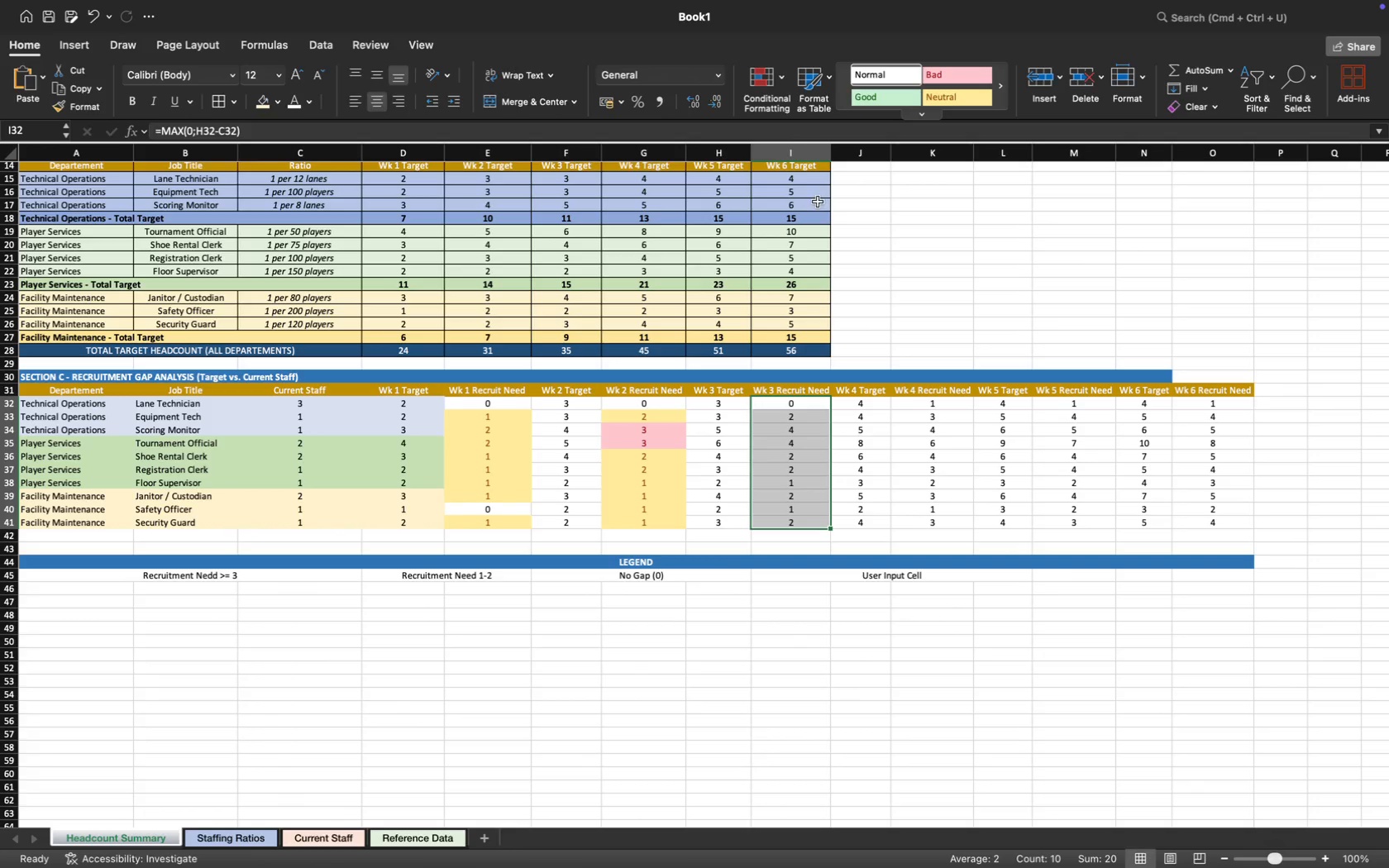 
wait(5.65)
 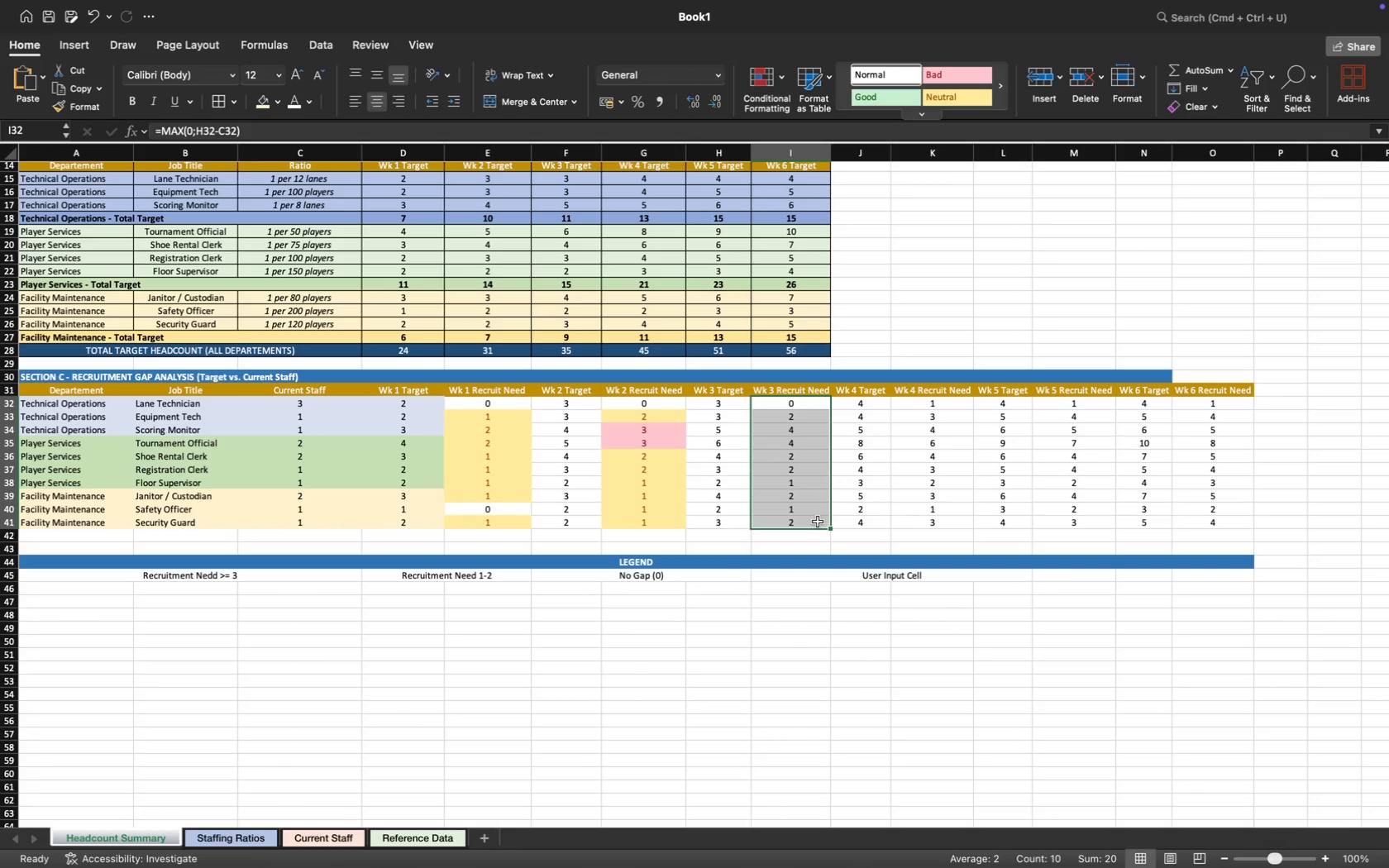 
left_click([783, 79])
 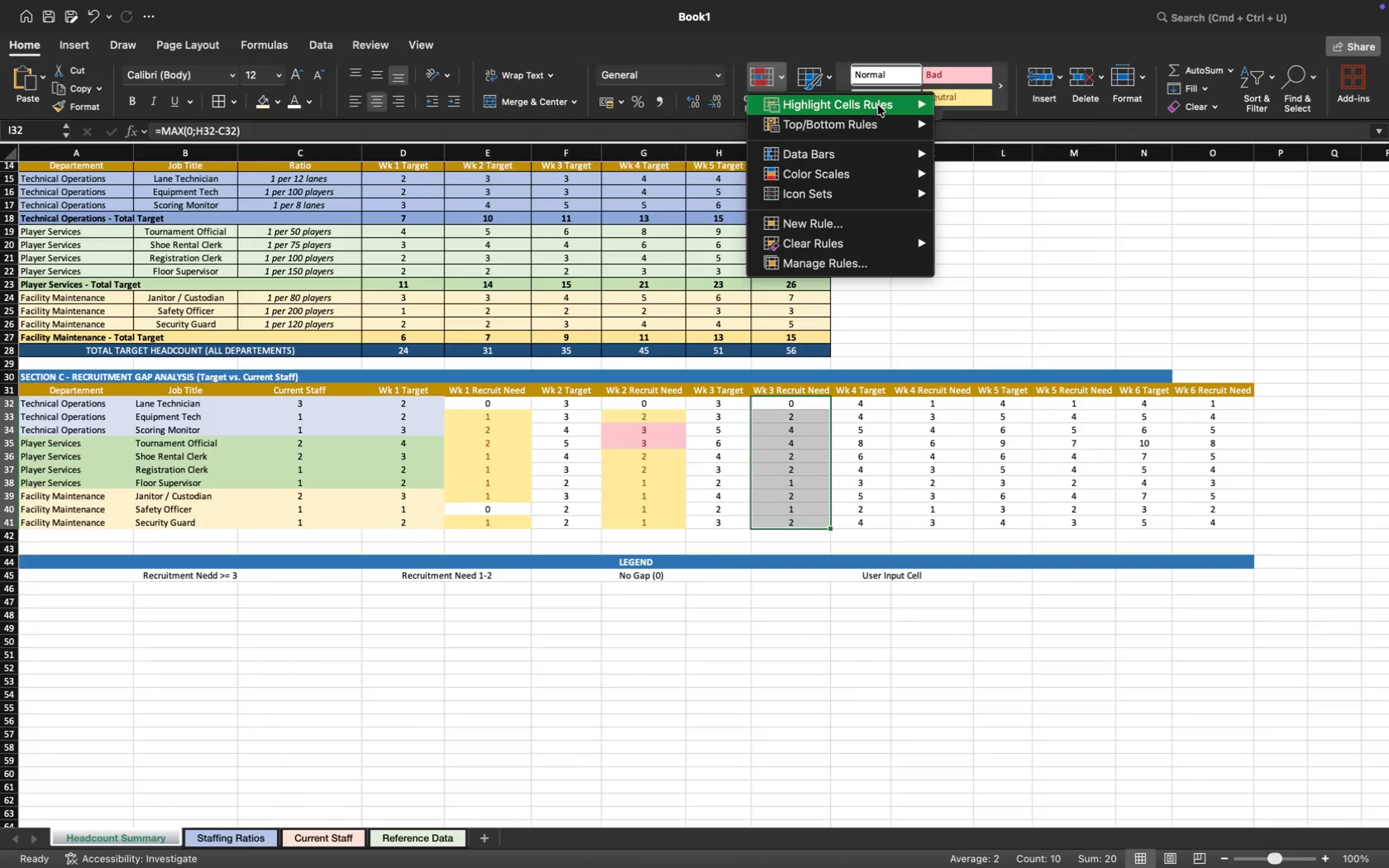 
left_click([885, 98])
 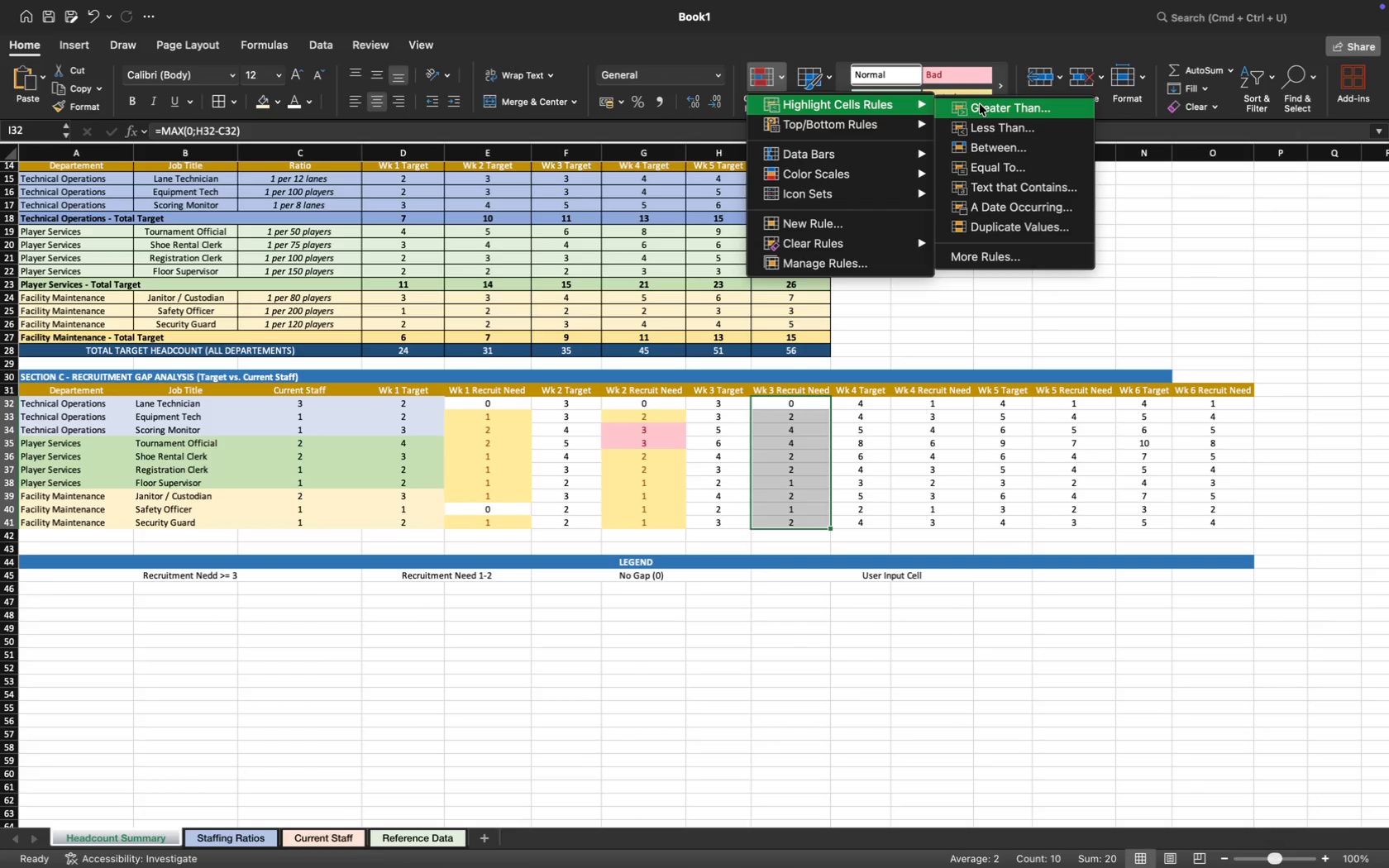 
left_click([981, 104])
 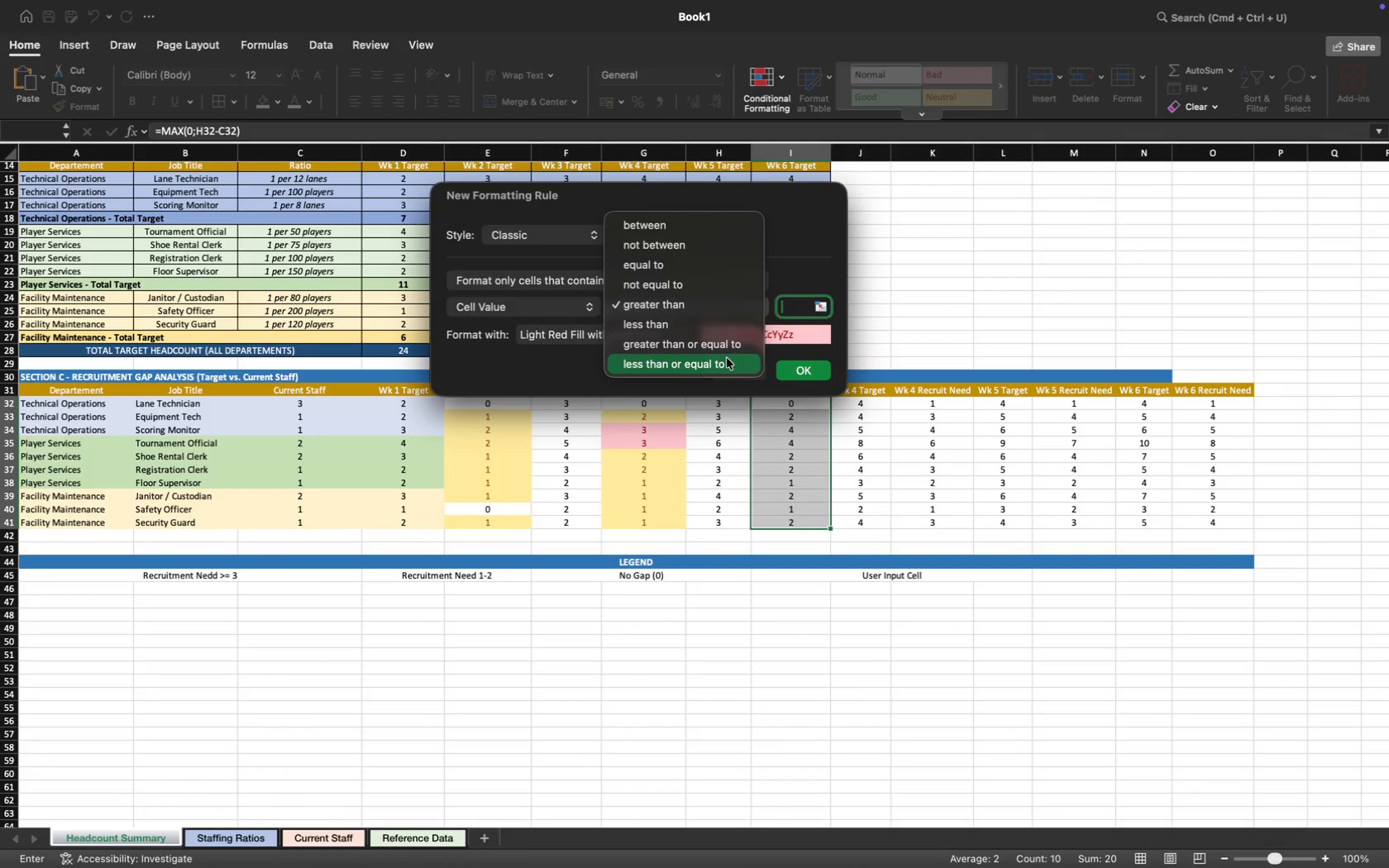 
left_click([726, 349])
 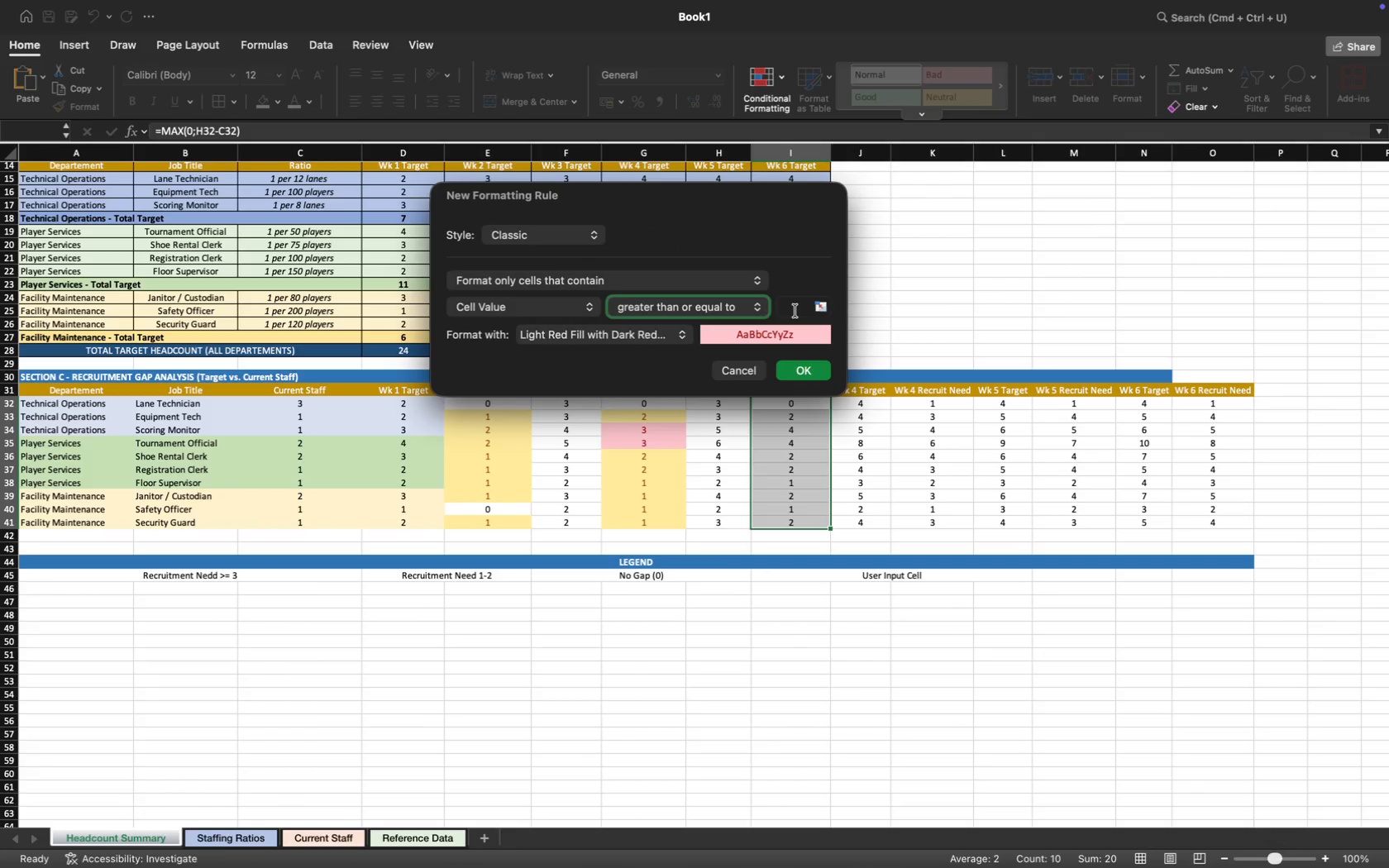 
key(3)
 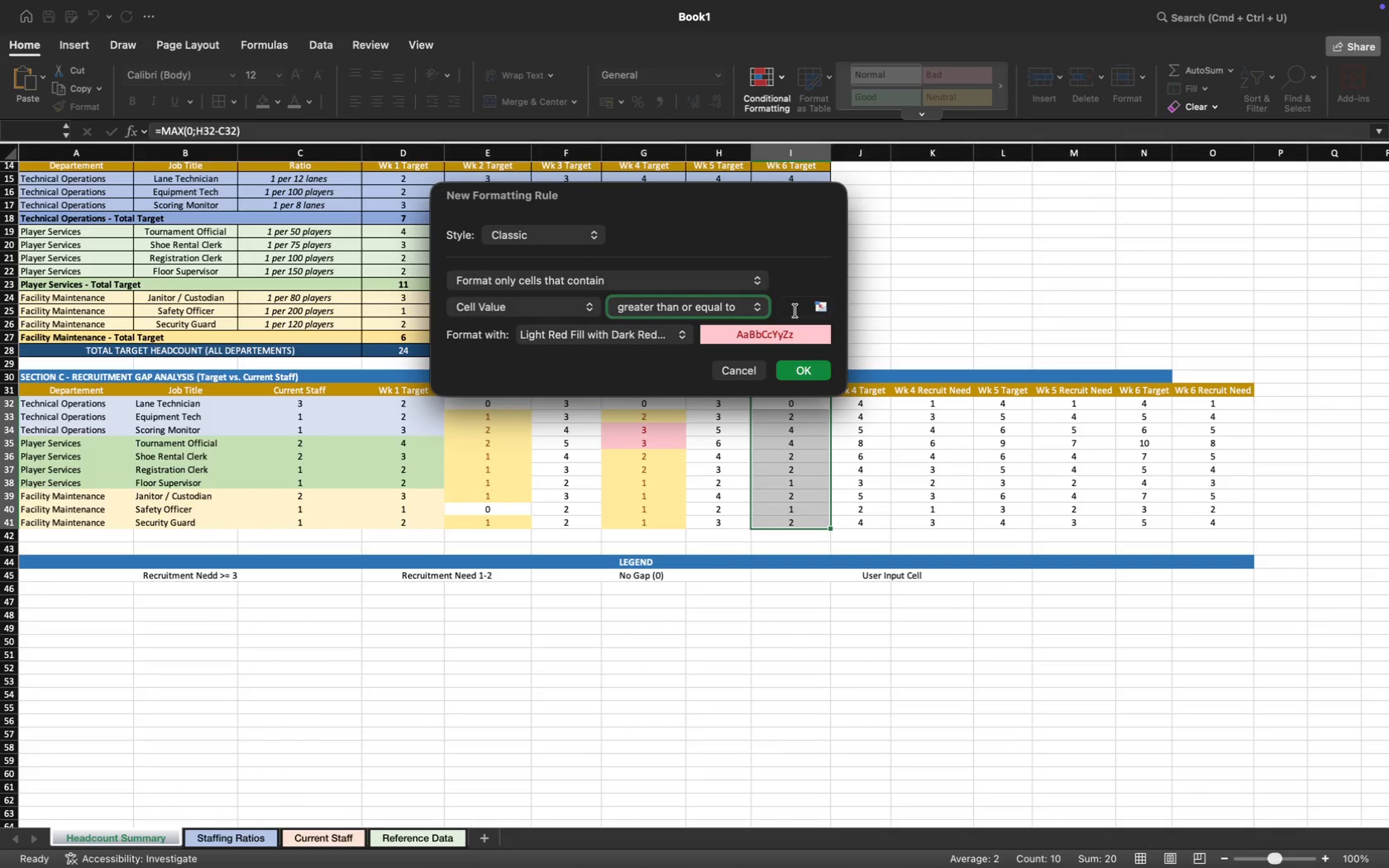 
left_click([795, 311])
 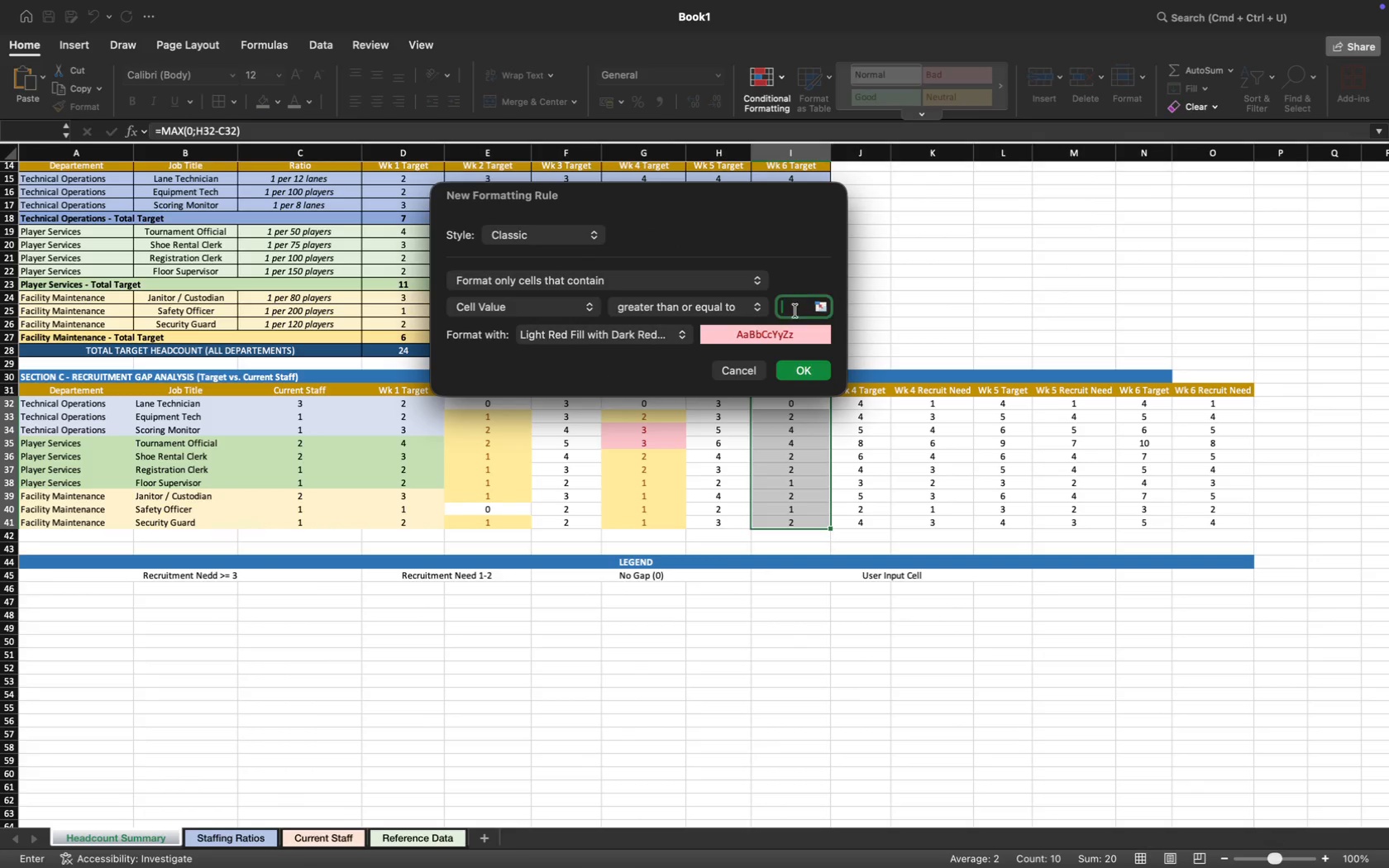 
key(3)
 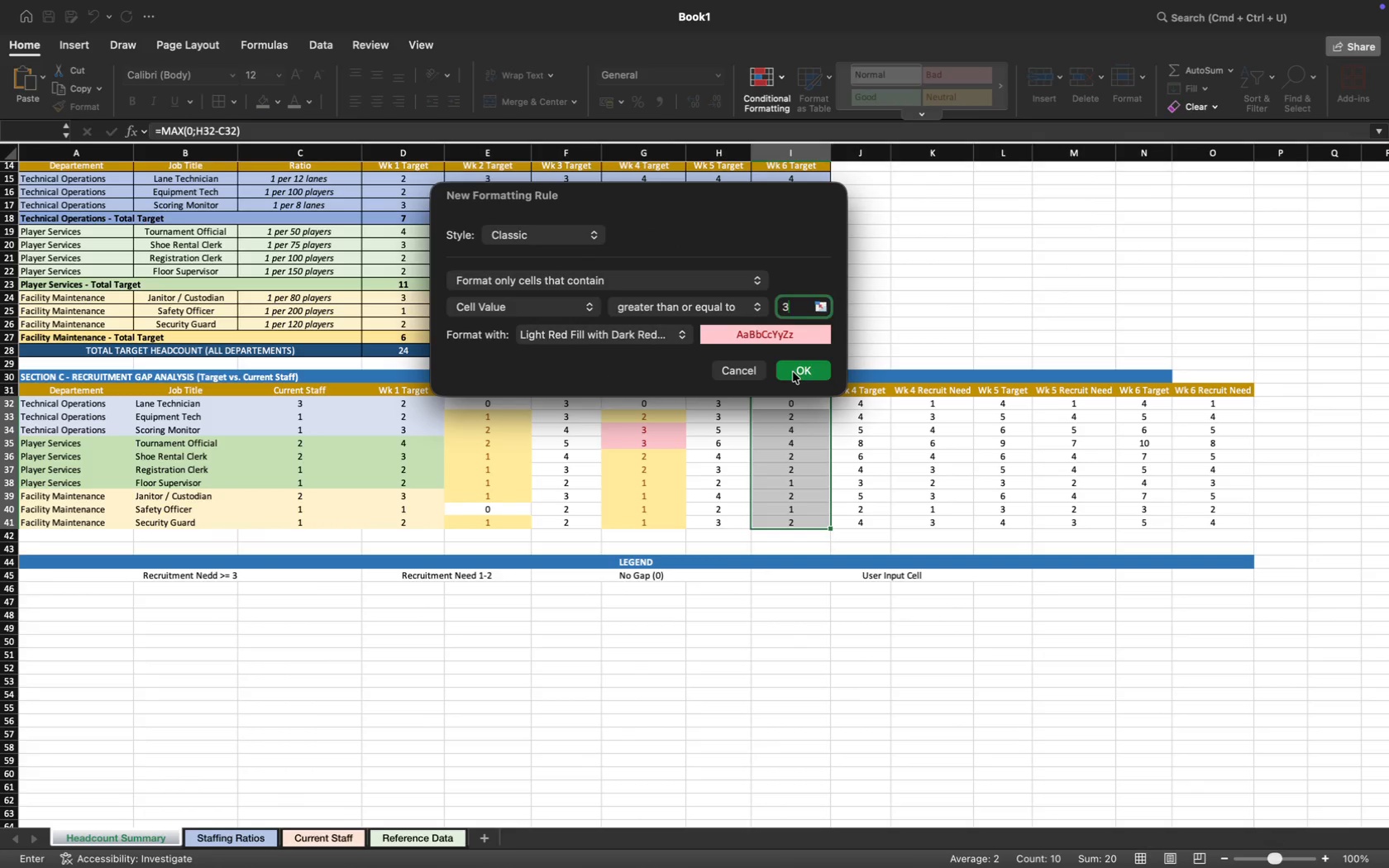 
left_click([795, 374])
 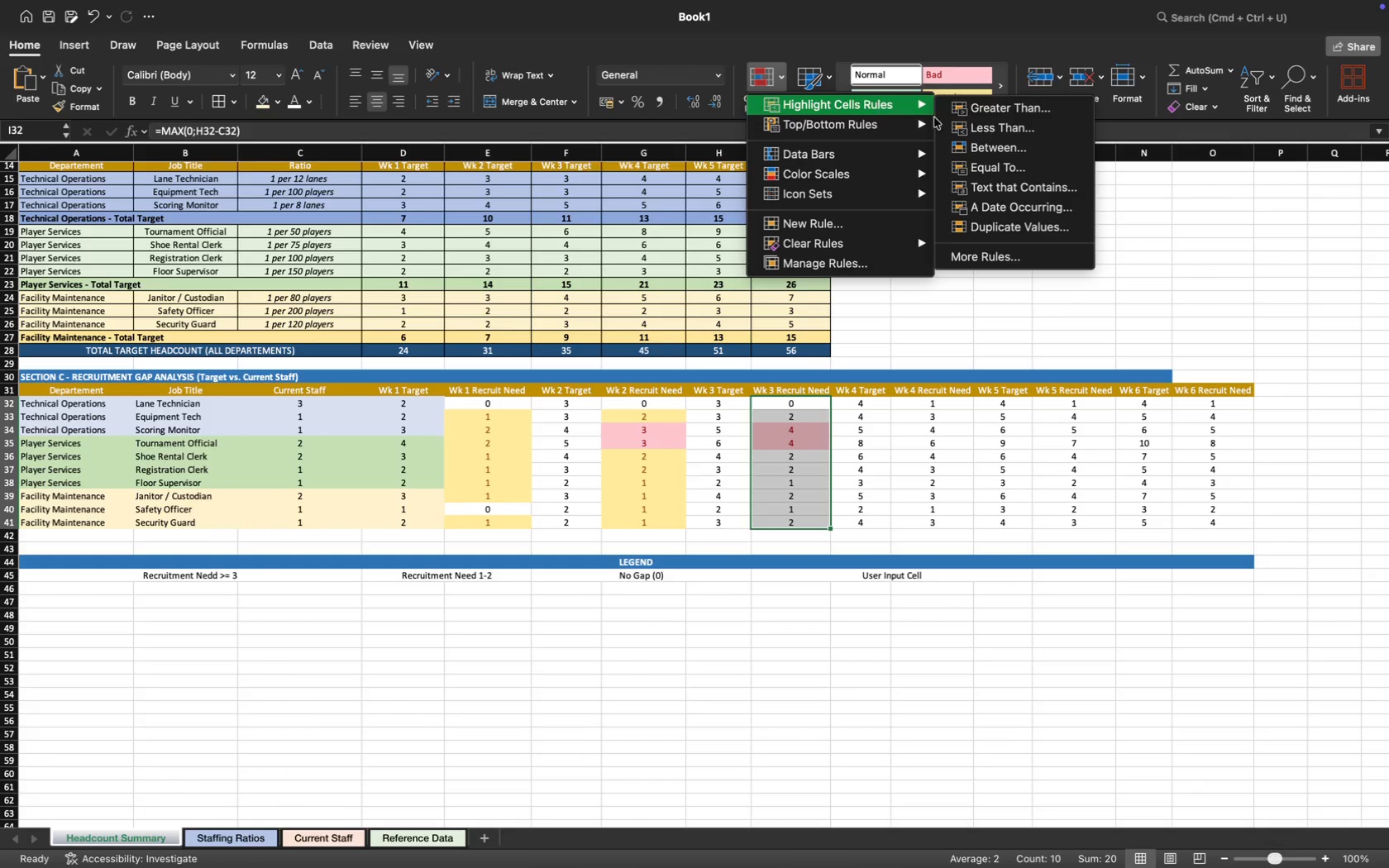 
left_click([1005, 152])
 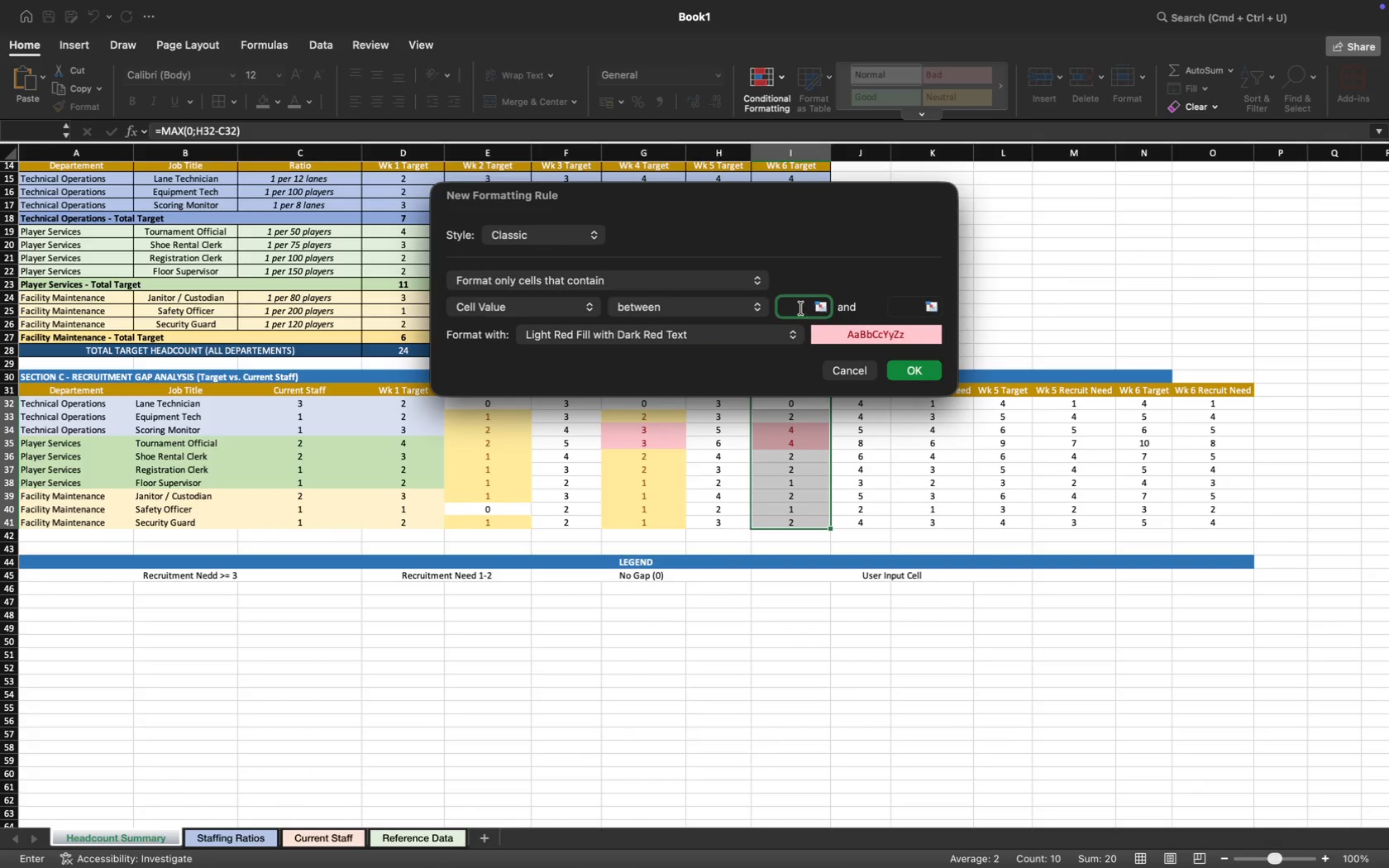 
key(1)
 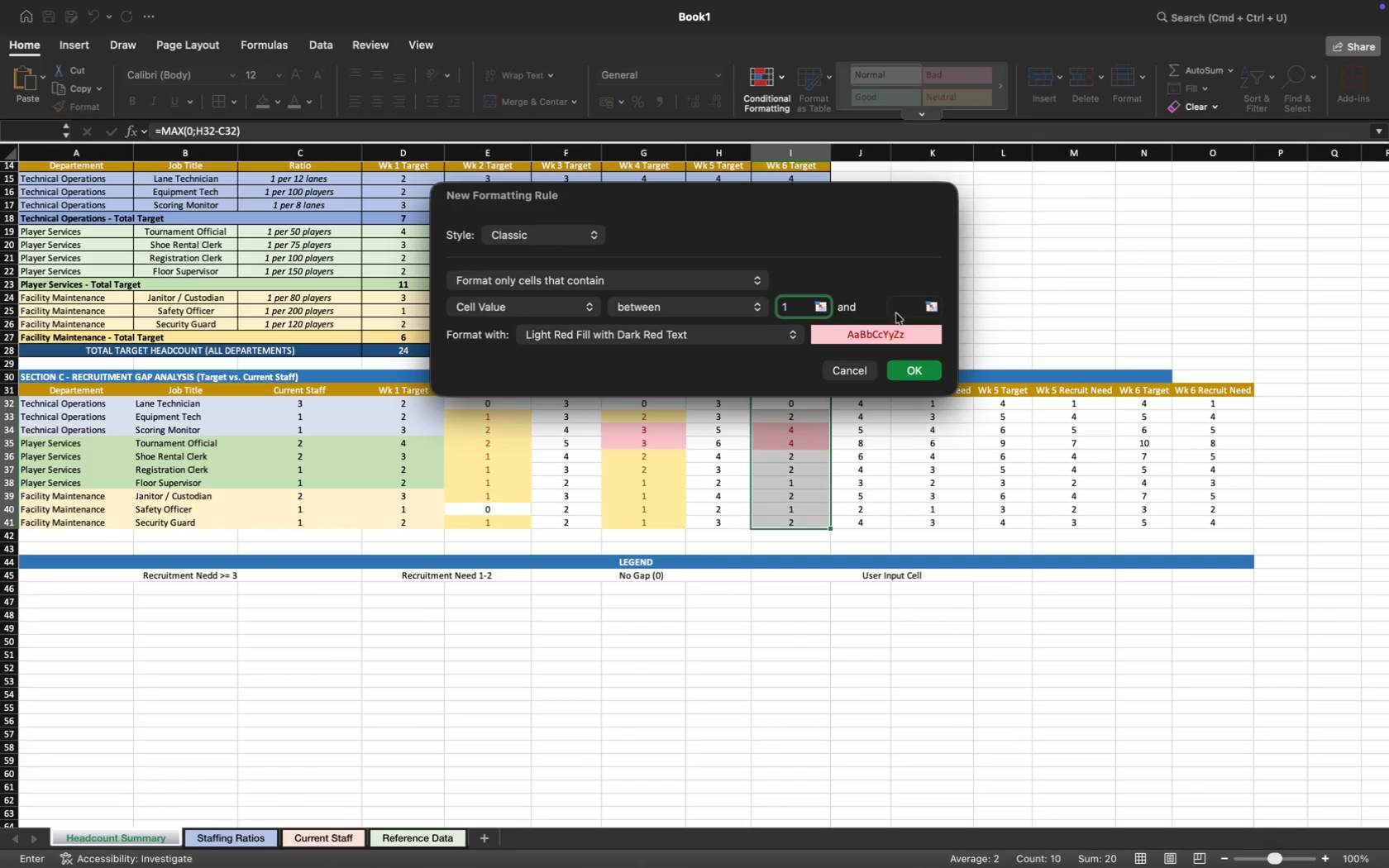 
left_click([905, 307])
 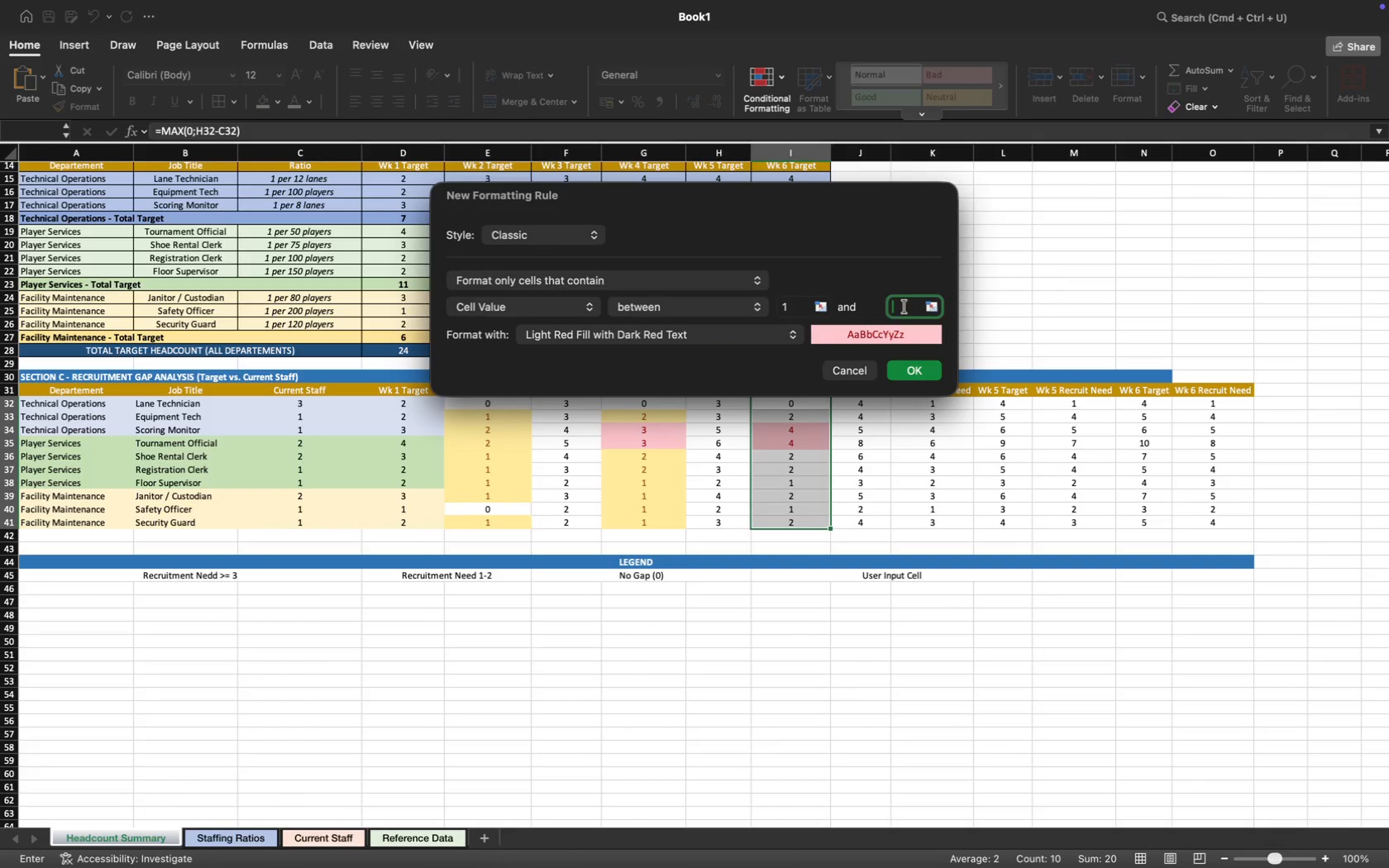 
key(2)
 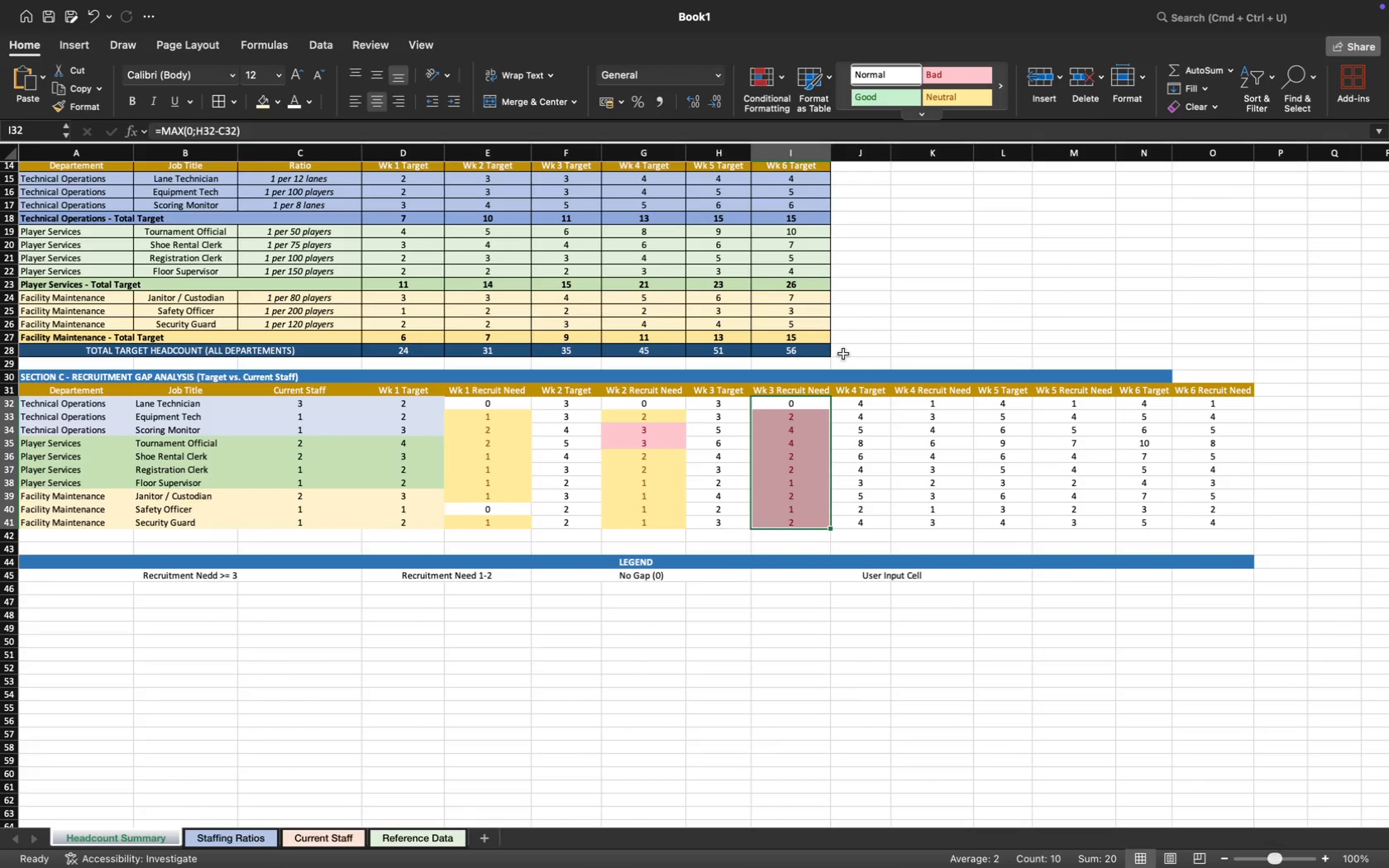 
left_click([783, 78])
 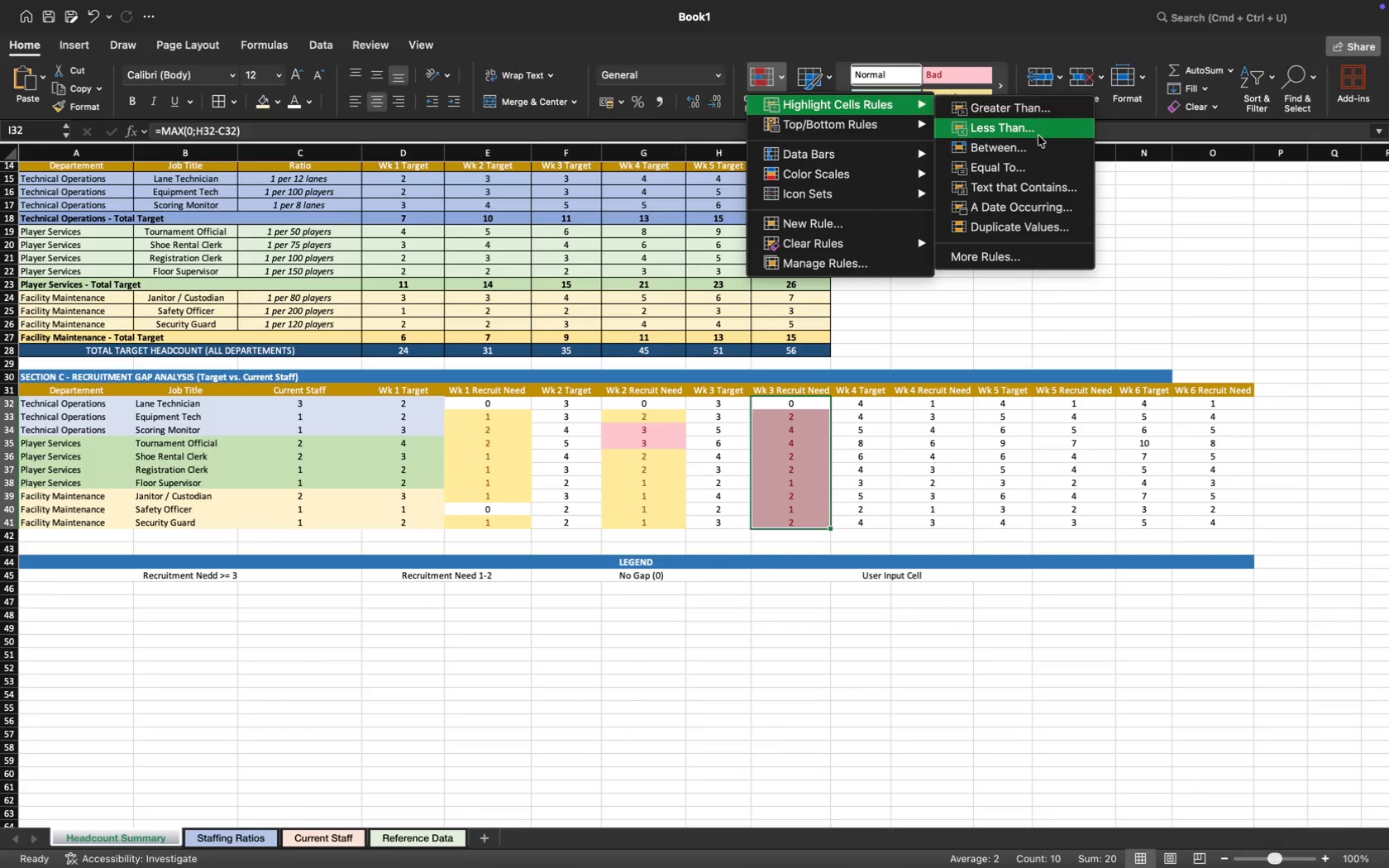 
left_click([1041, 150])
 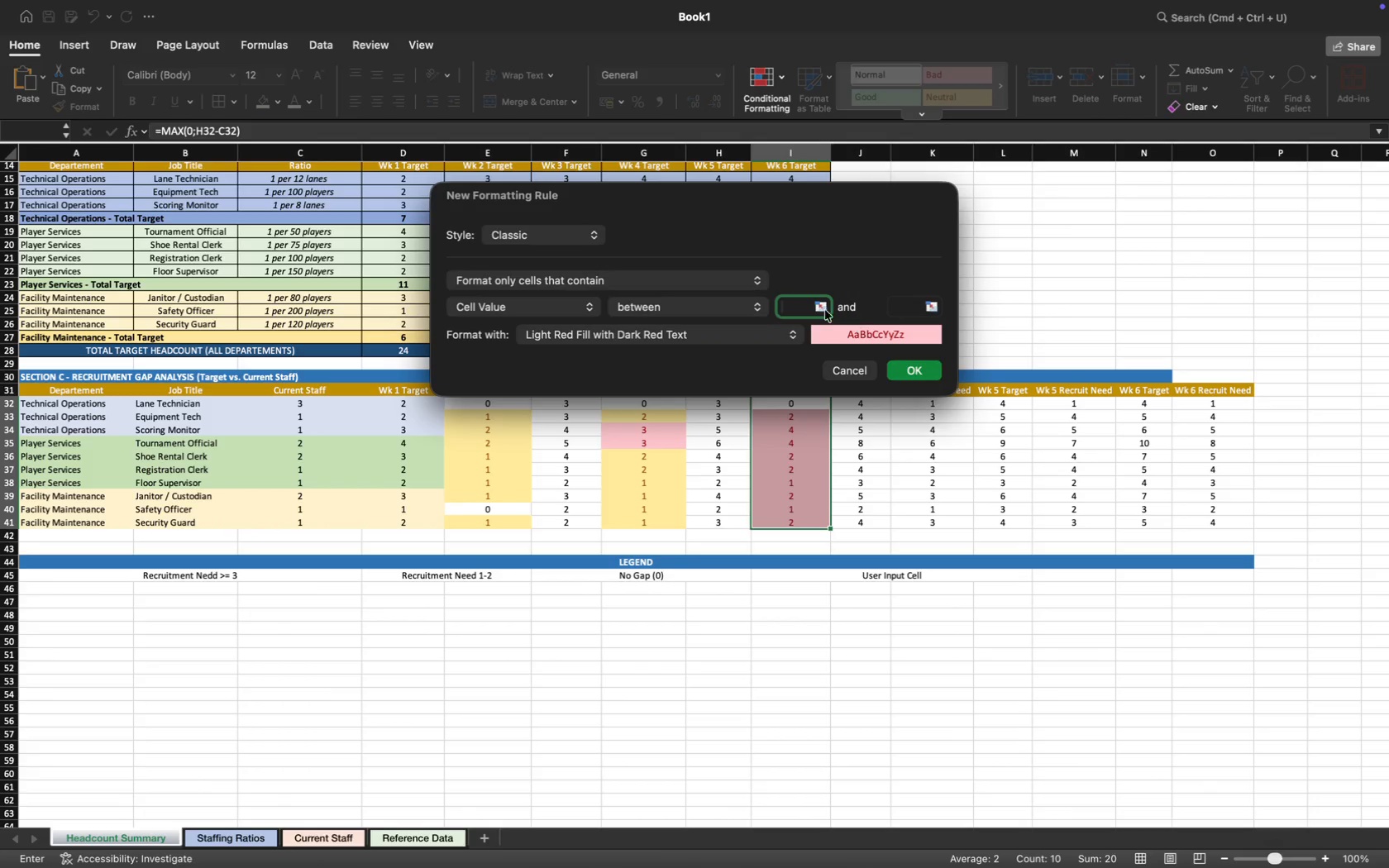 
key(1)
 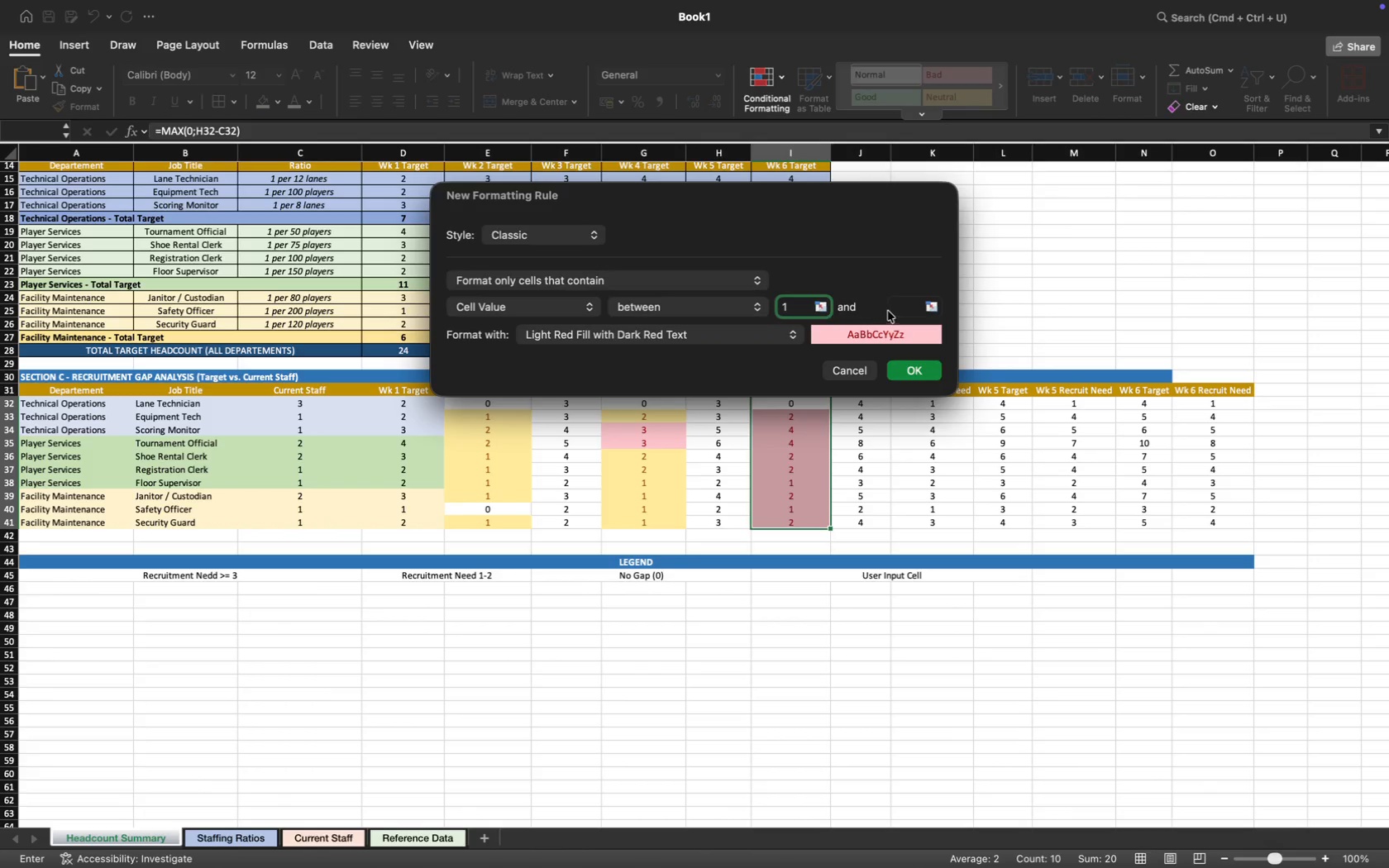 
left_click([896, 306])
 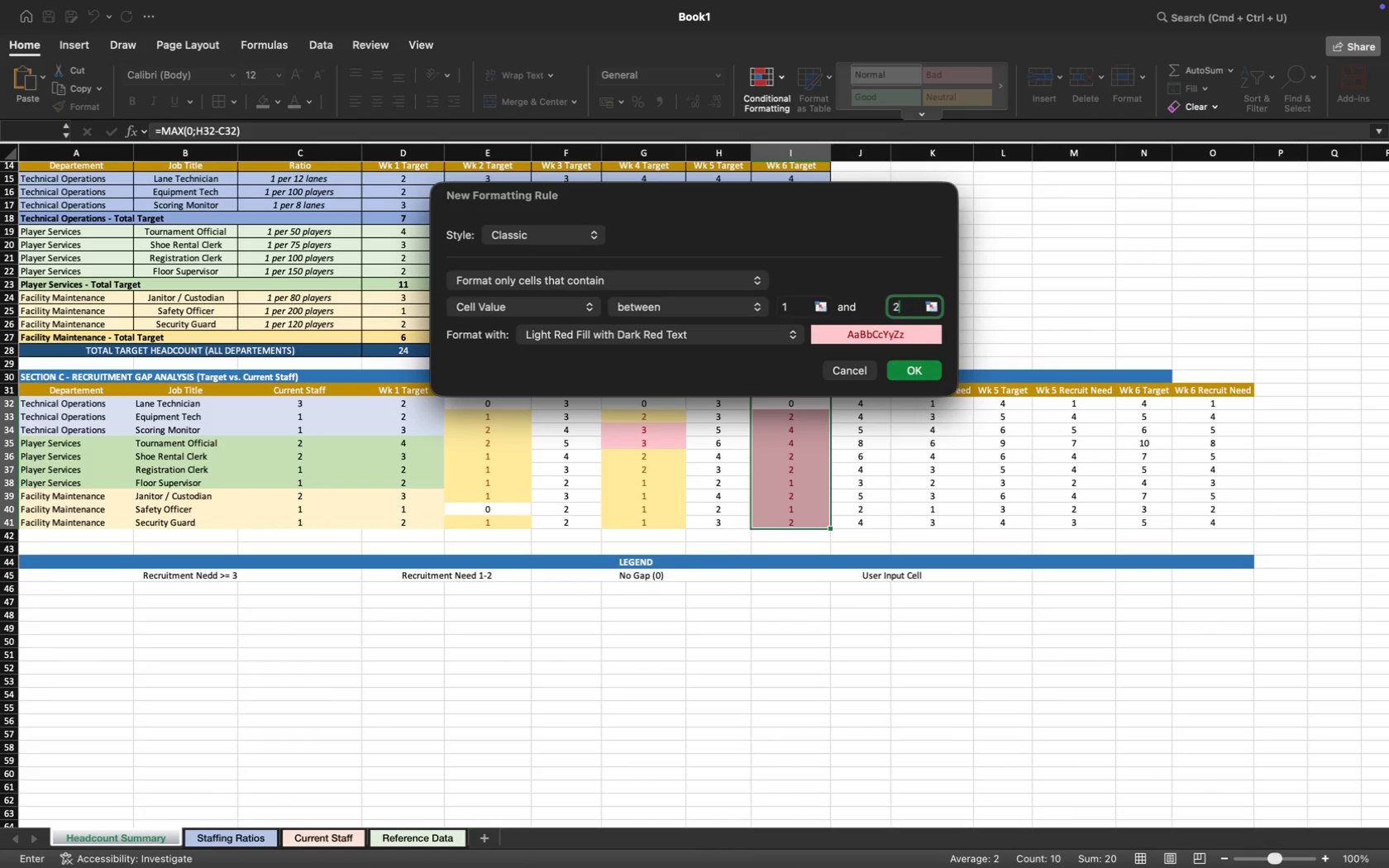 
key(2)
 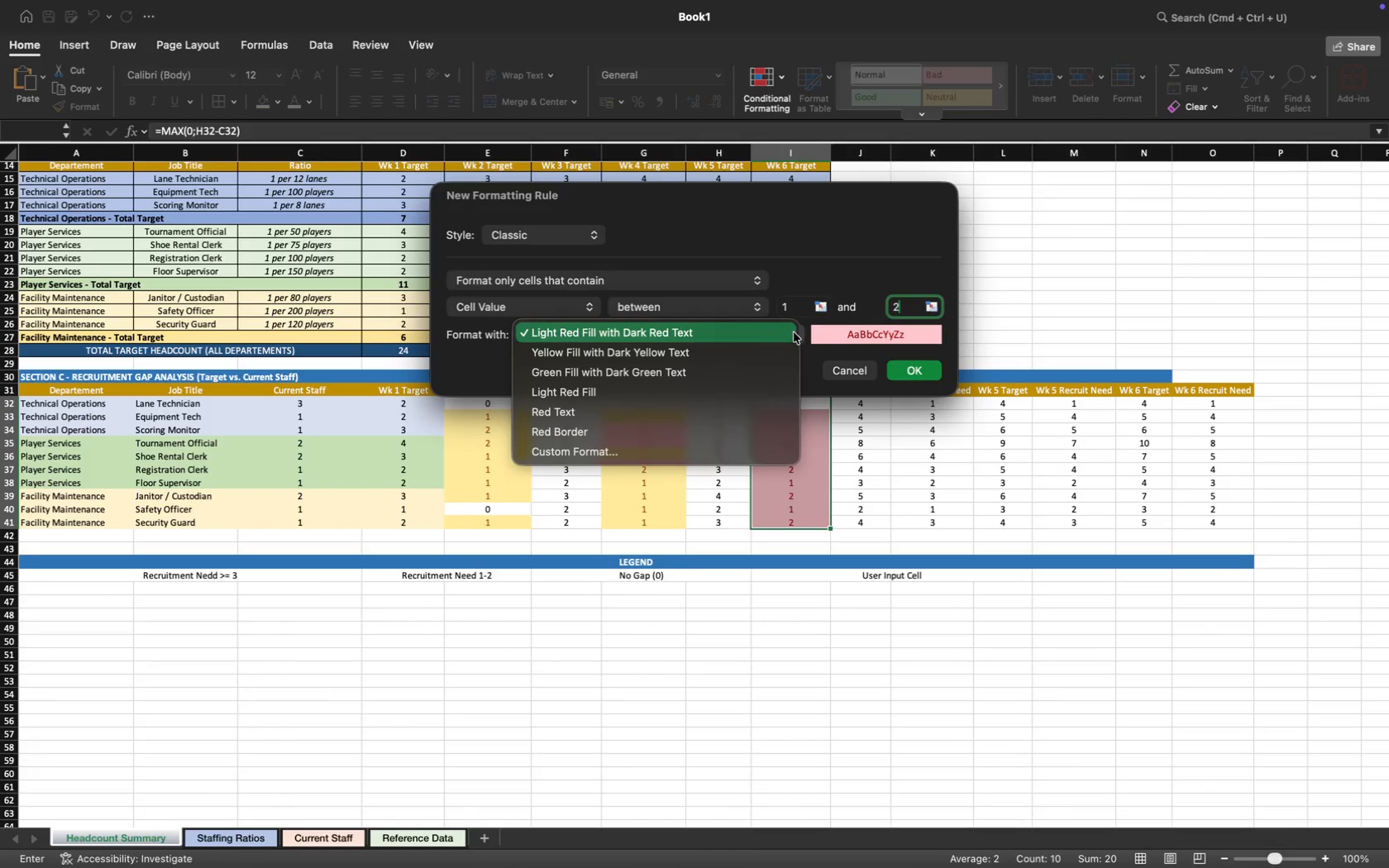 
left_click([781, 348])
 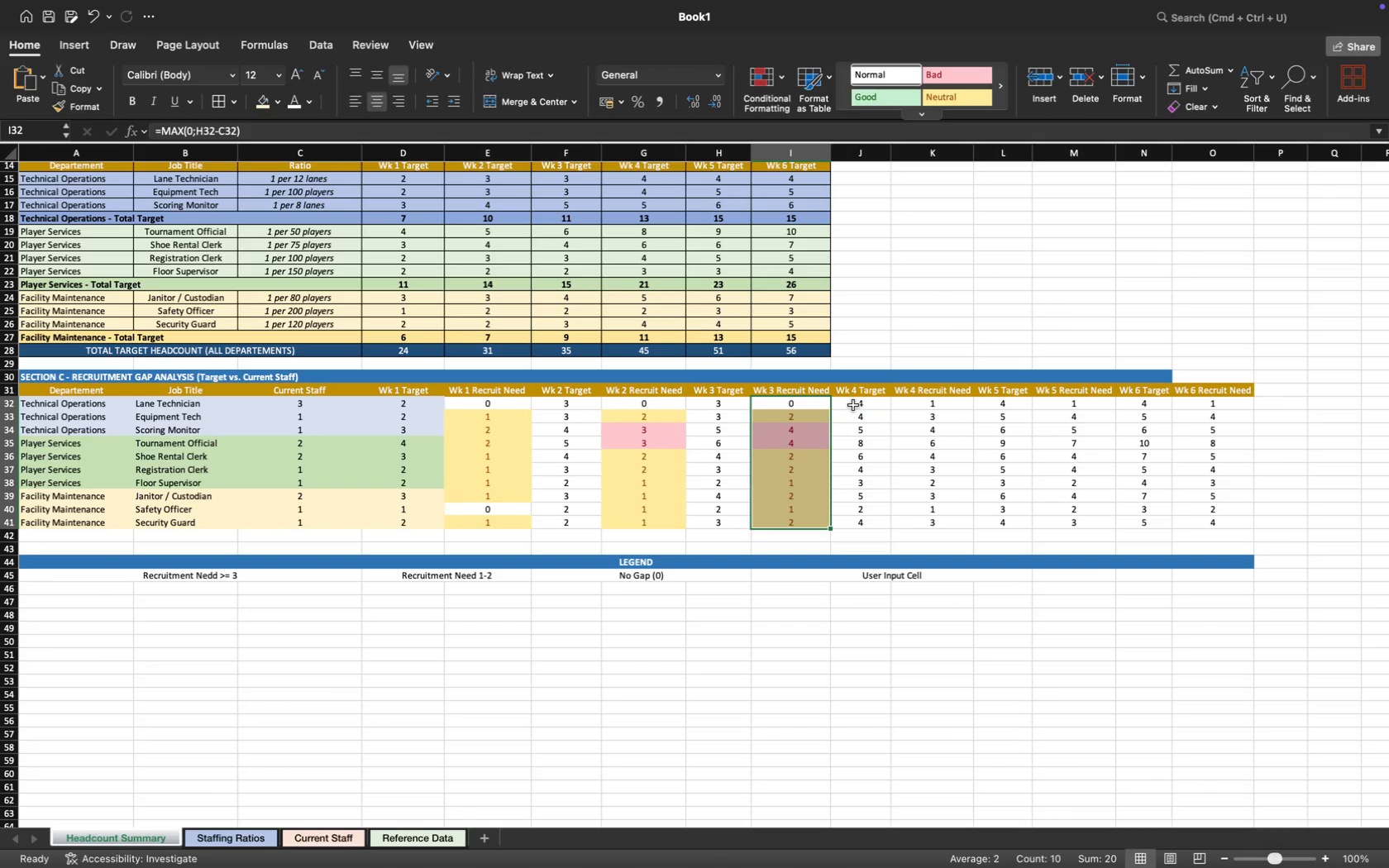 
left_click_drag(start_coordinate=[916, 407], to_coordinate=[931, 522])
 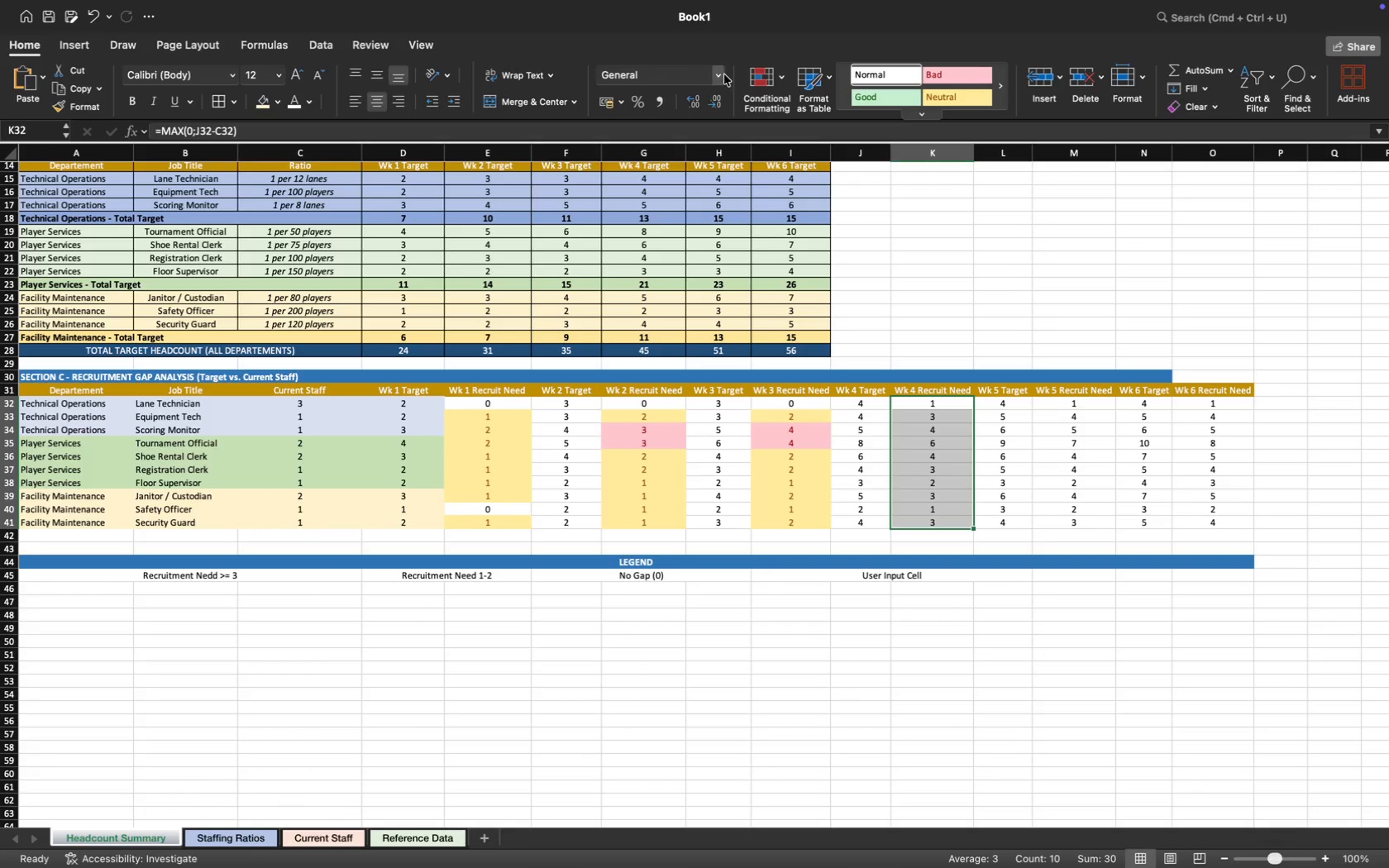 
wait(5.19)
 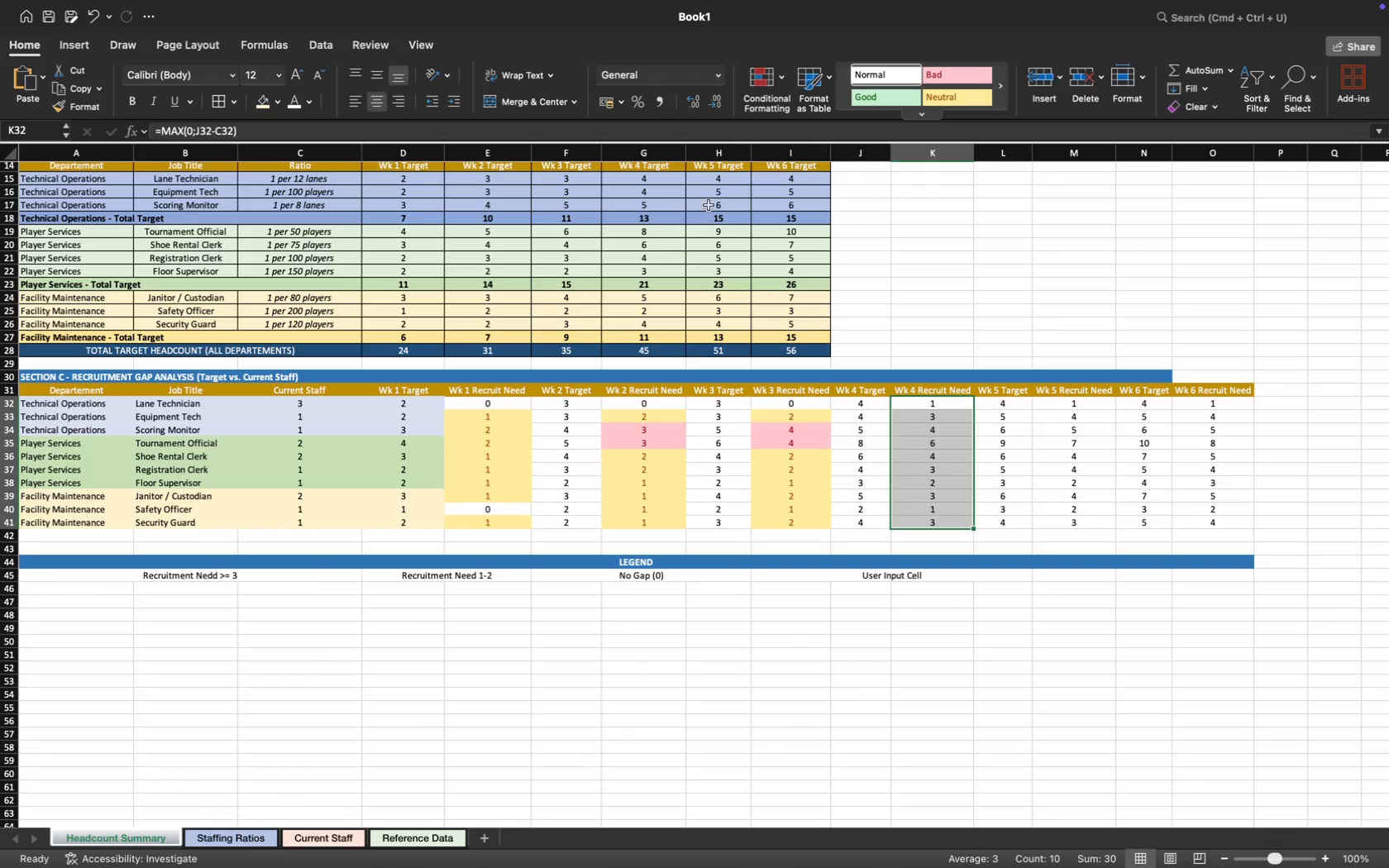 
left_click([782, 78])
 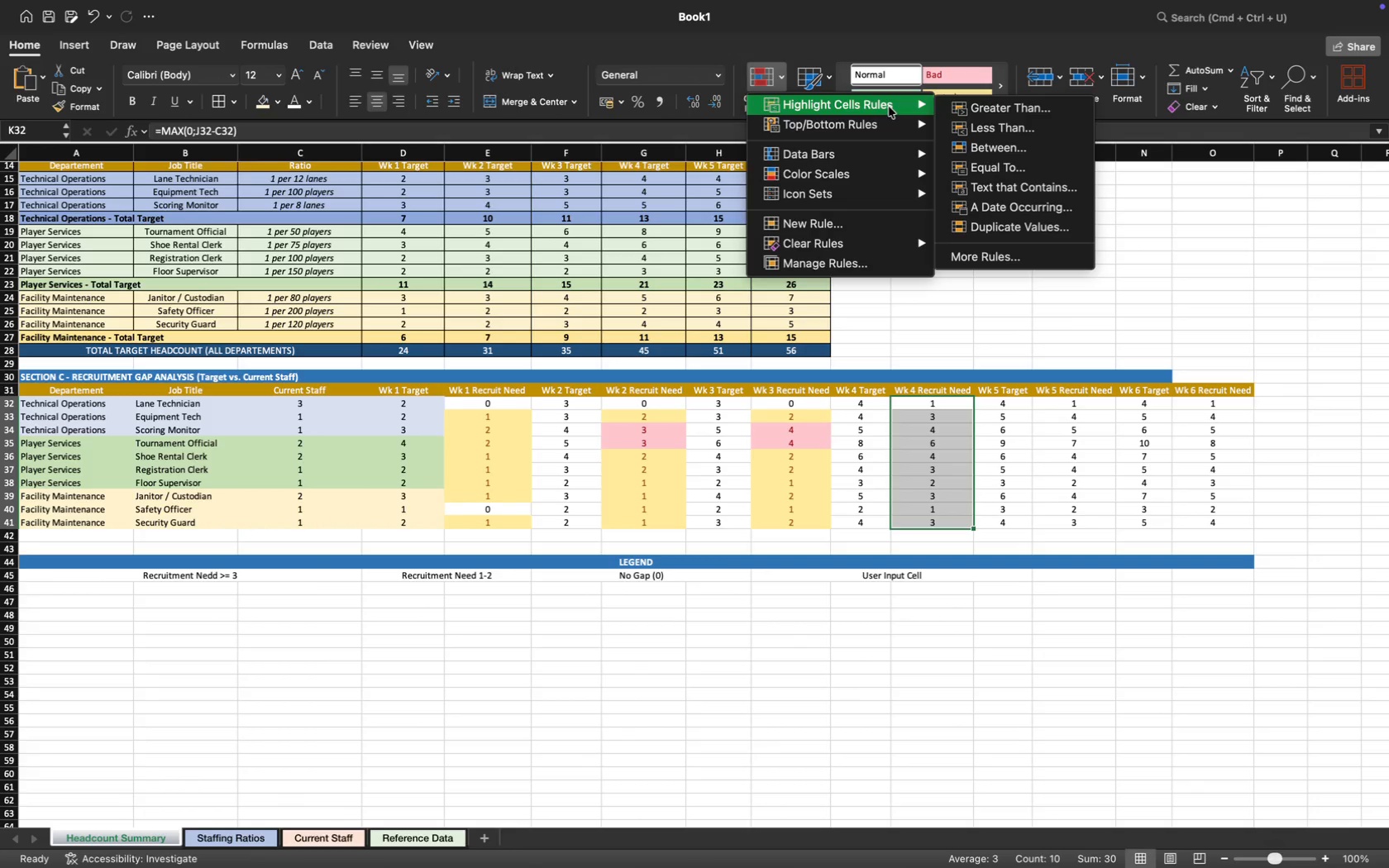 
left_click([1004, 112])
 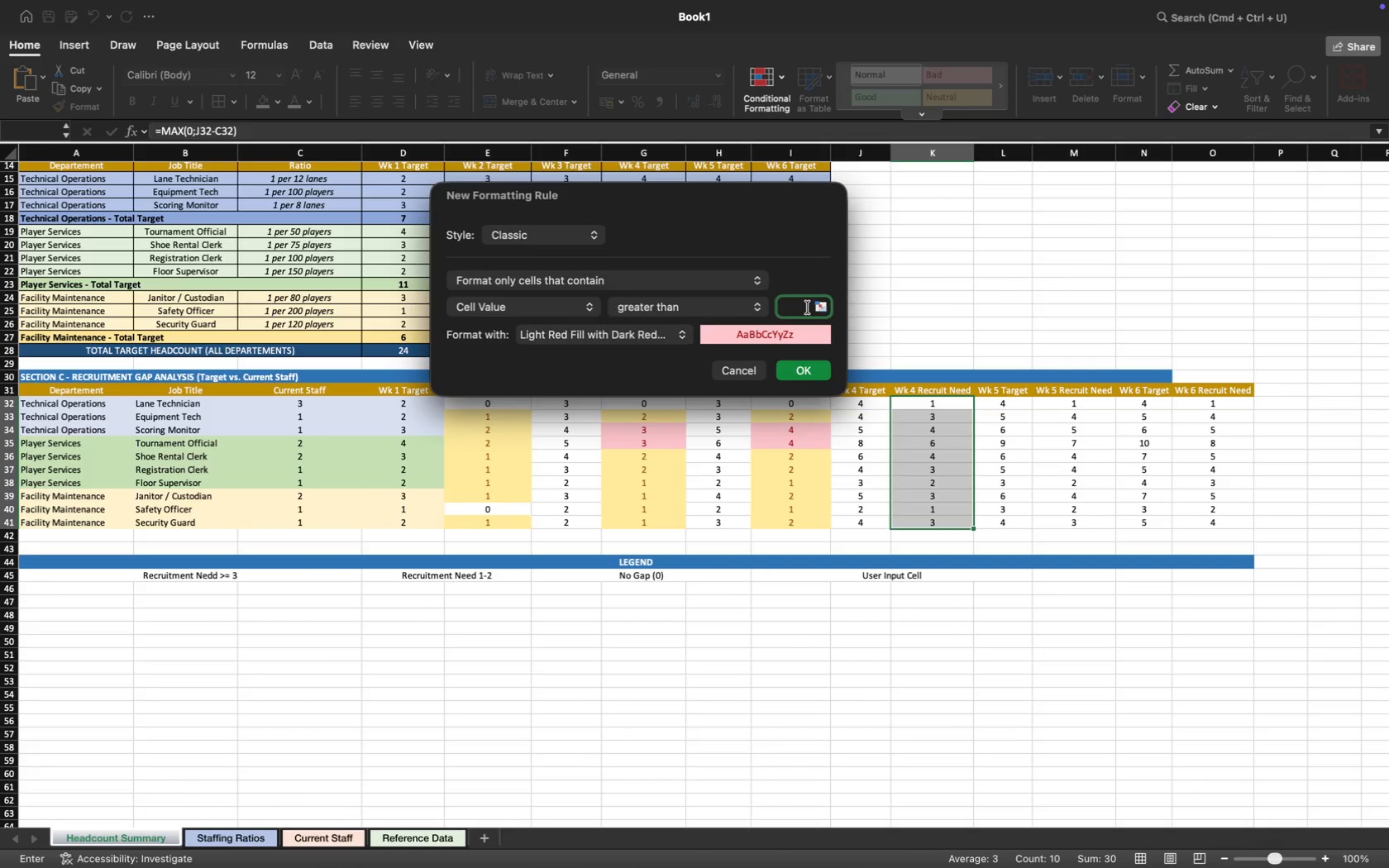 
key(3)
 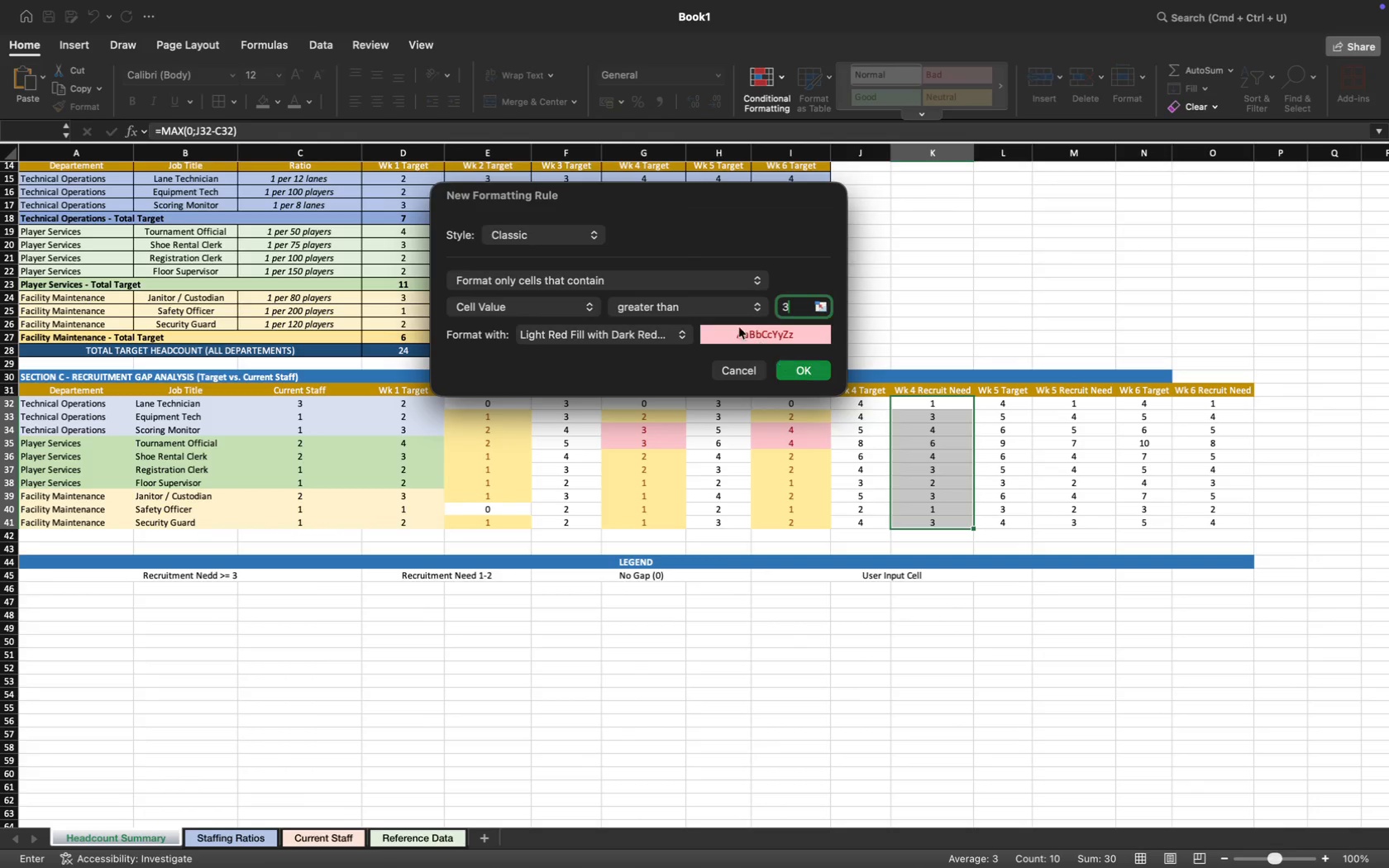 
left_click([748, 304])
 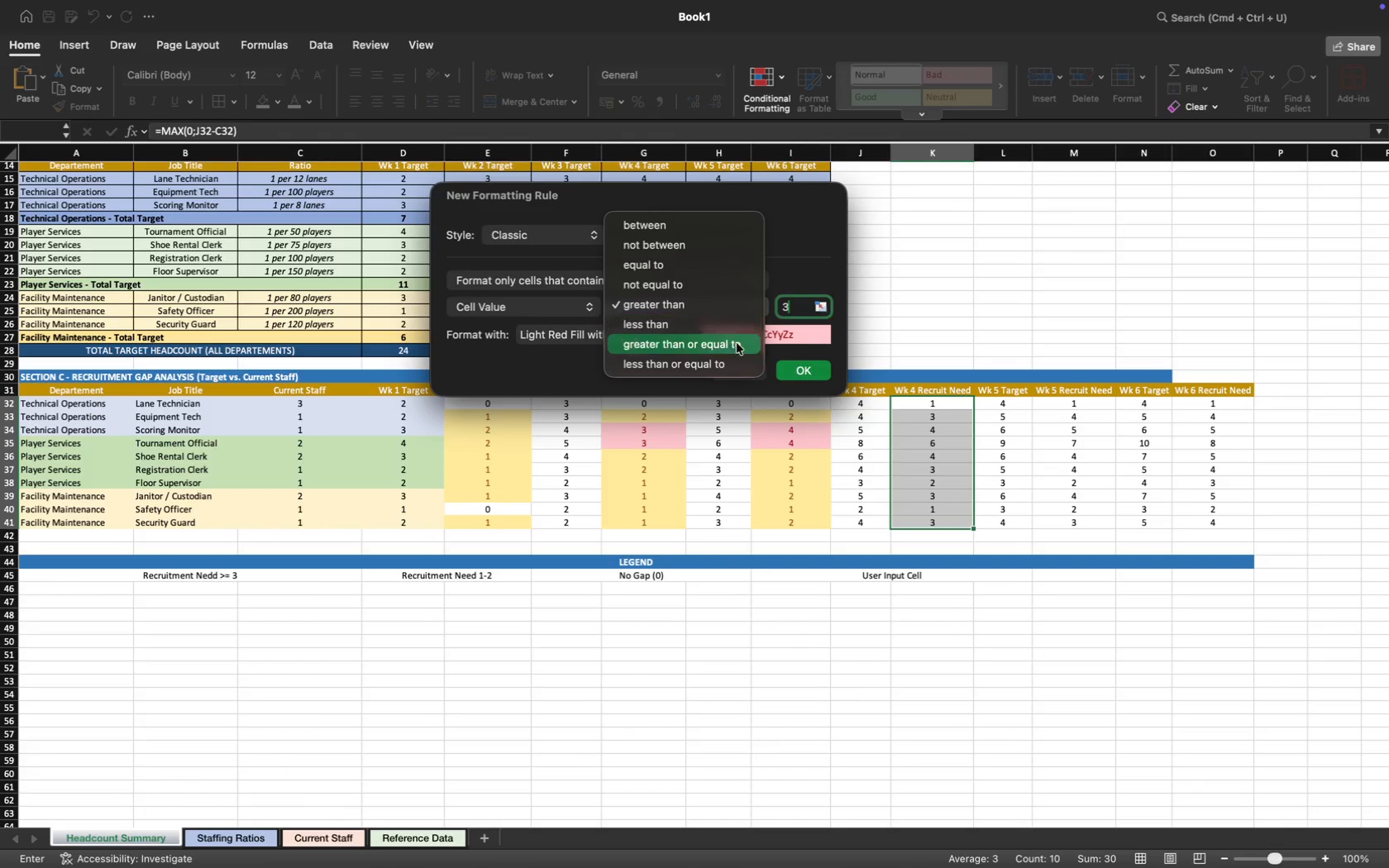 
left_click([737, 343])
 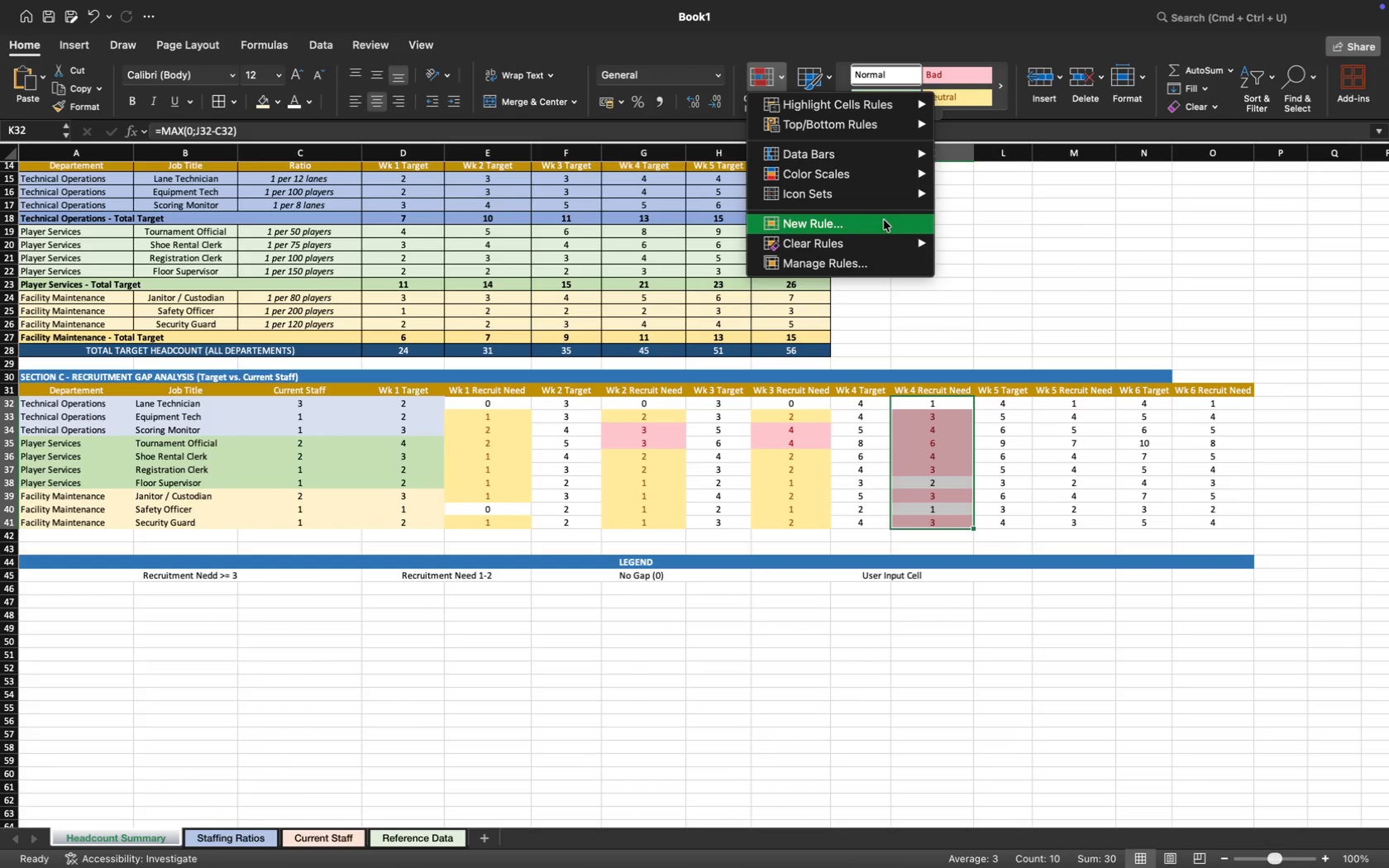 
wait(6.05)
 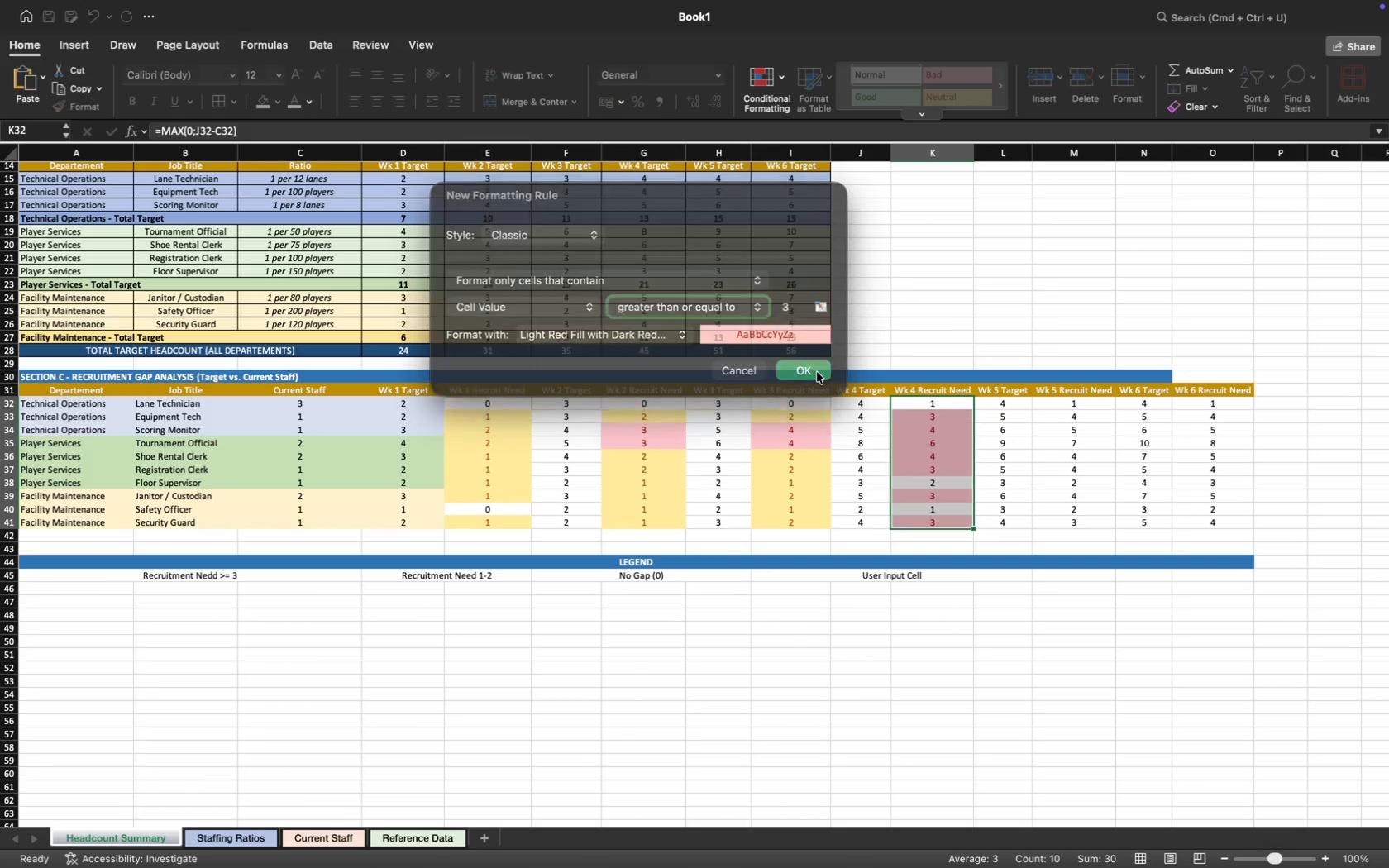 
left_click([995, 154])
 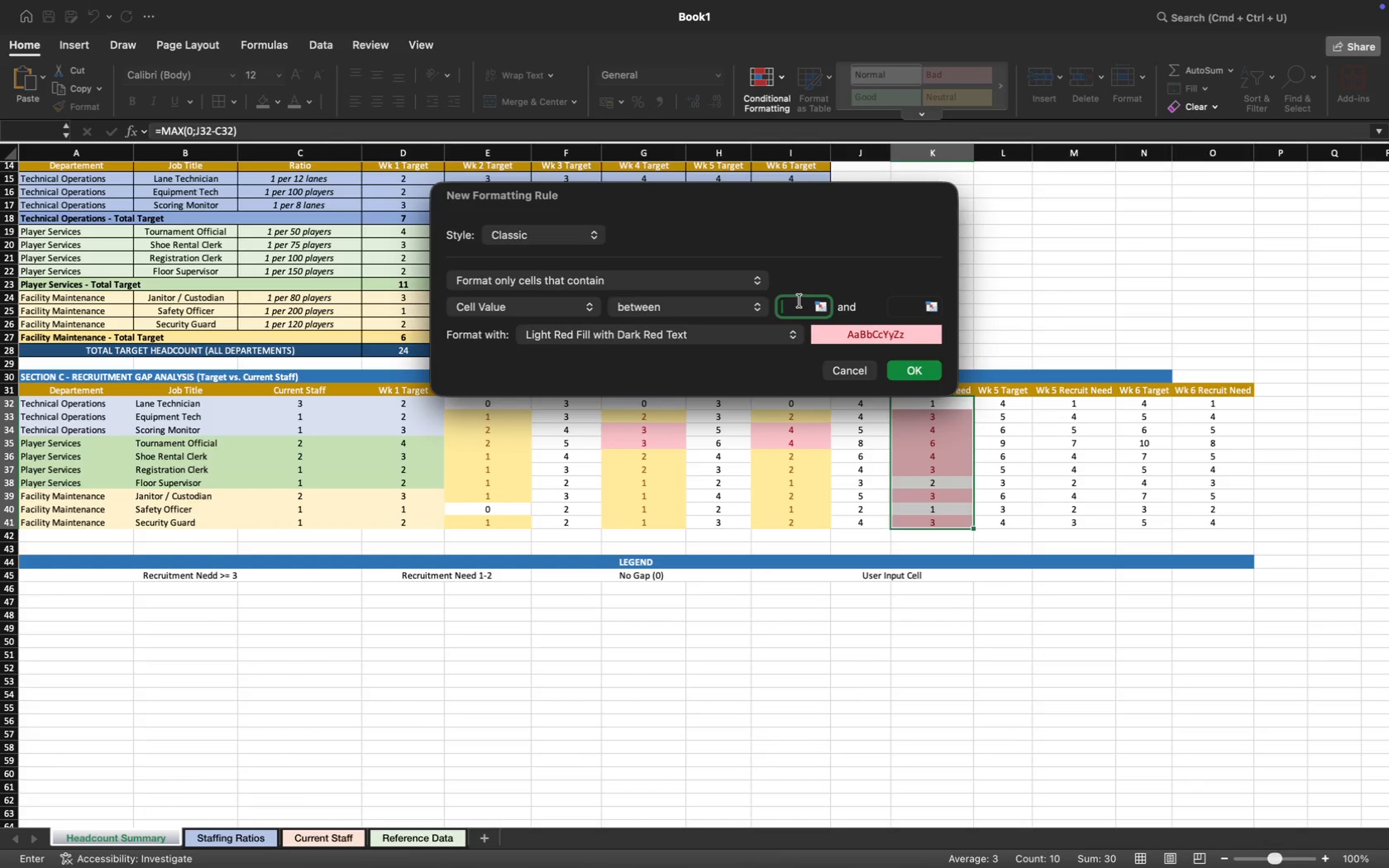 
key(1)
 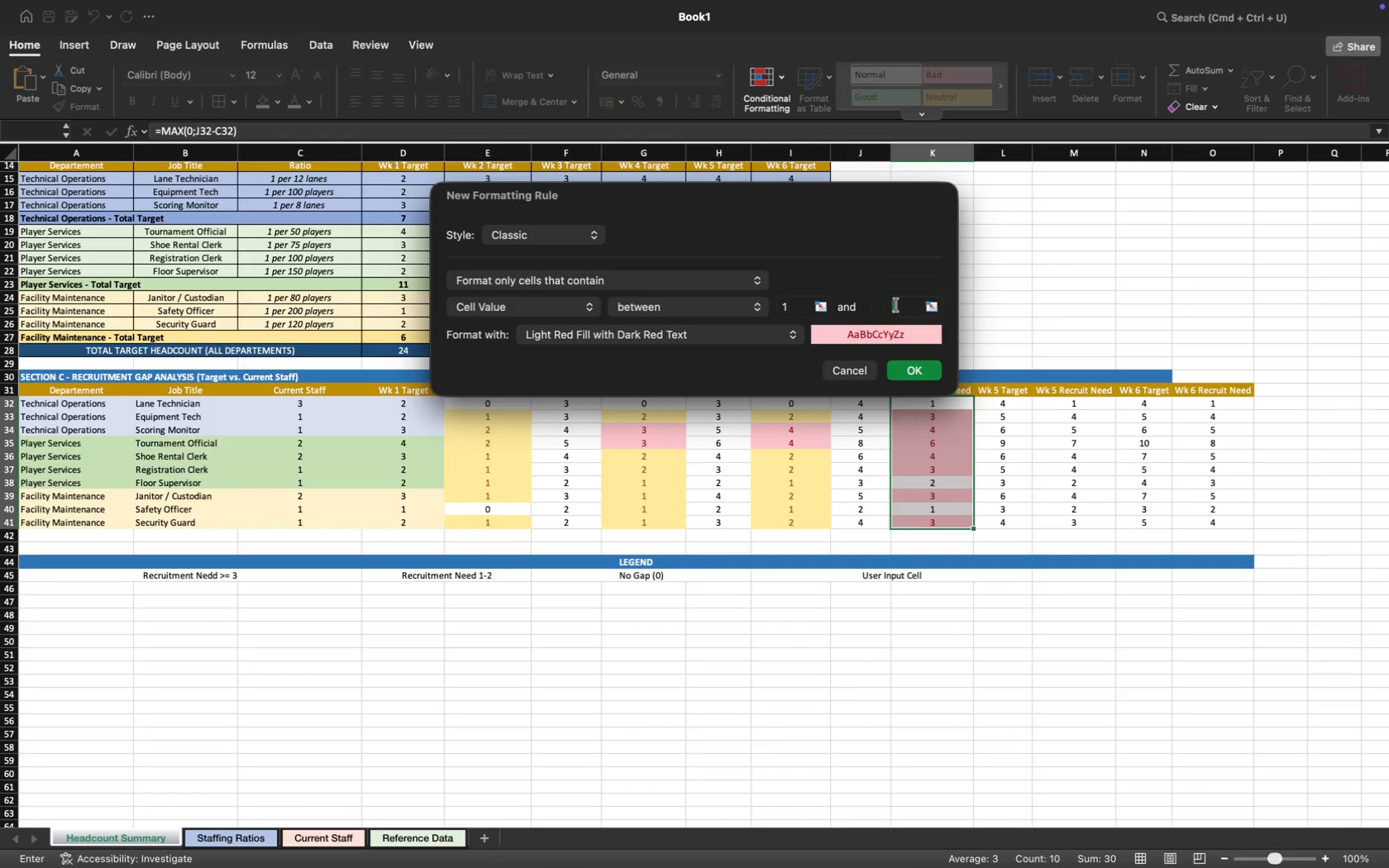 
key(2)
 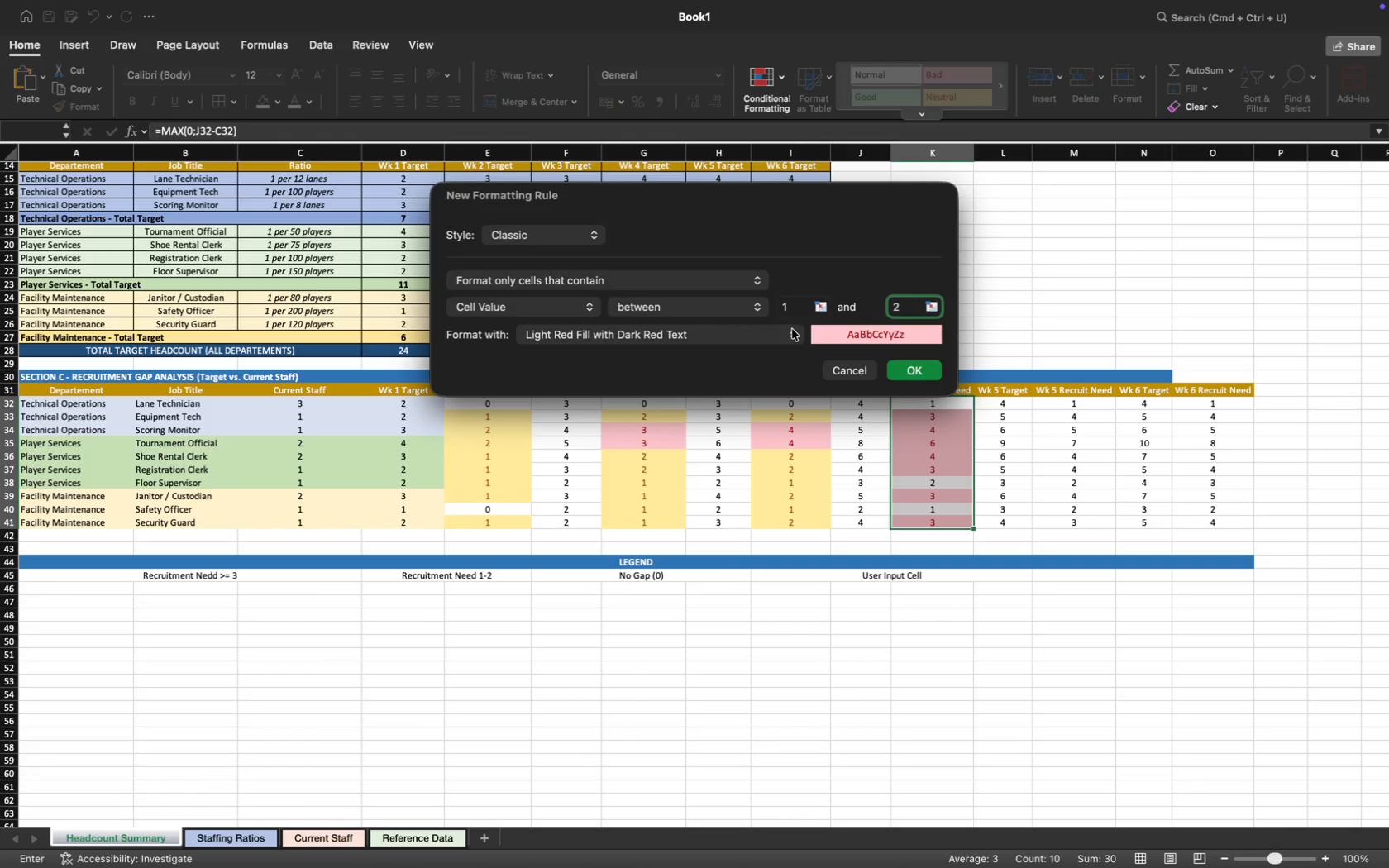 
left_click([790, 328])
 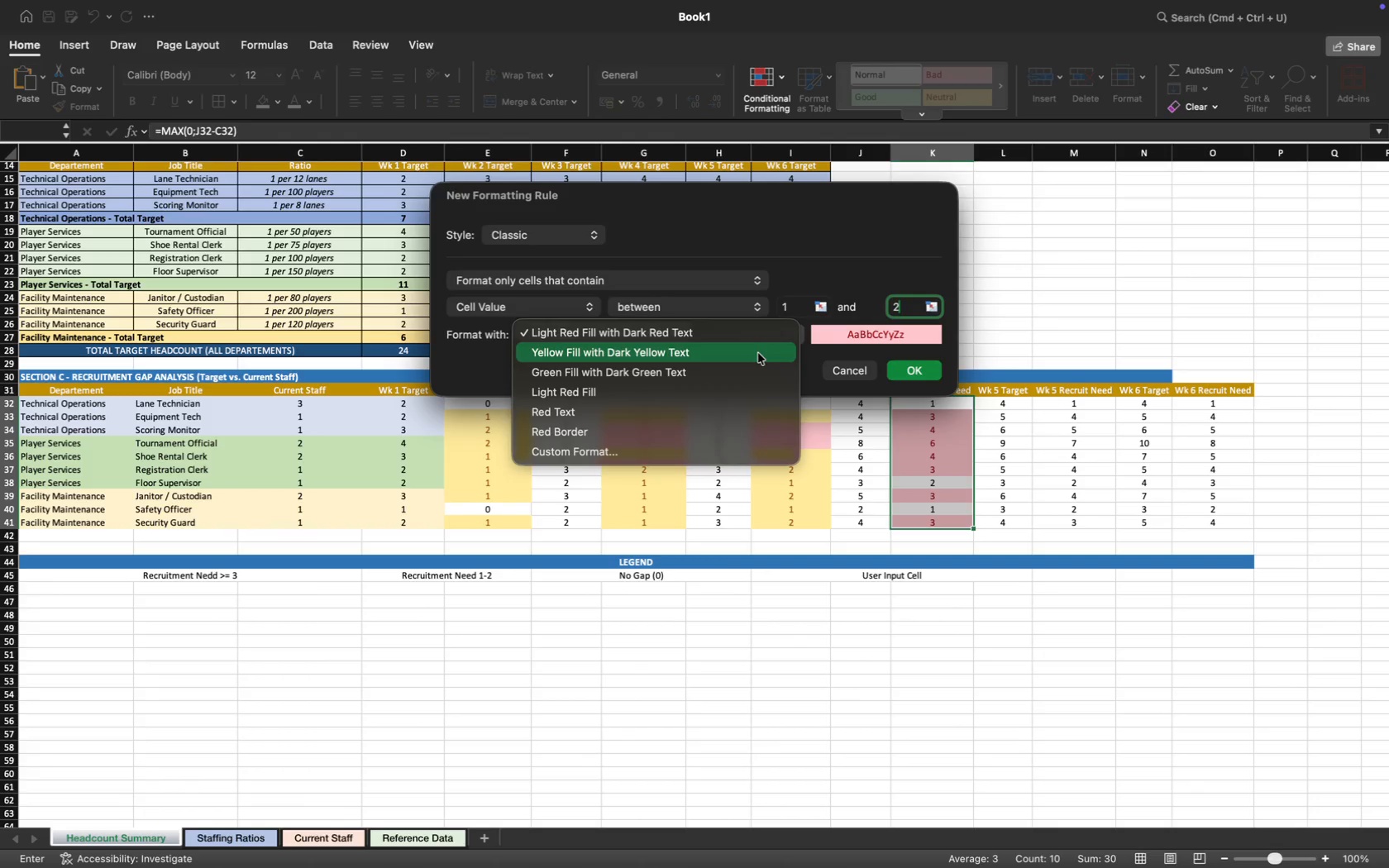 
left_click([758, 353])
 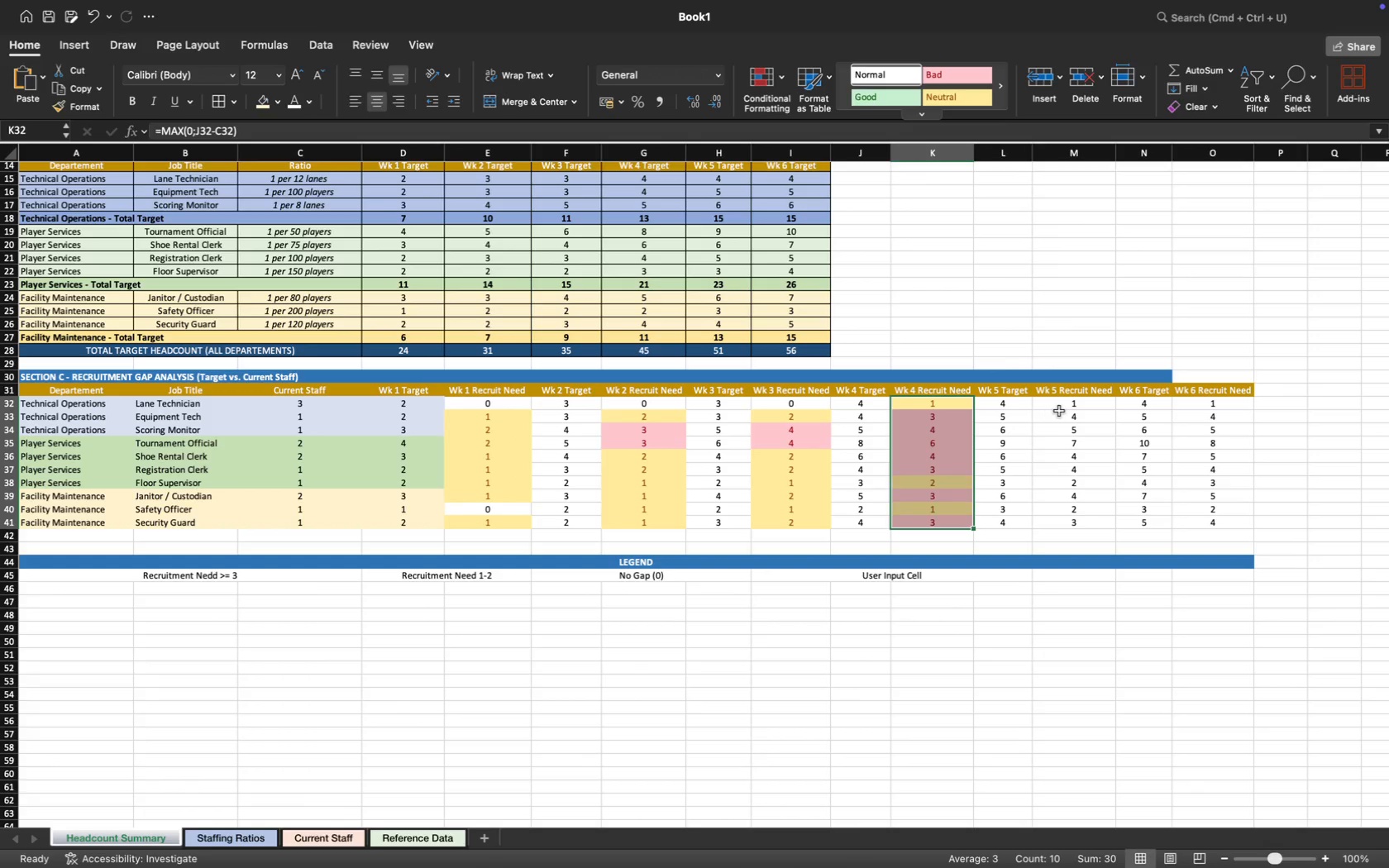 
left_click_drag(start_coordinate=[1056, 403], to_coordinate=[1086, 523])
 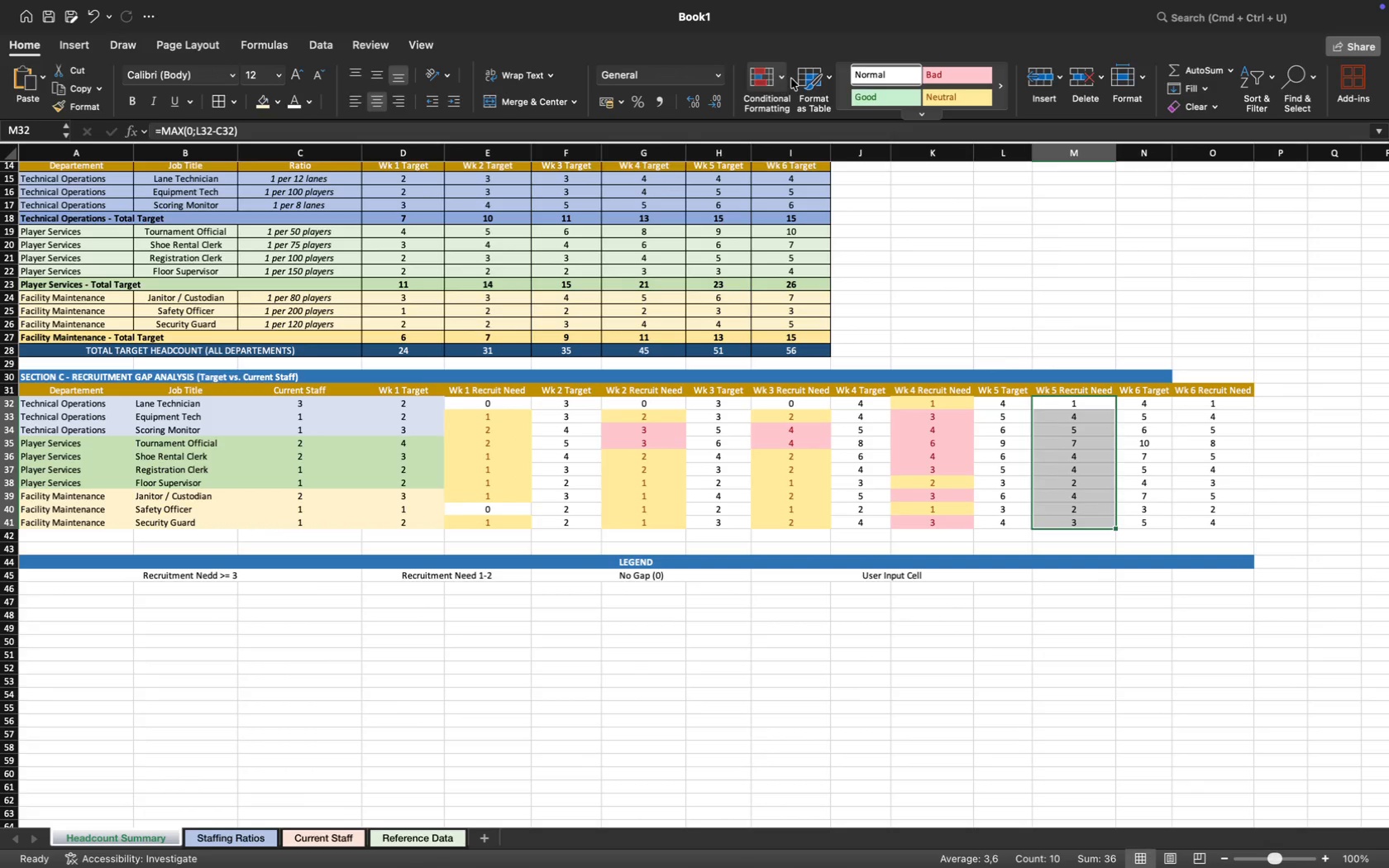 
left_click([780, 78])
 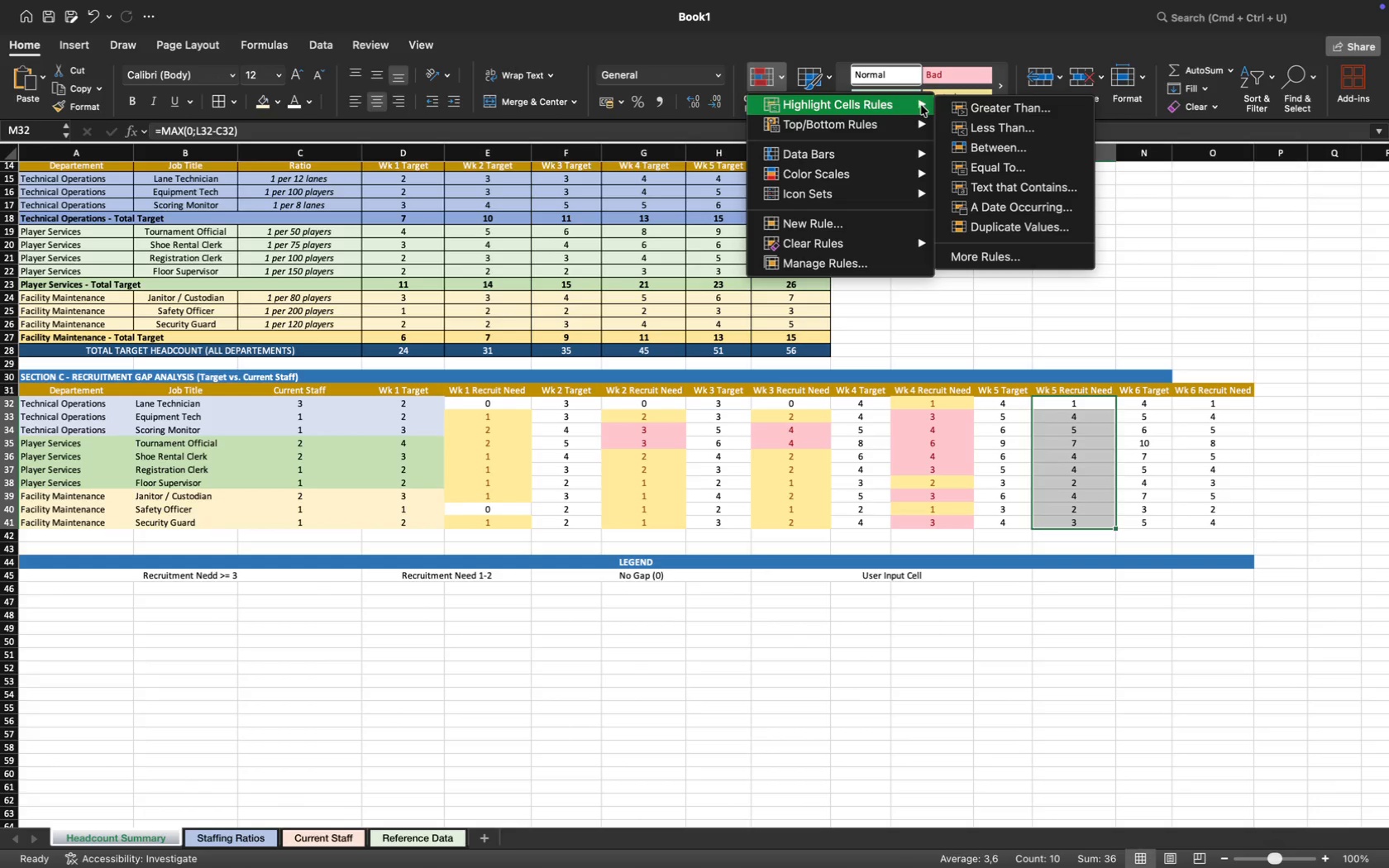 
left_click([1010, 112])
 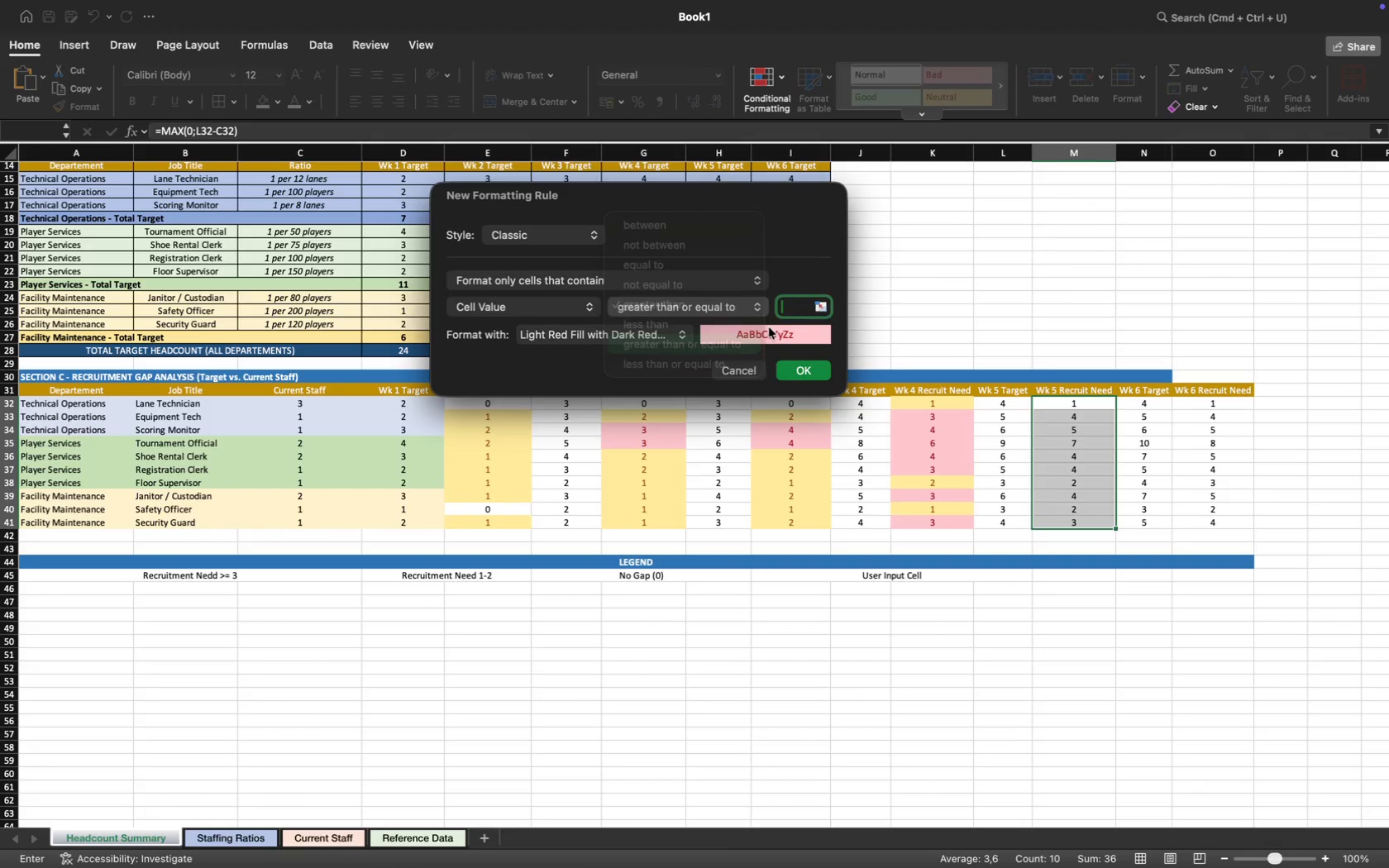 
key(3)
 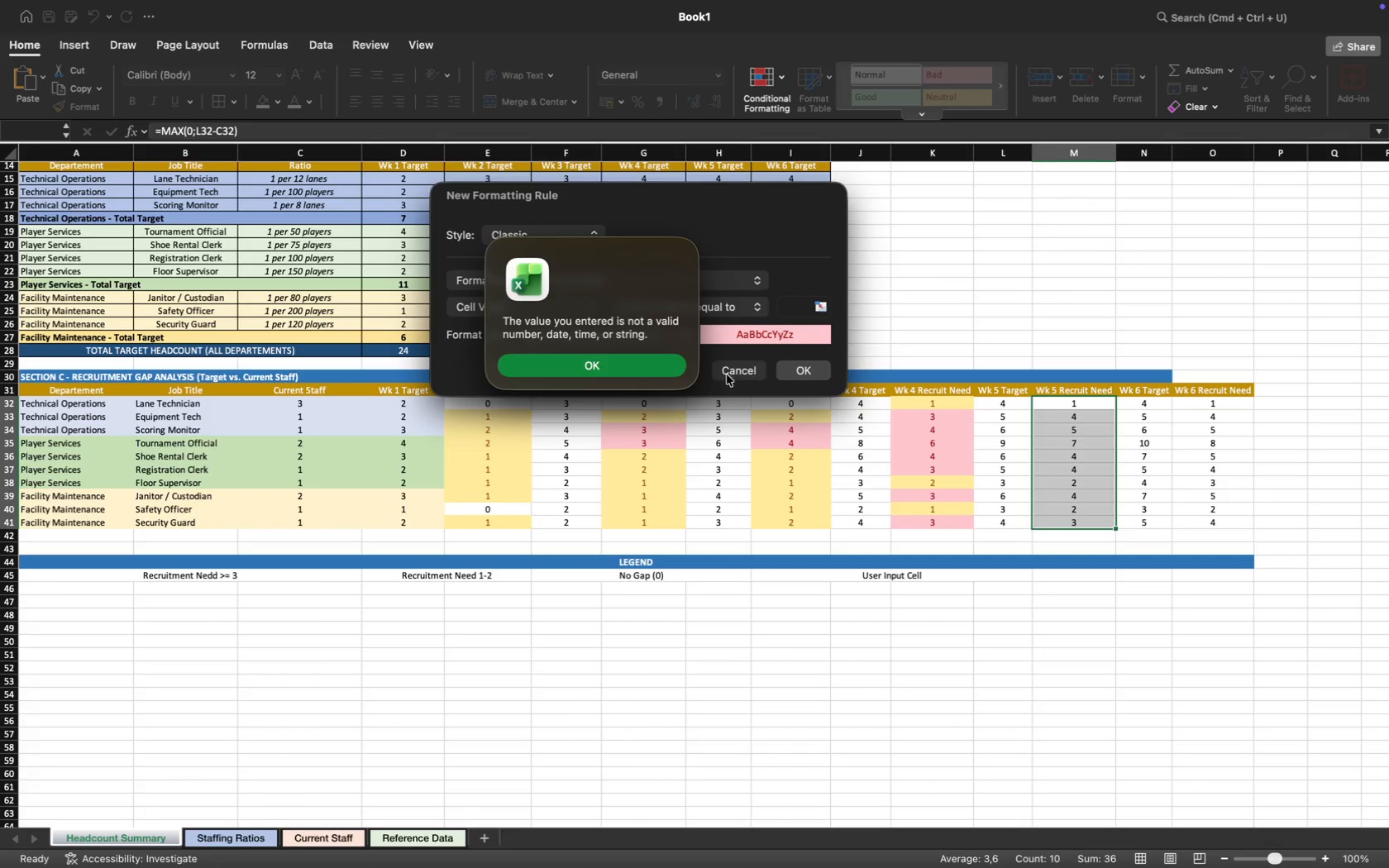 
left_click([666, 365])
 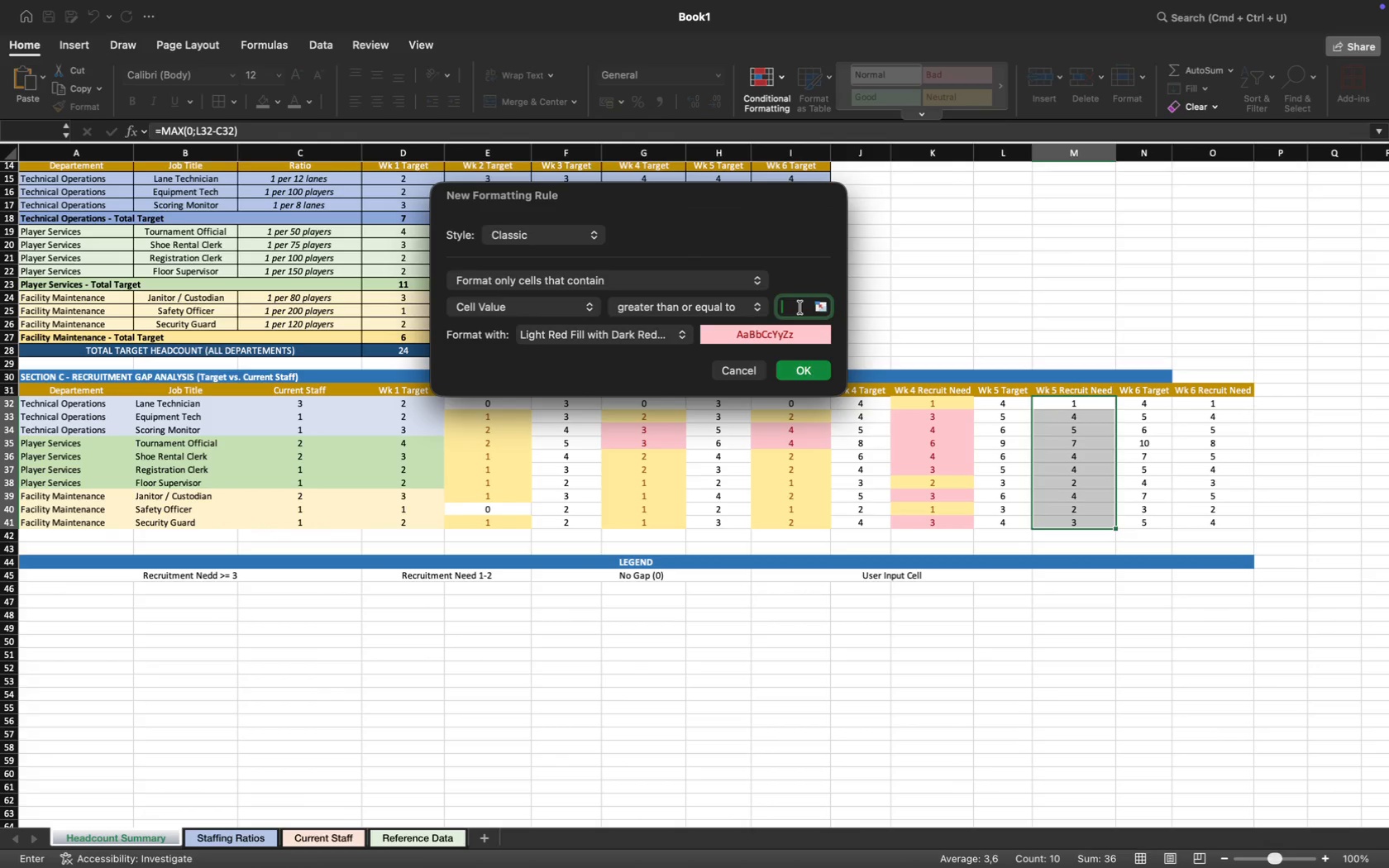 
key(3)
 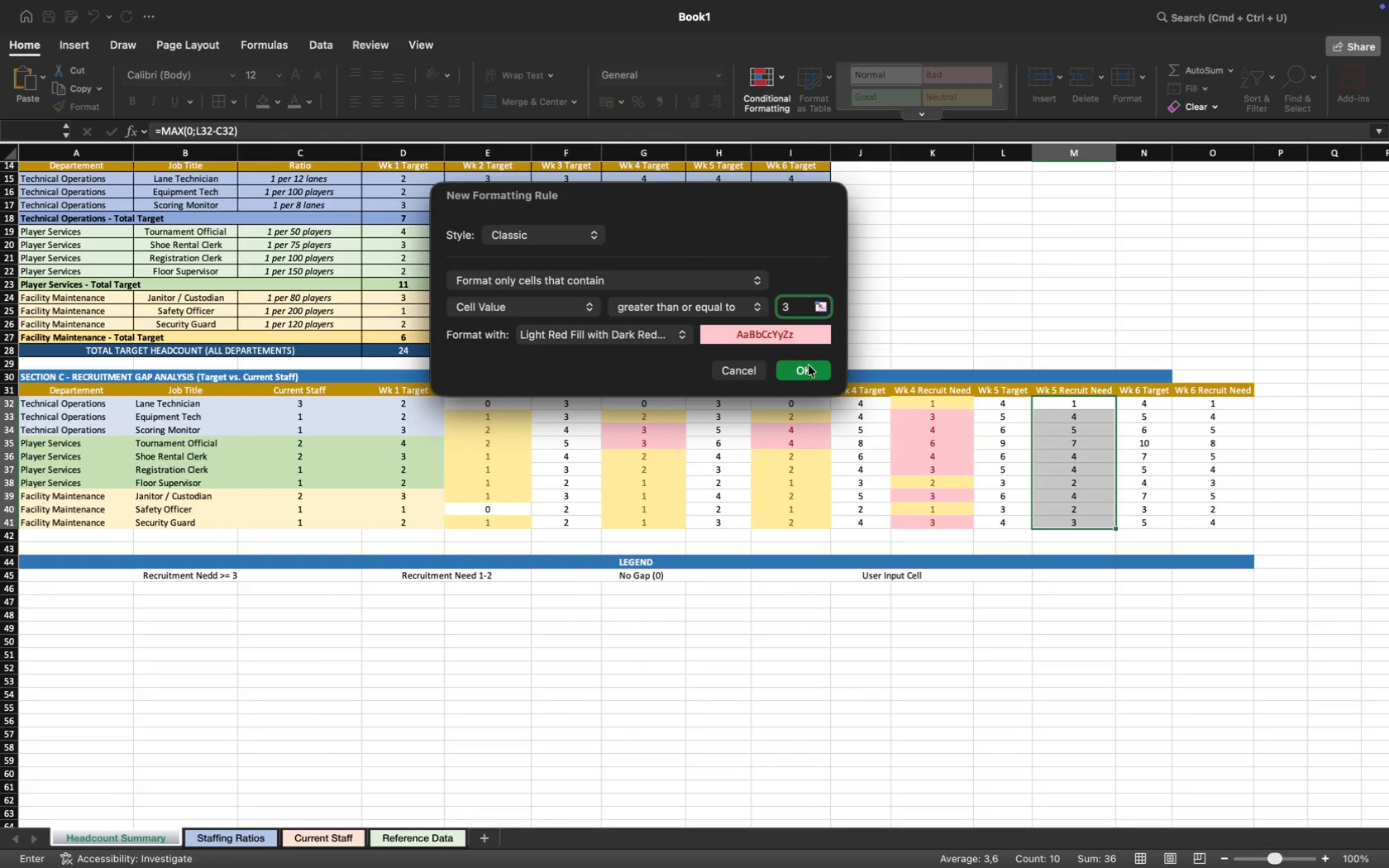 
left_click([811, 371])
 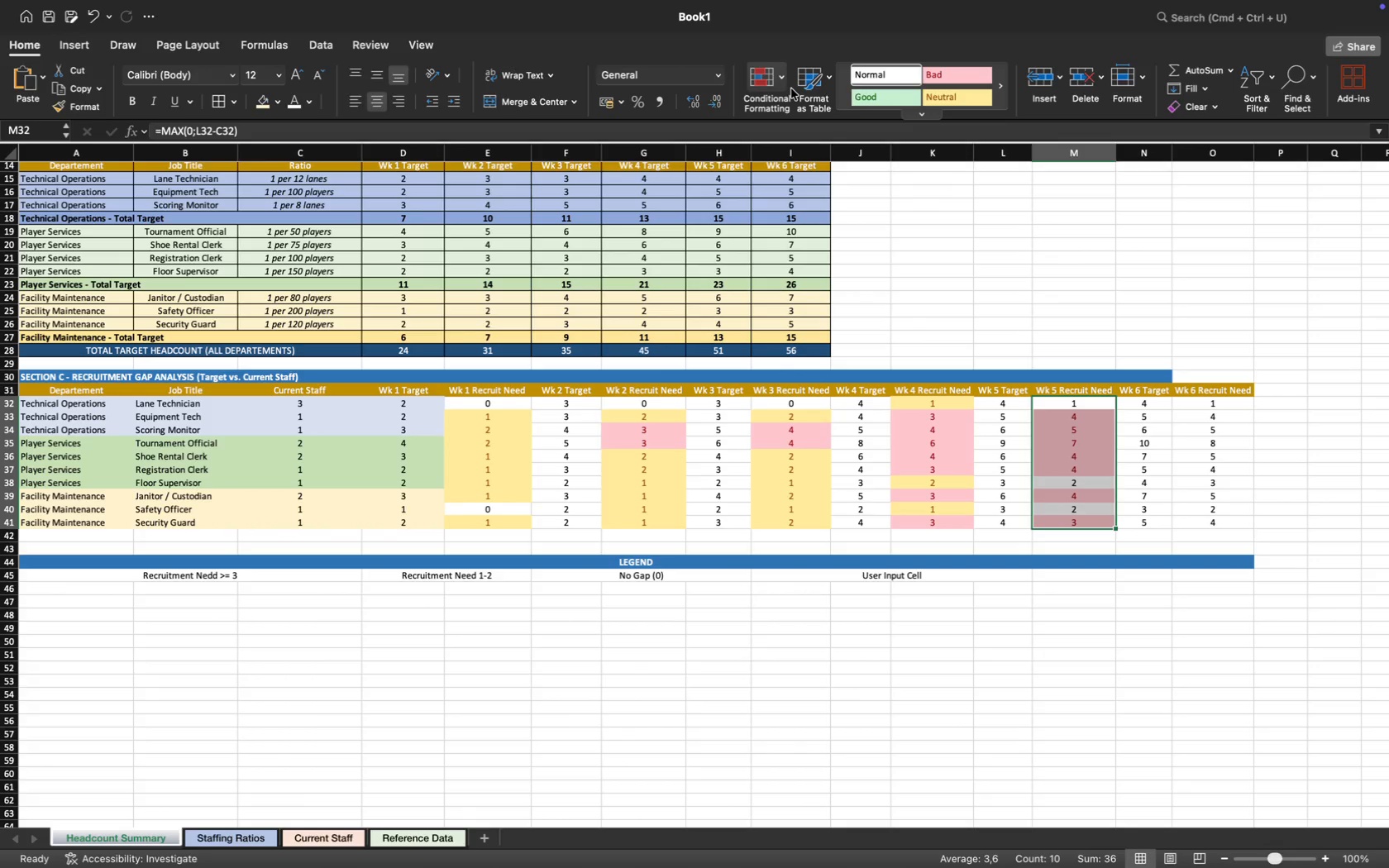 
left_click([780, 79])
 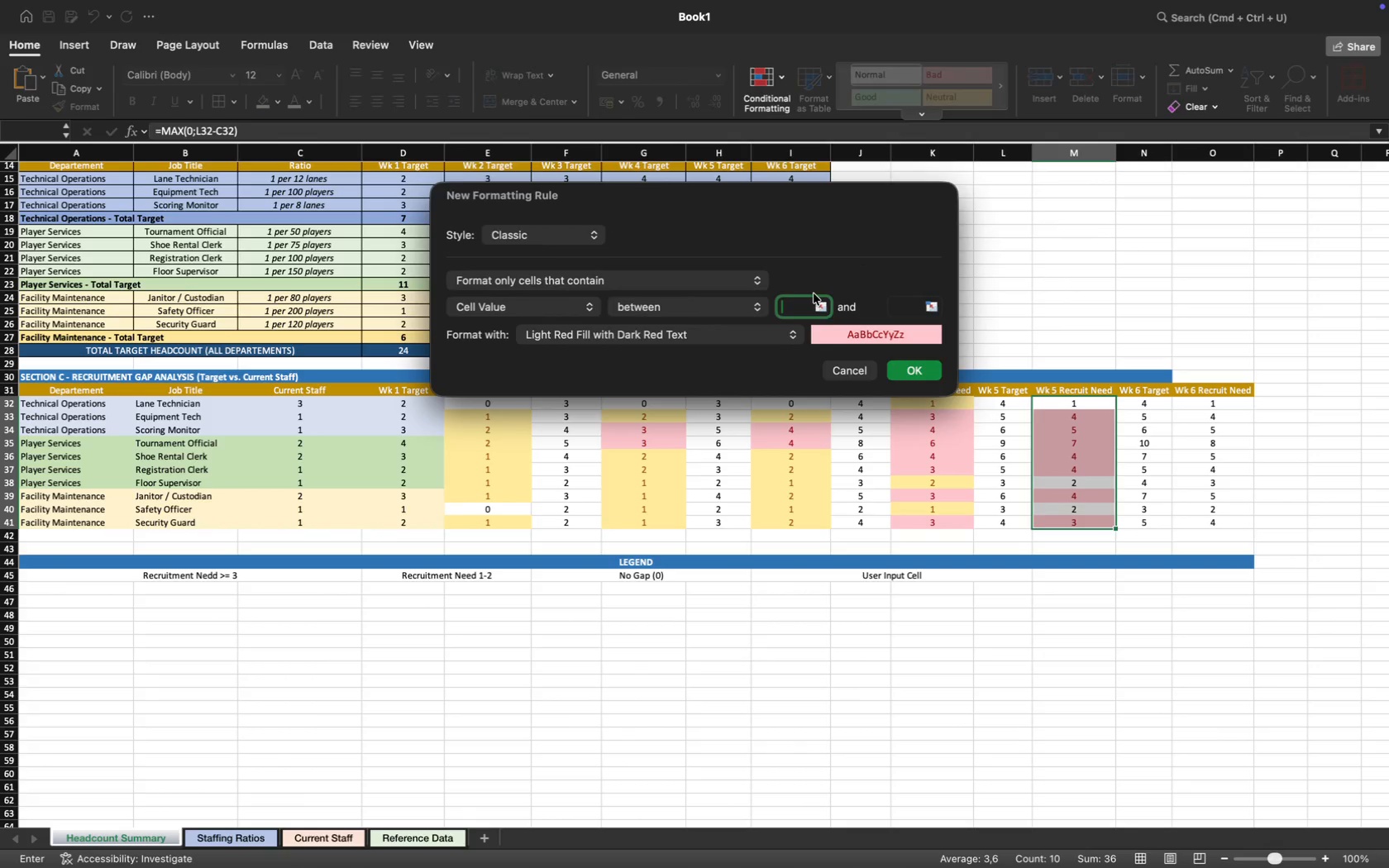 
key(1)
 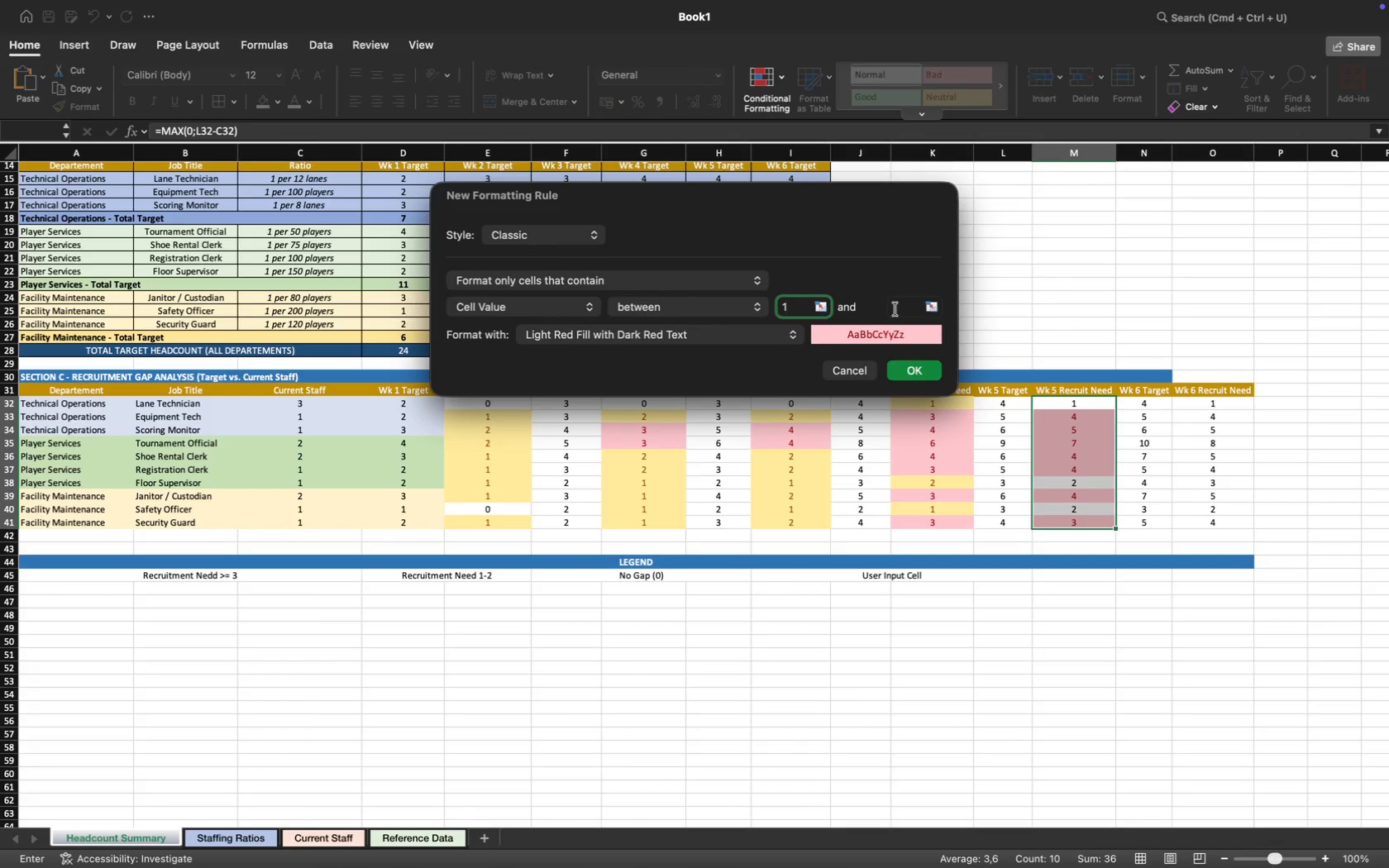 
left_click([900, 308])
 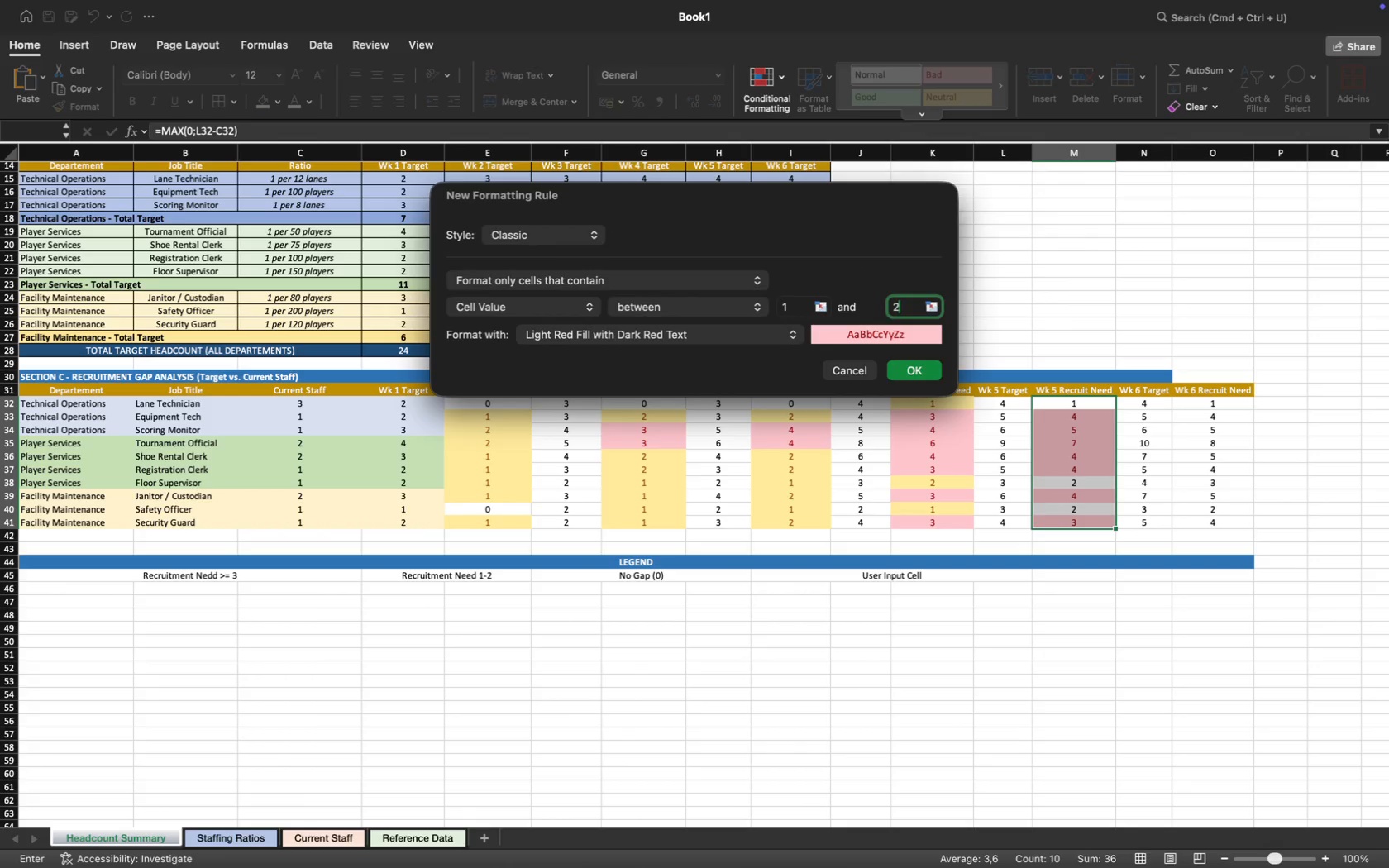 
key(2)
 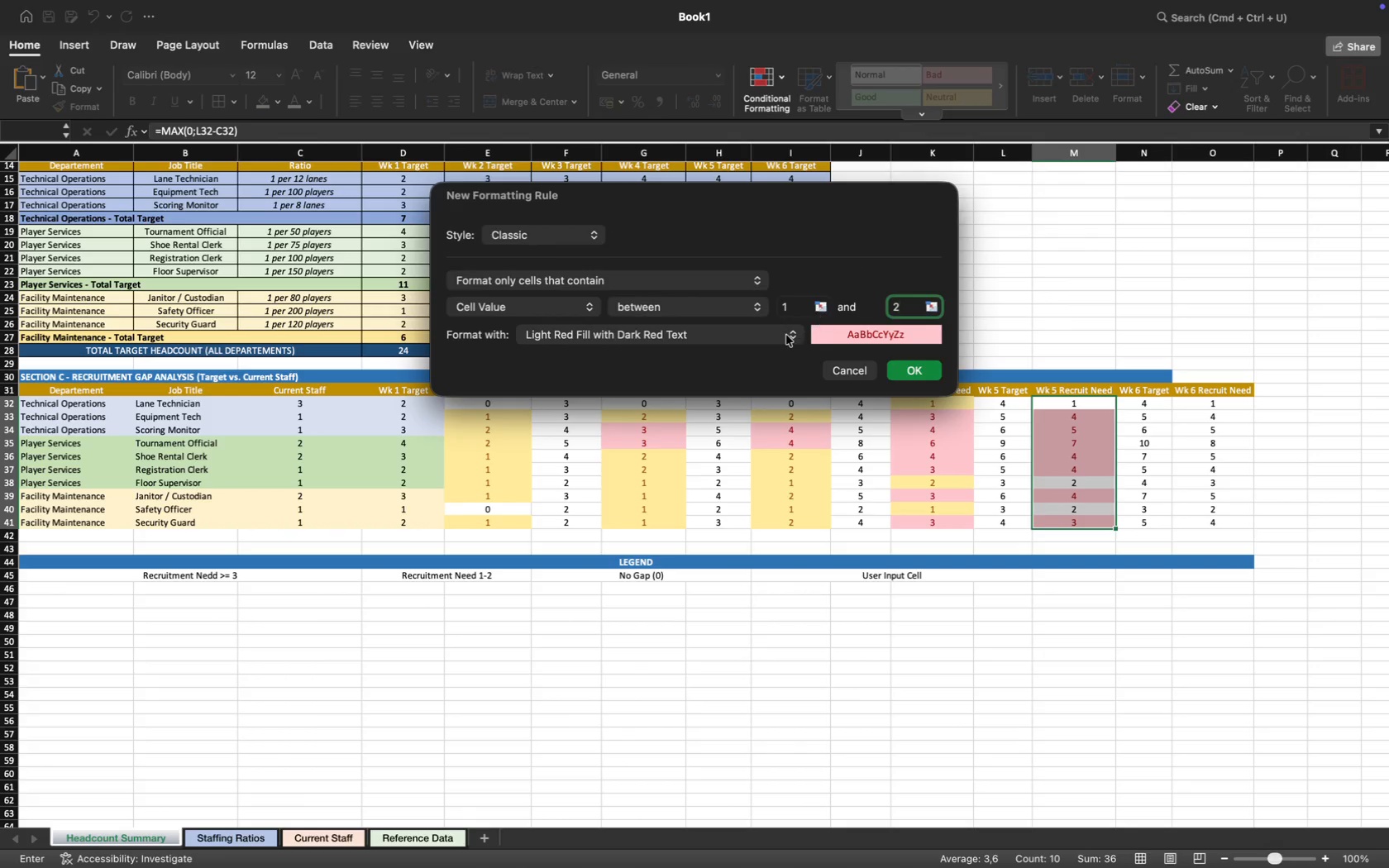 
left_click([786, 334])
 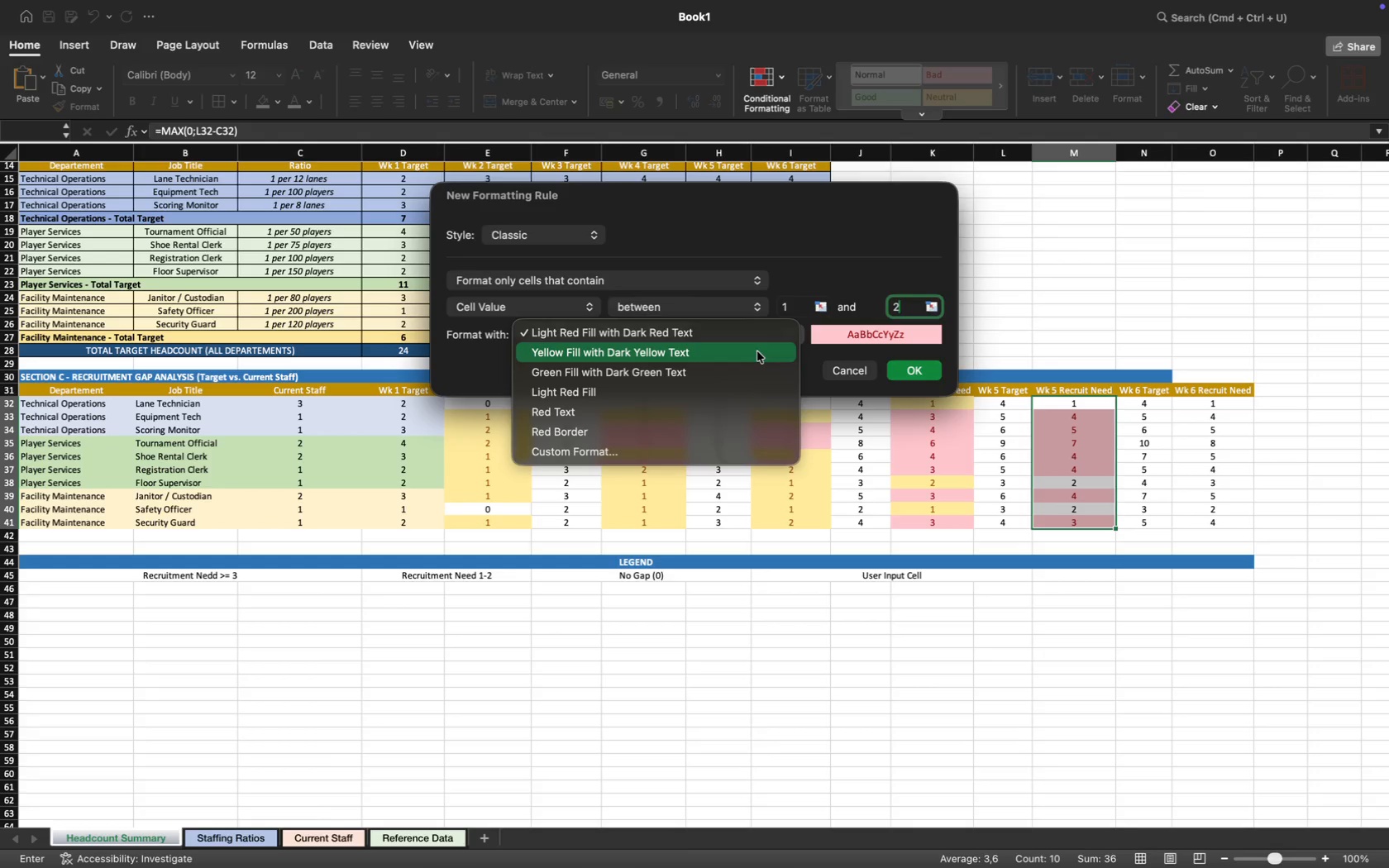 
left_click([757, 351])
 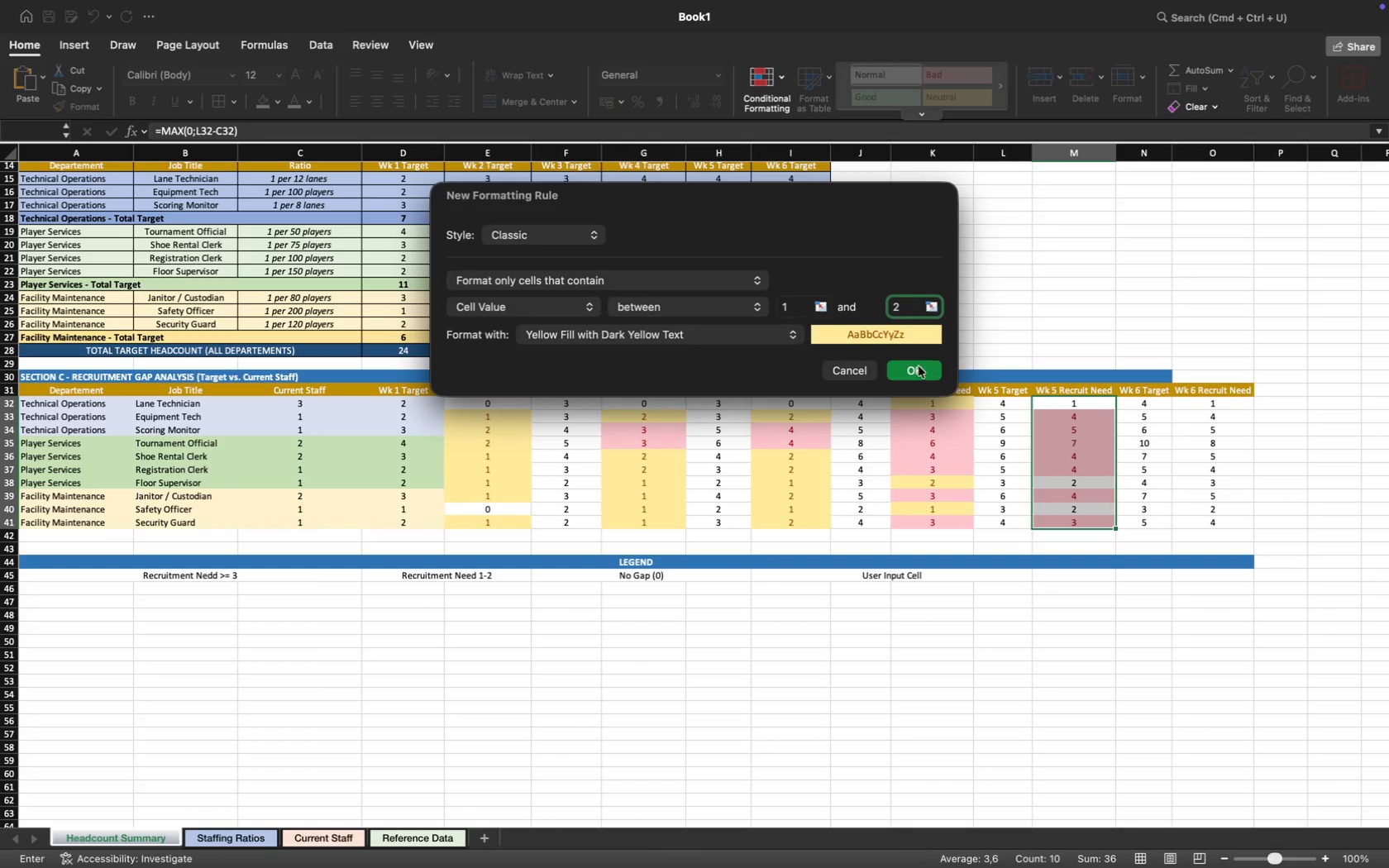 
left_click([919, 366])
 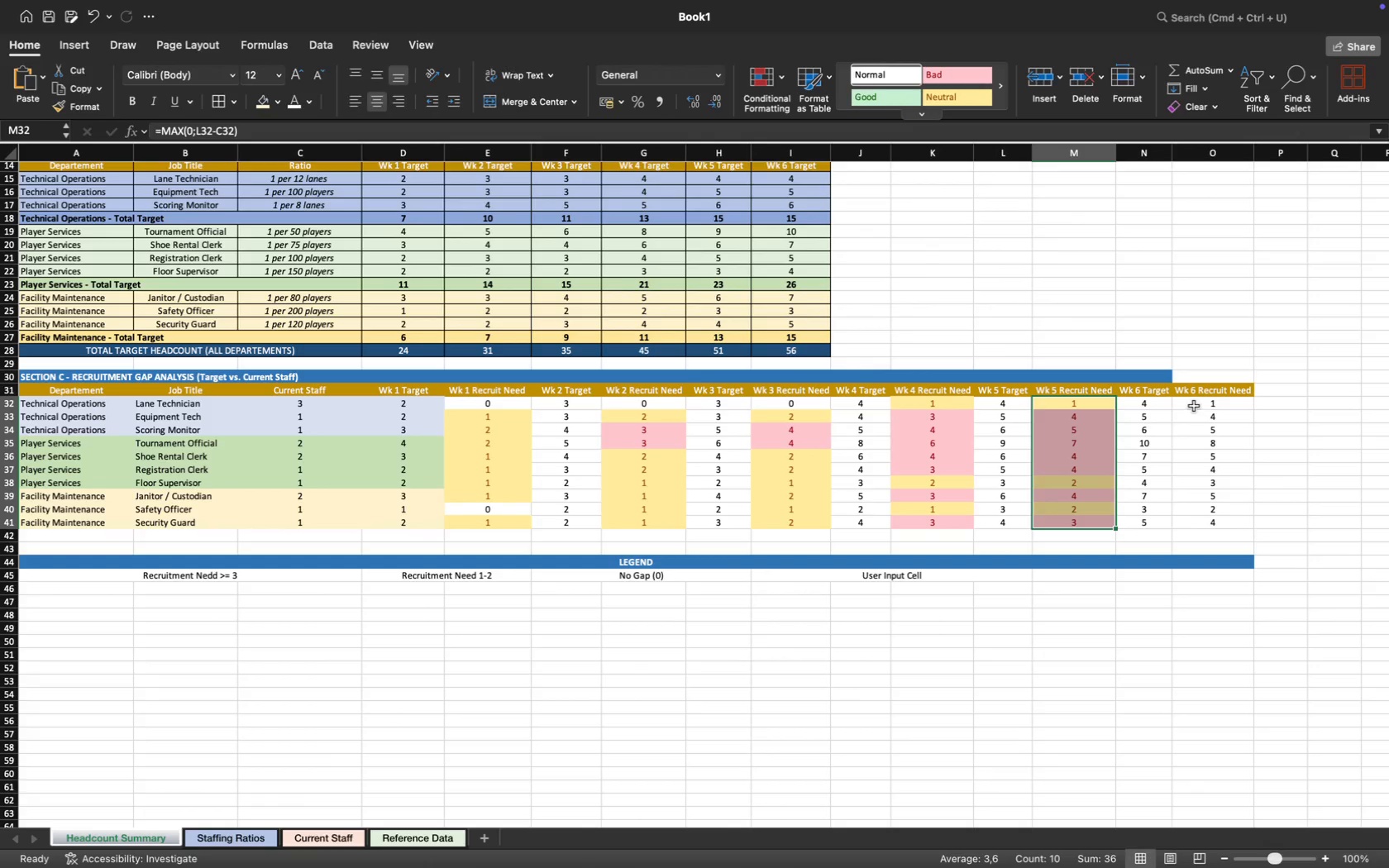 
left_click_drag(start_coordinate=[1194, 405], to_coordinate=[1215, 522])
 